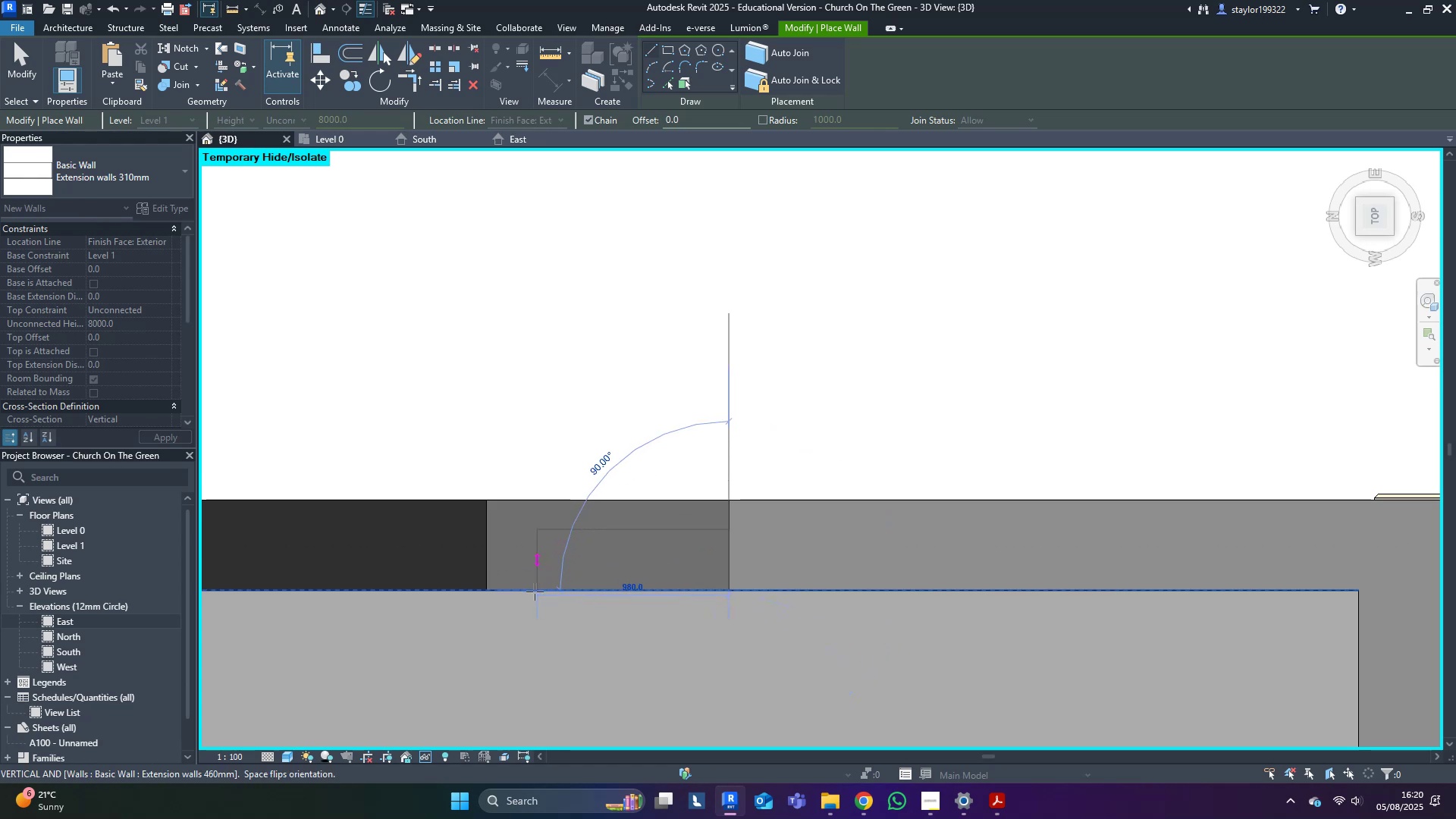 
left_click([486, 592])
 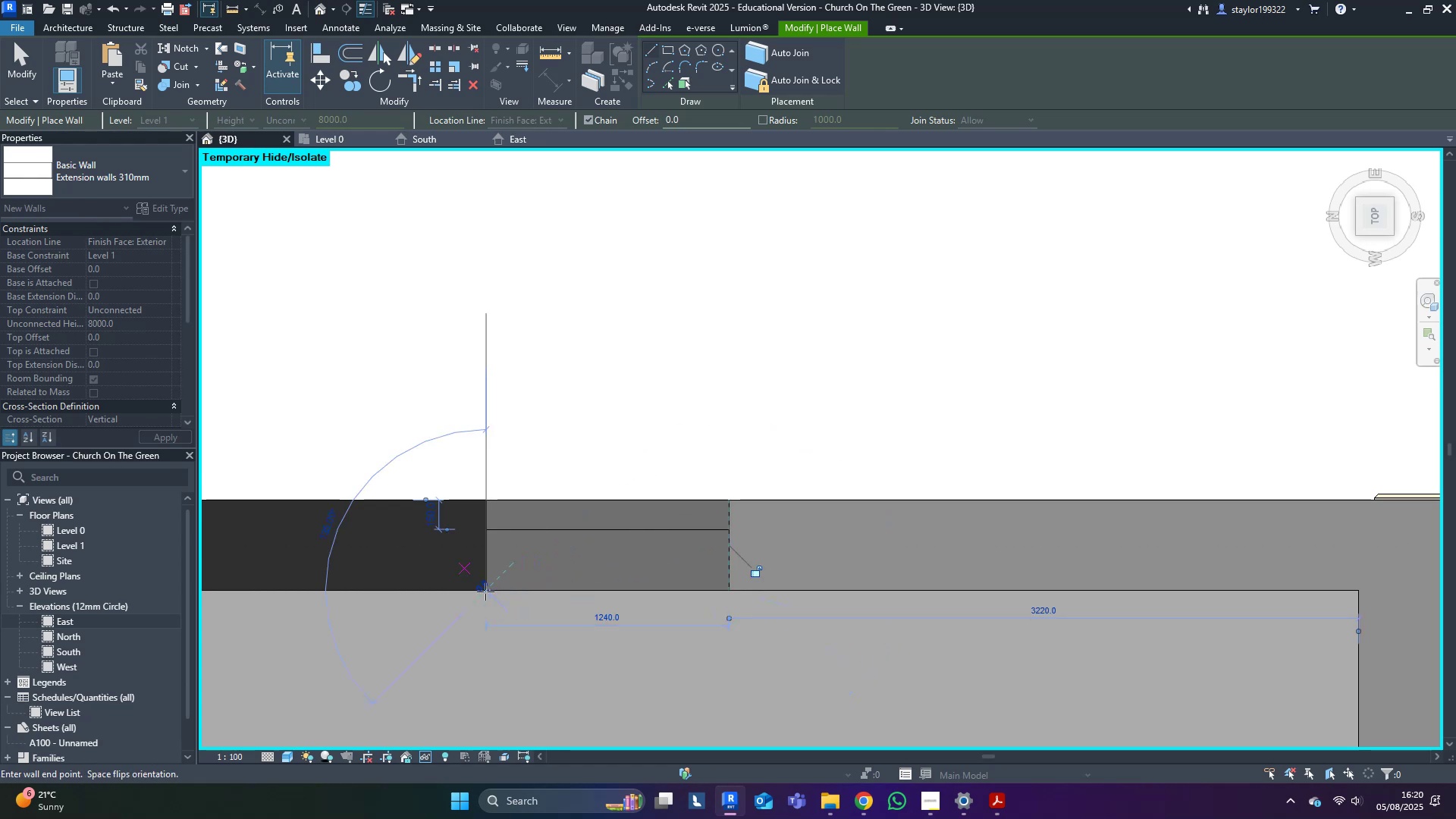 
key(Escape)
 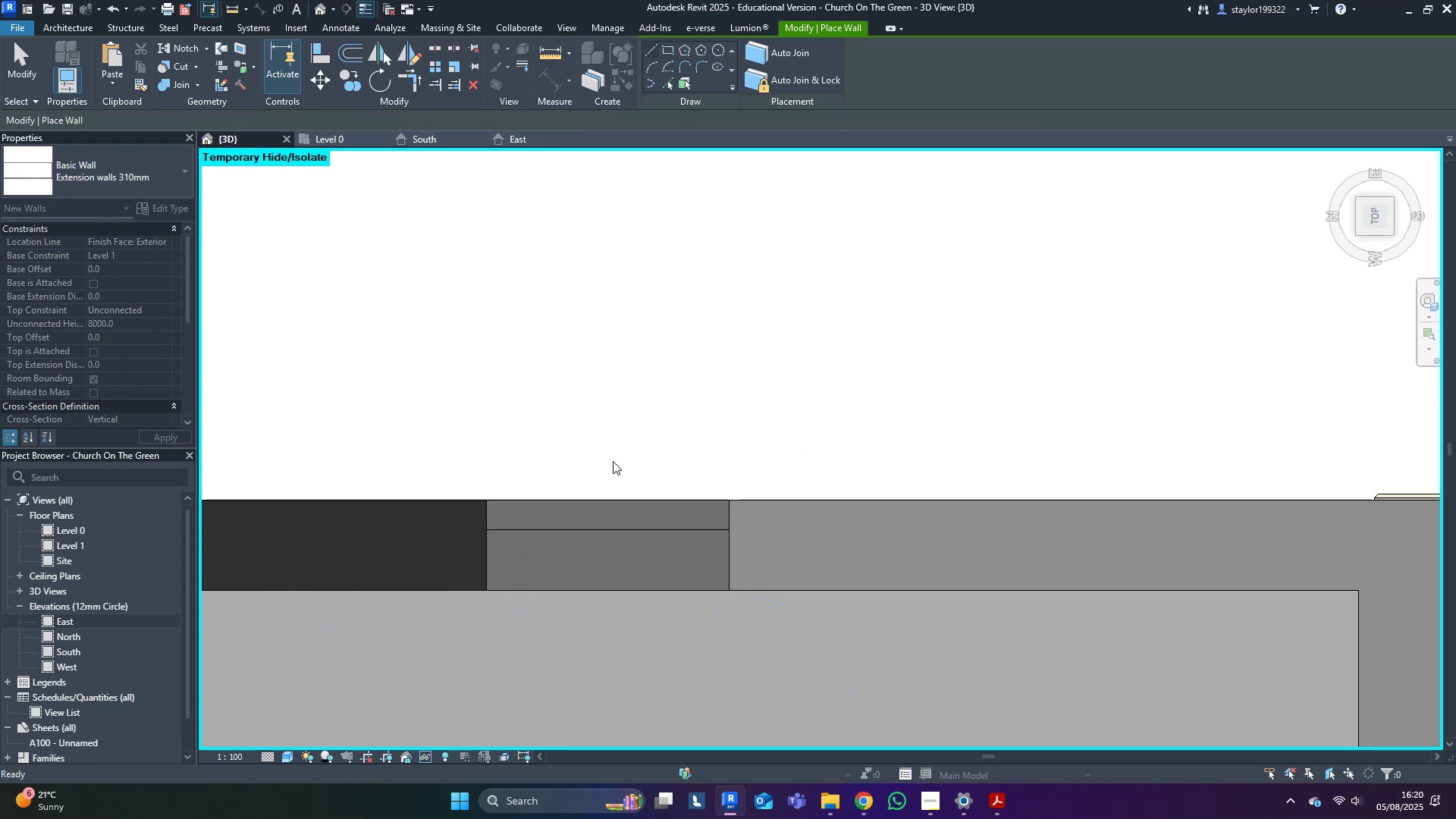 
middle_click([613, 461])
 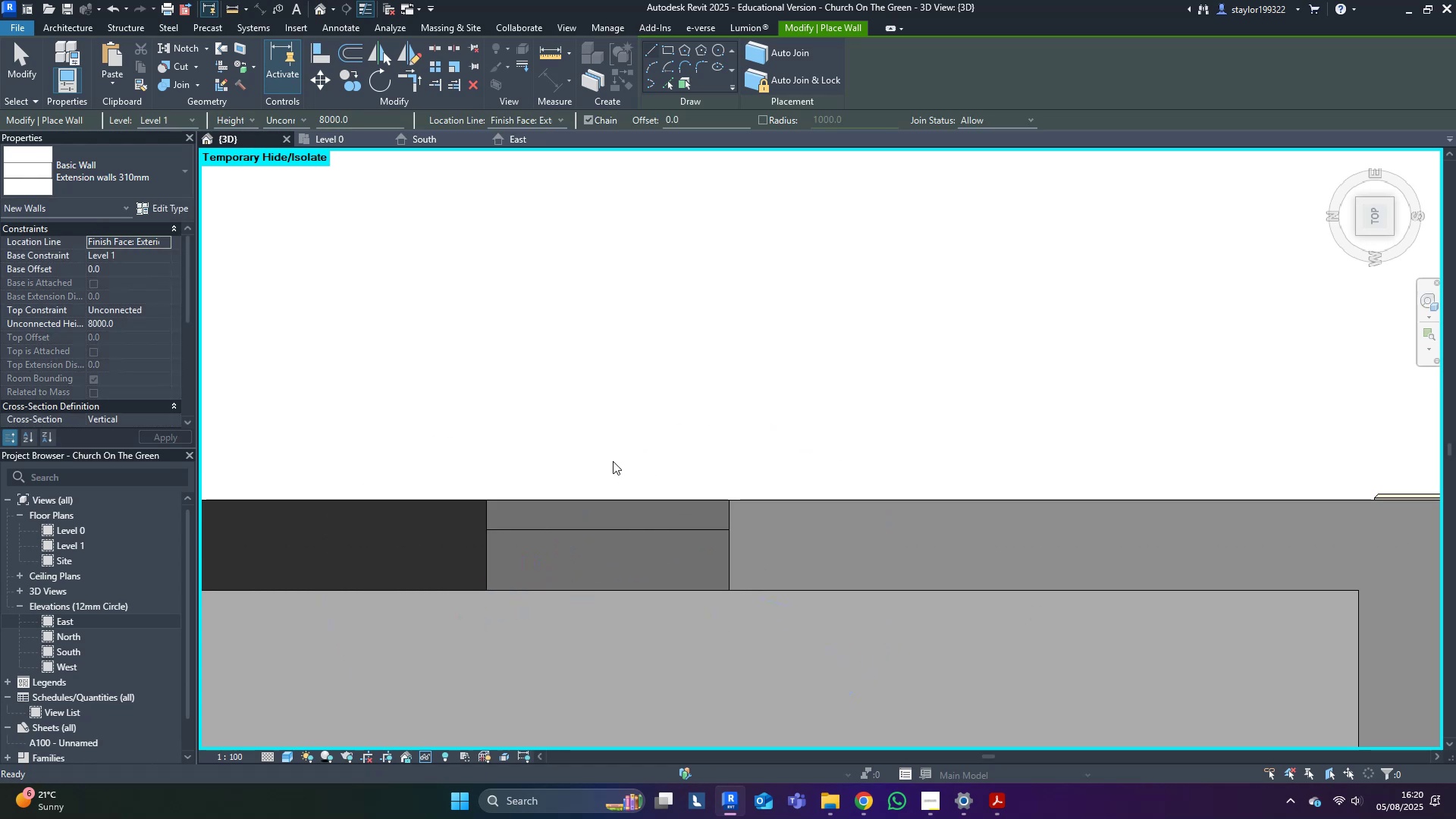 
key(Escape)
type(mdmd)
 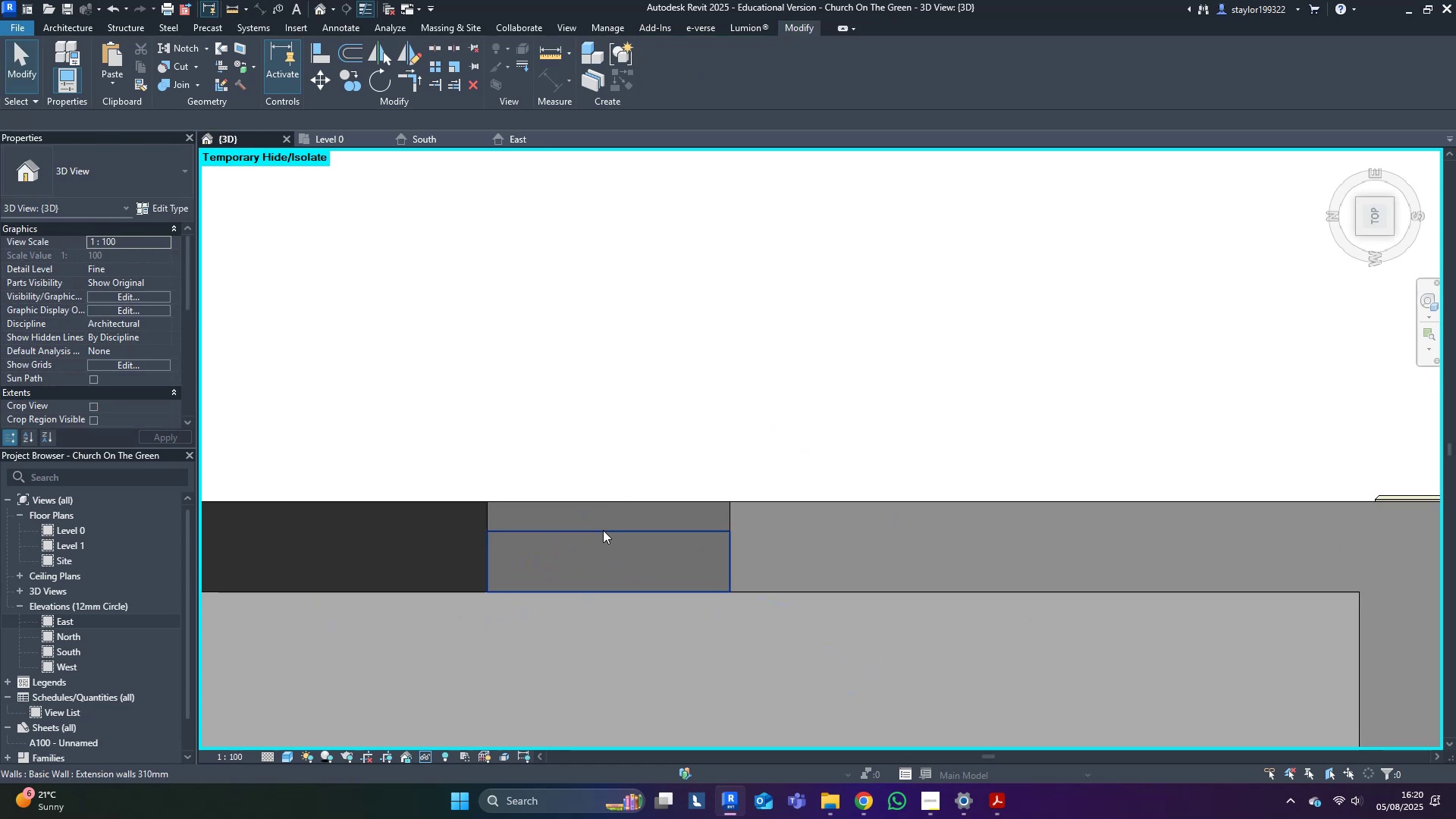 
left_click([603, 530])
 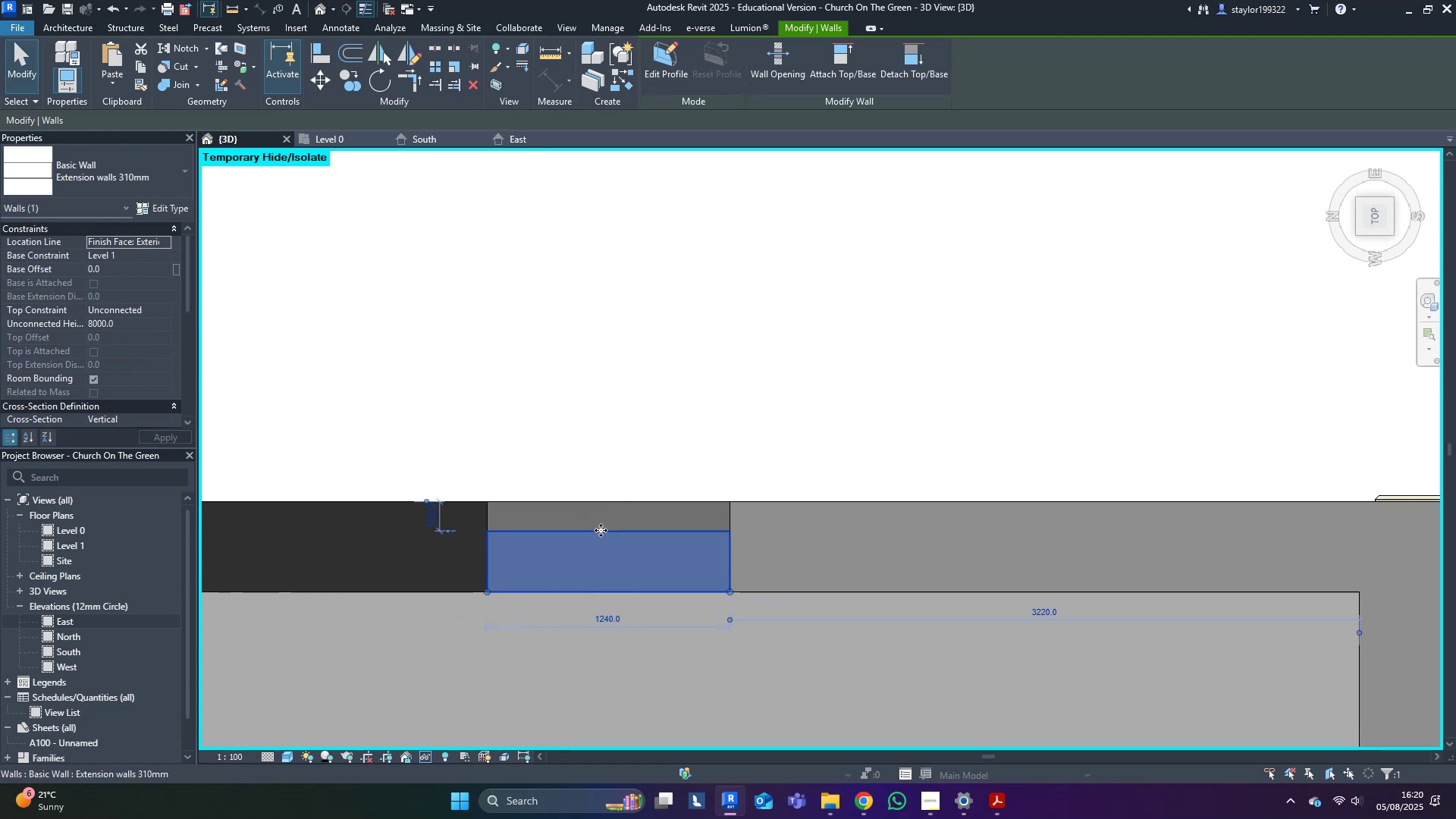 
scroll: coordinate [597, 531], scroll_direction: down, amount: 4.0
 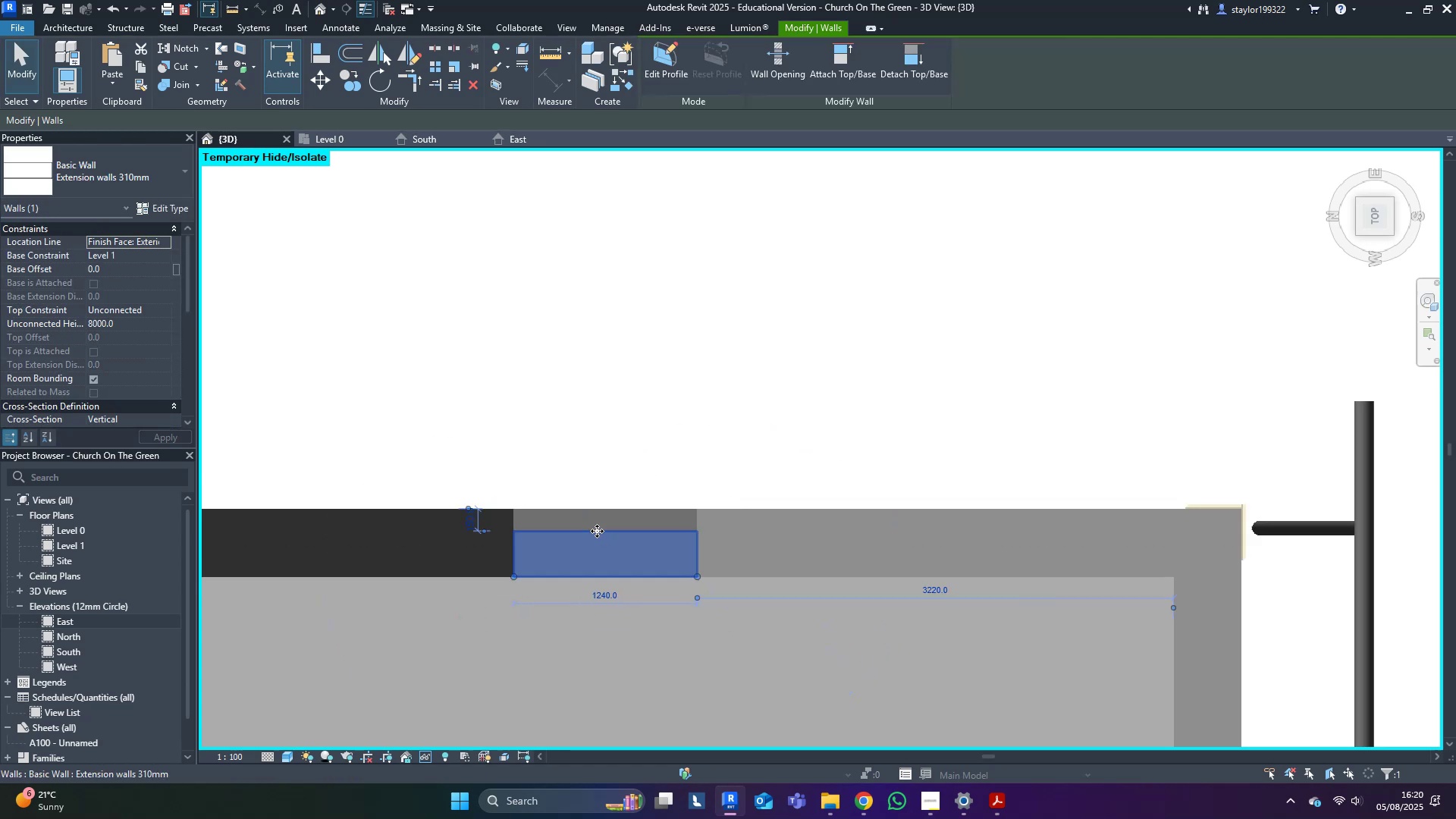 
hold_key(key=ShiftLeft, duration=0.36)
 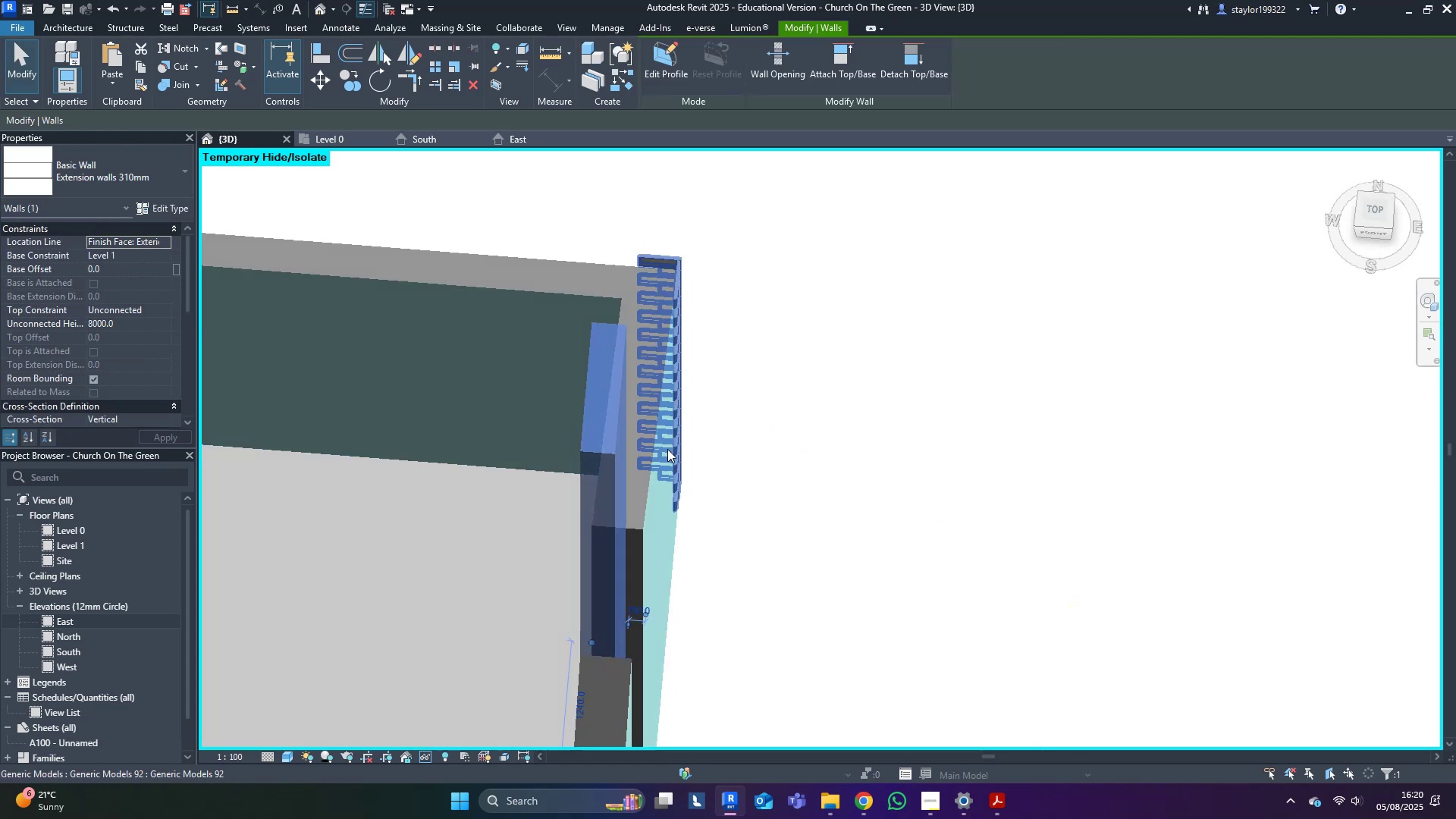 
key(Escape)
type(hral)
 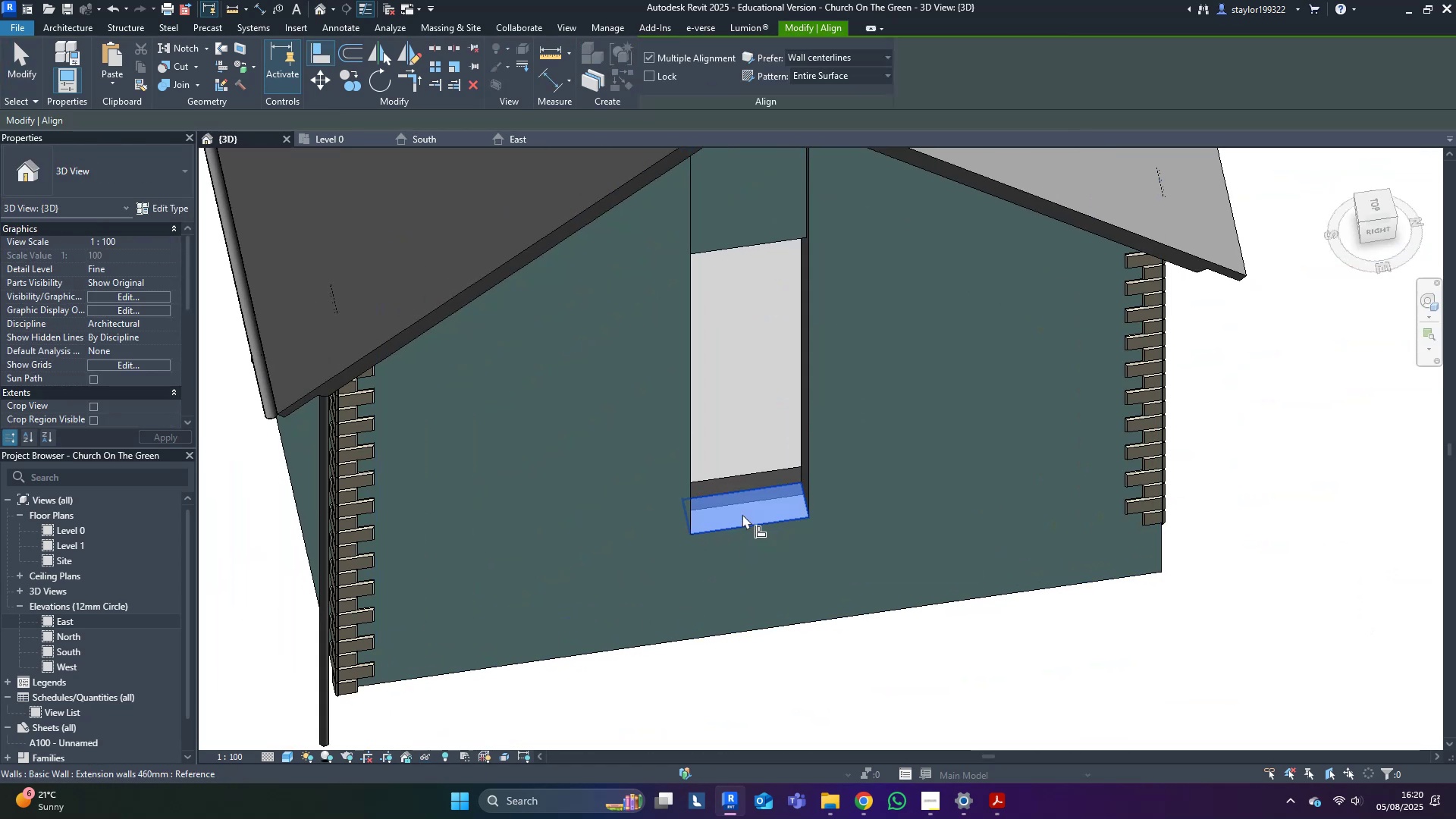 
scroll: coordinate [728, 539], scroll_direction: down, amount: 3.0
 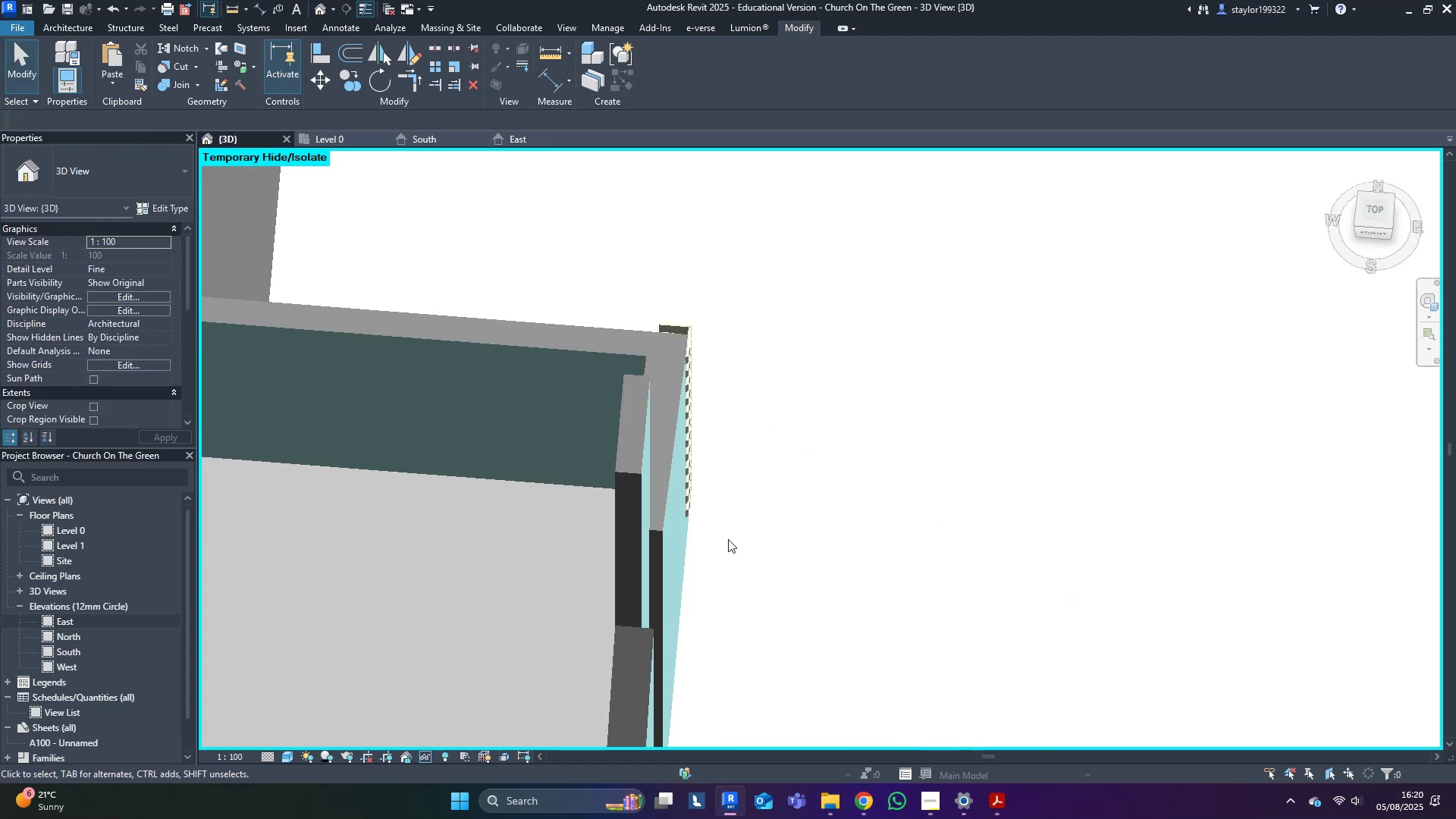 
scroll: coordinate [770, 532], scroll_direction: up, amount: 2.0
 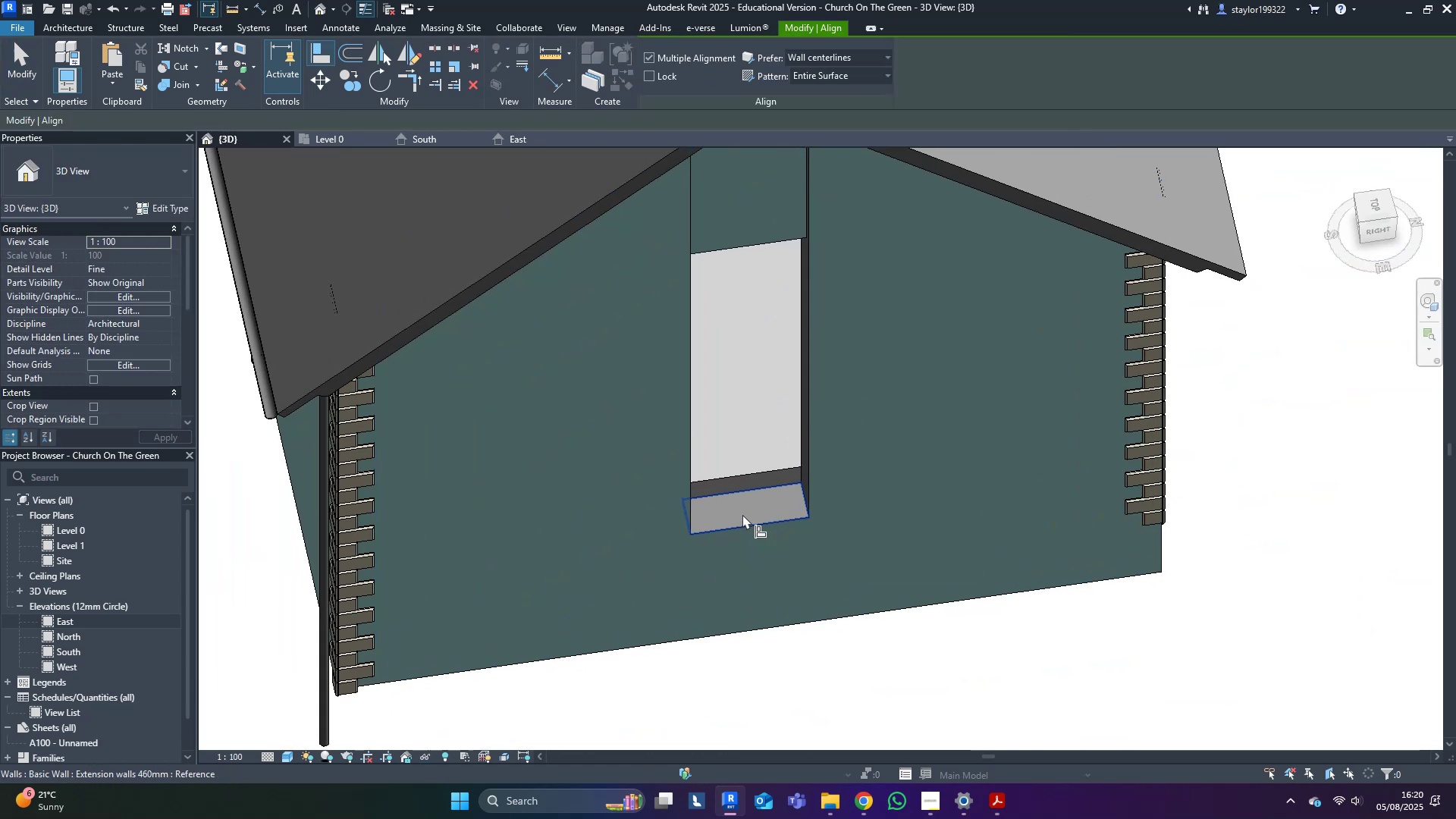 
left_click([742, 514])
 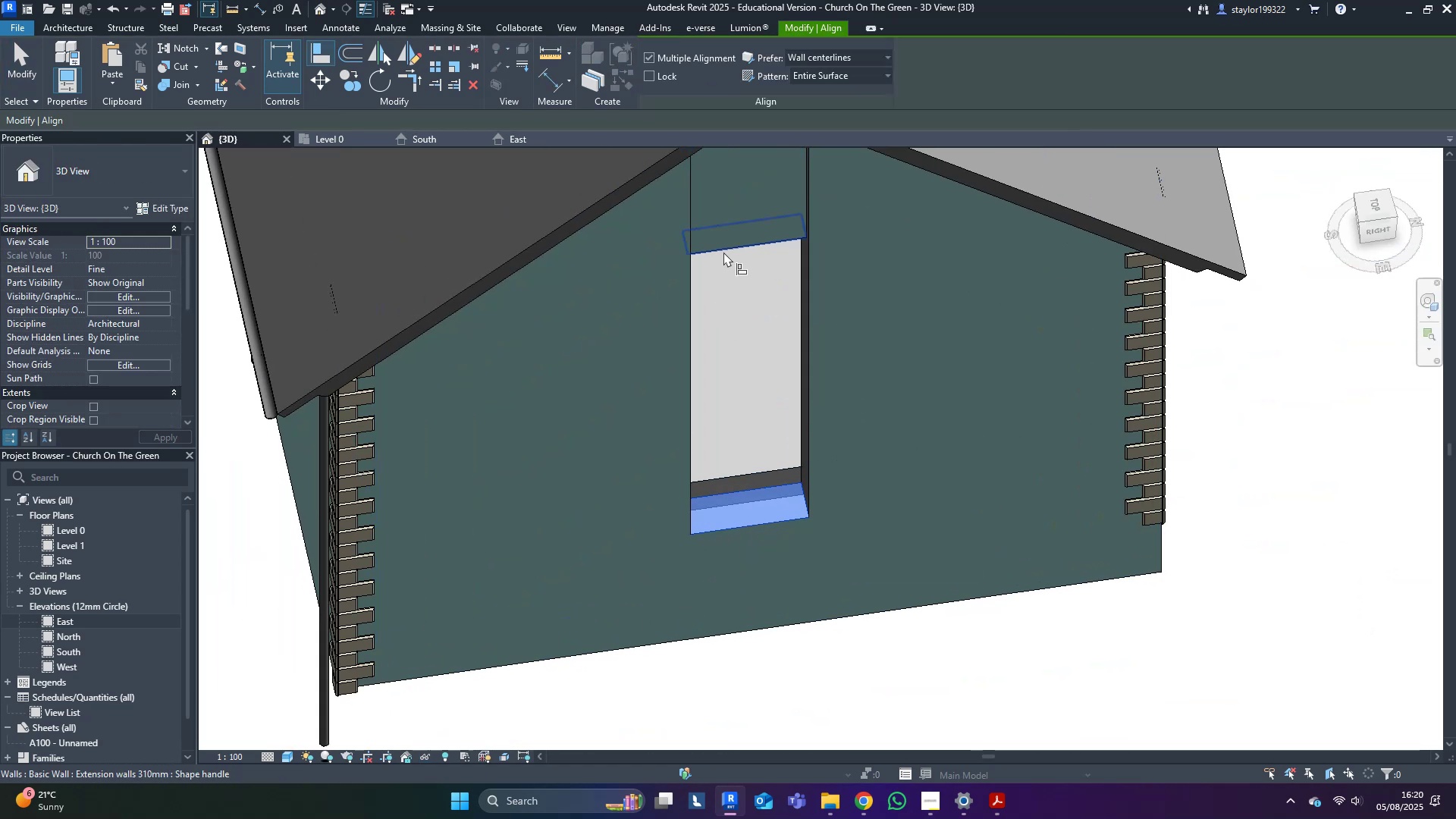 
left_click([724, 248])
 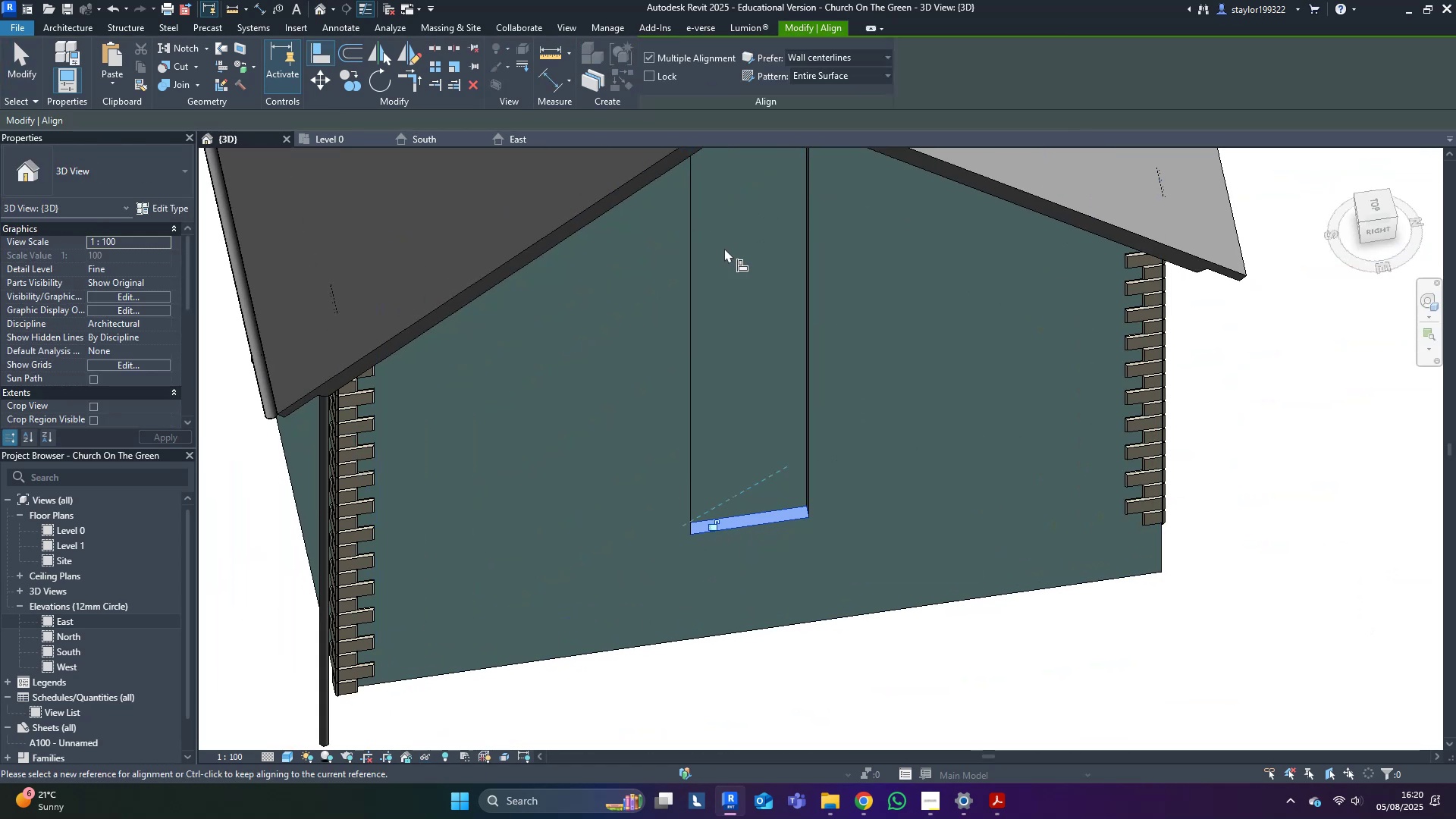 
key(Escape)
 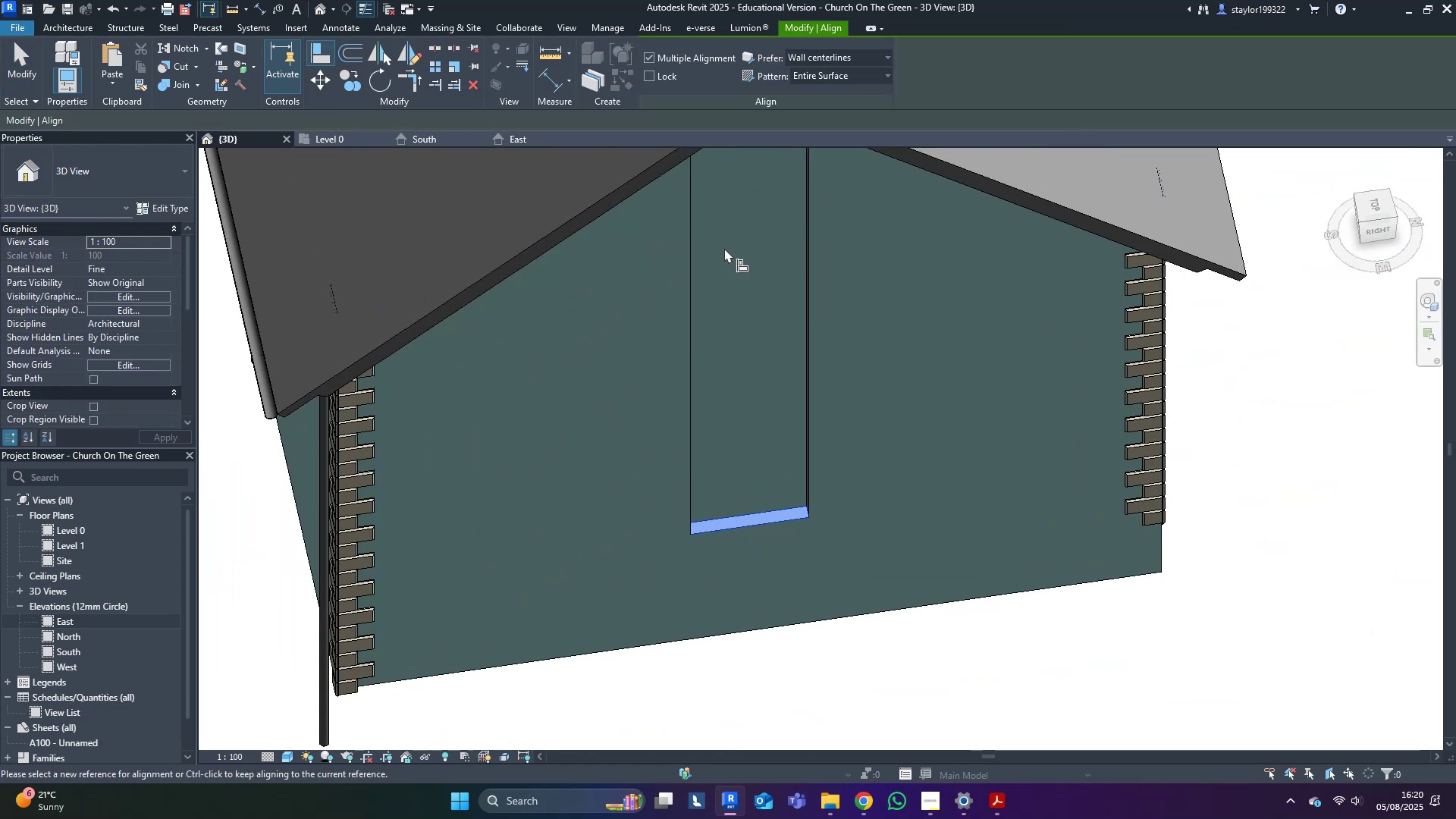 
key(Escape)
 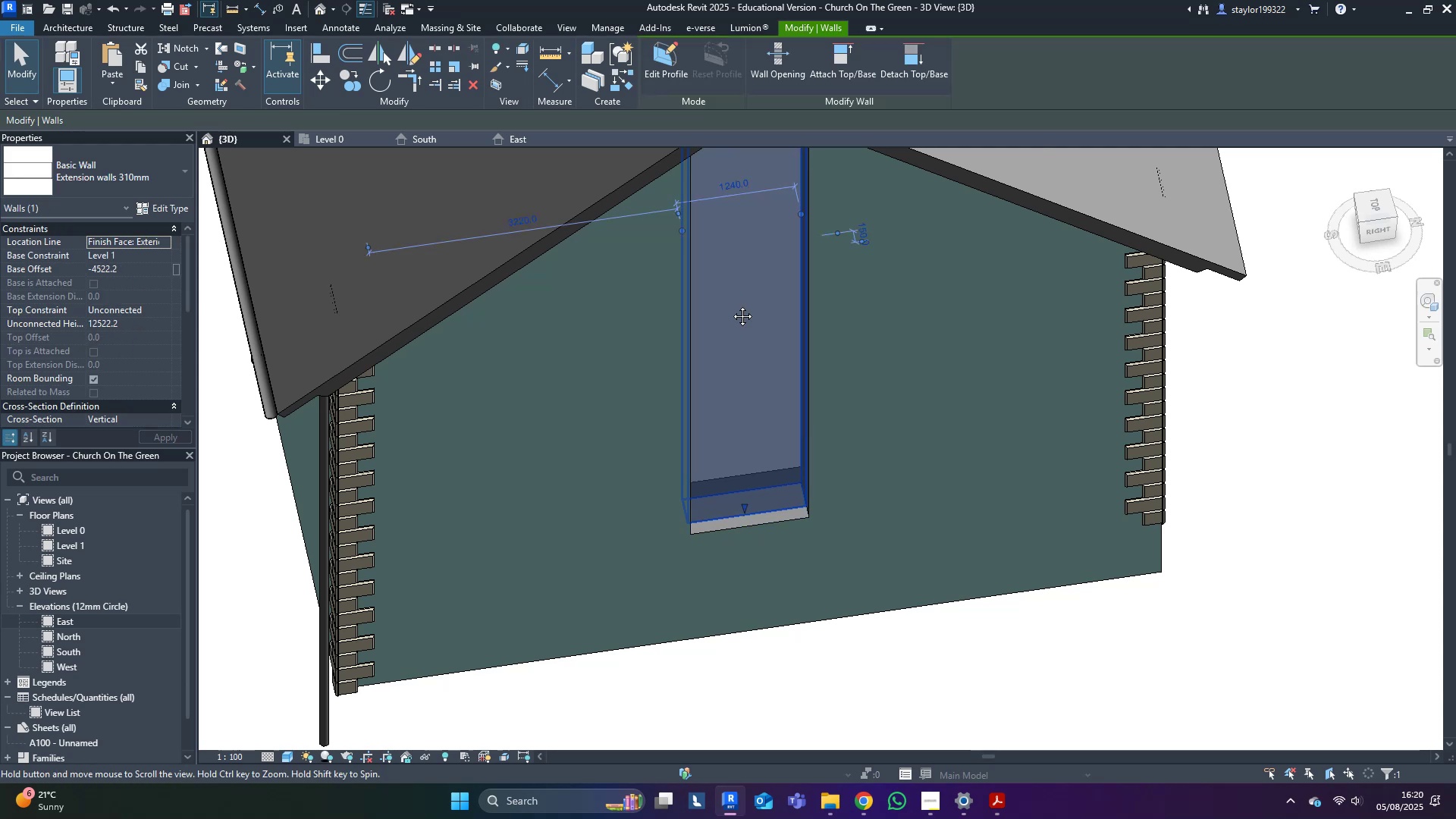 
key(Shift+ShiftLeft)
 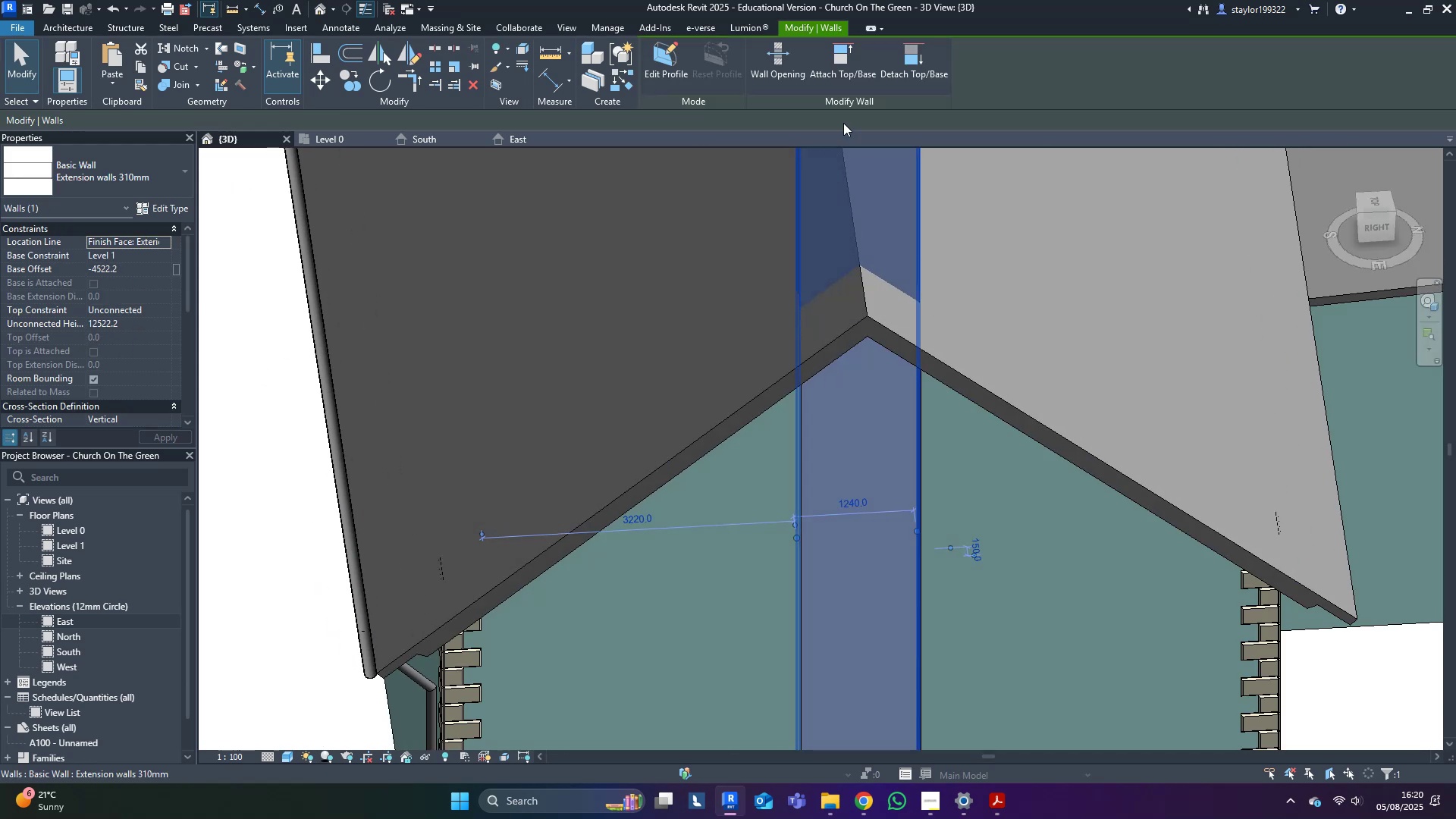 
left_click([840, 67])
 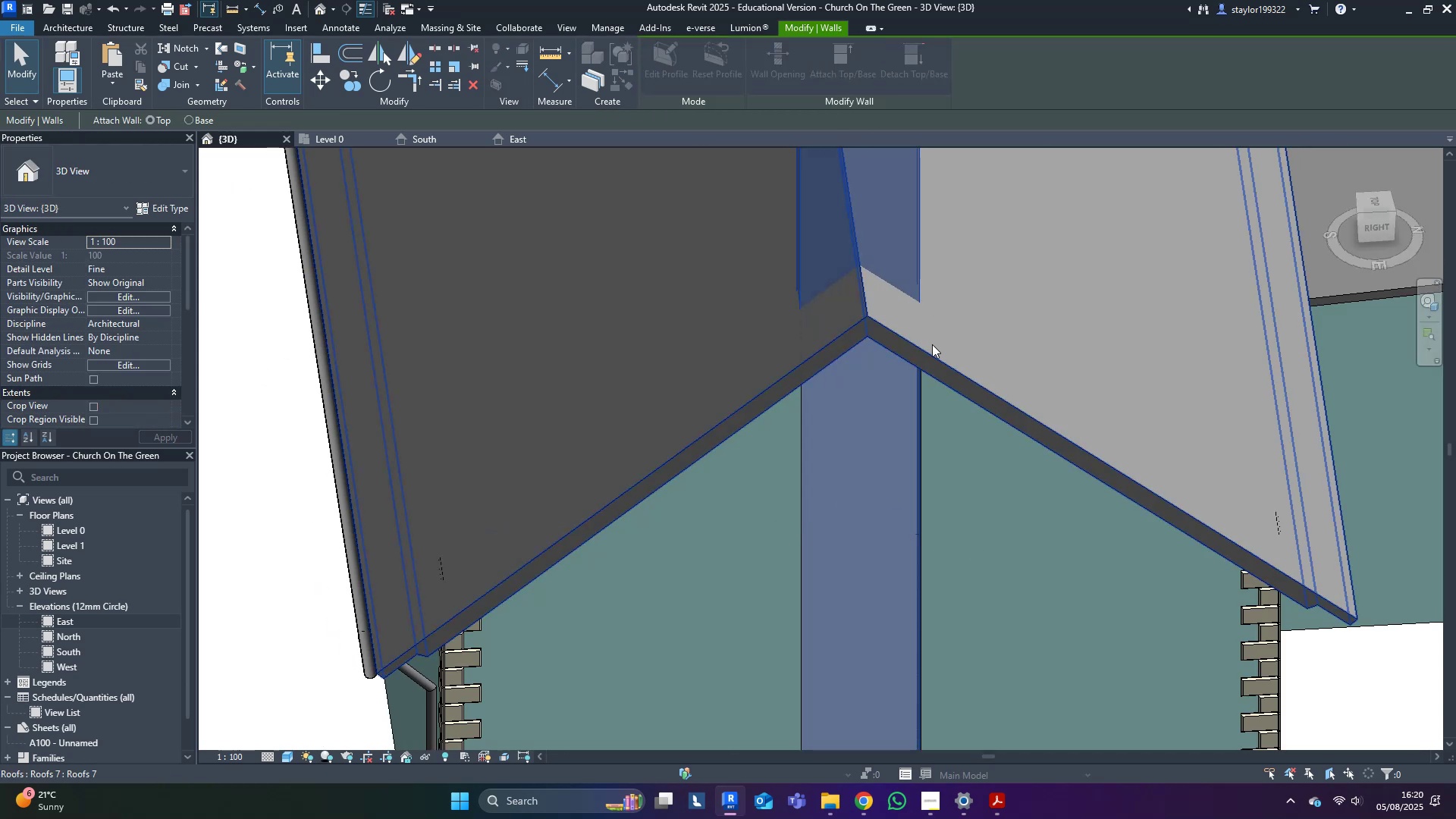 
left_click([932, 344])
 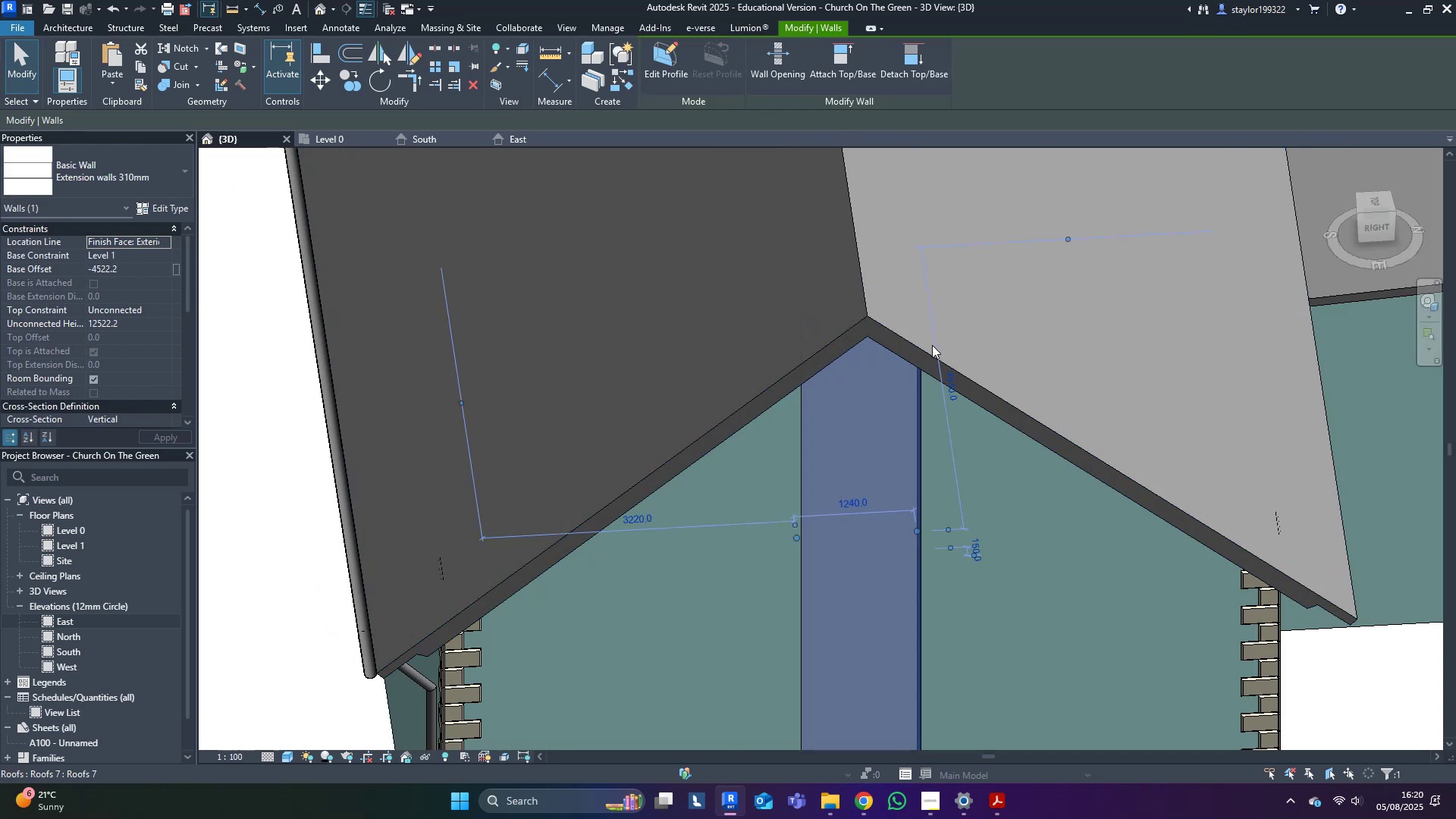 
key(Escape)
 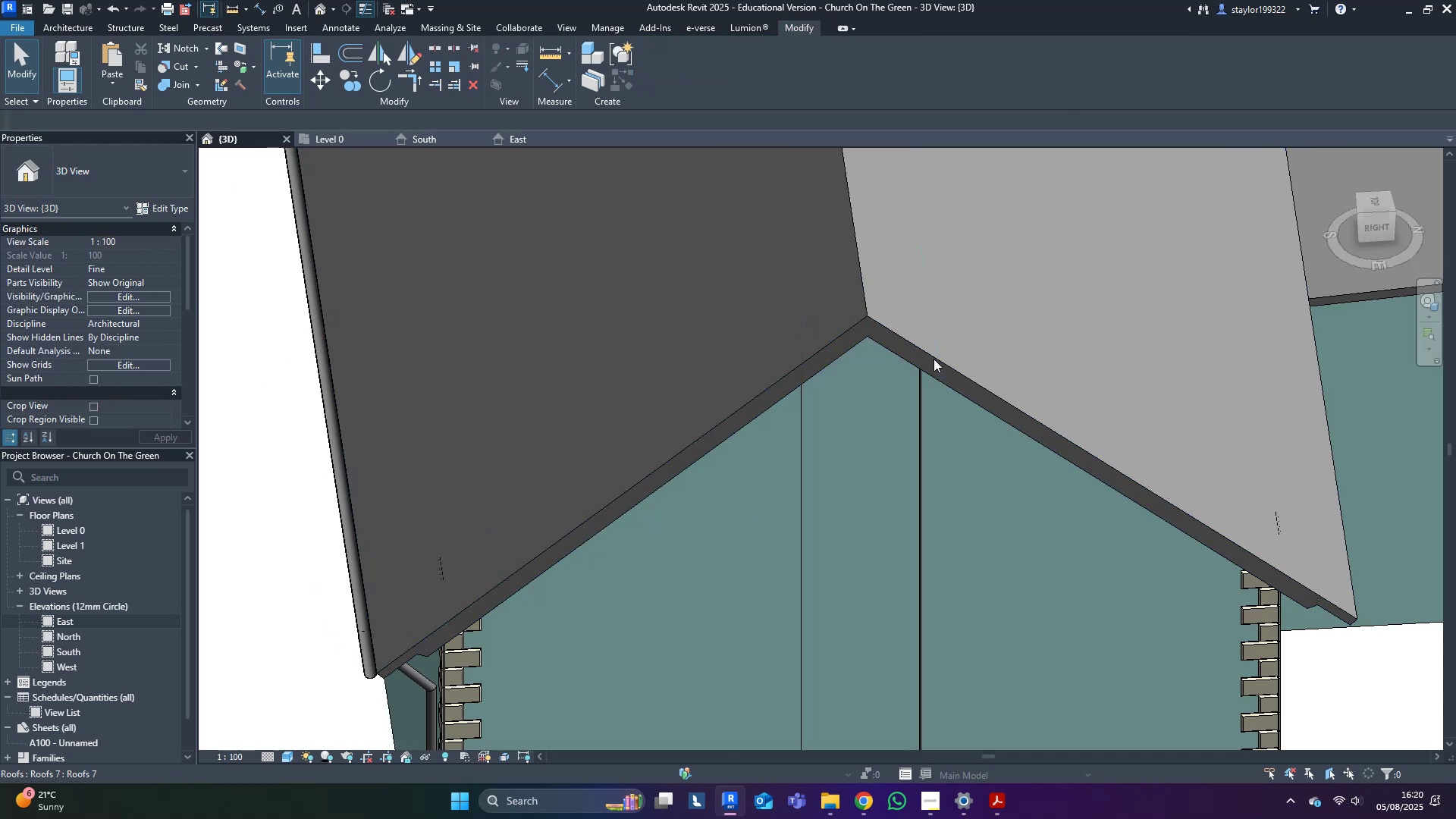 
scroll: coordinate [921, 357], scroll_direction: down, amount: 8.0
 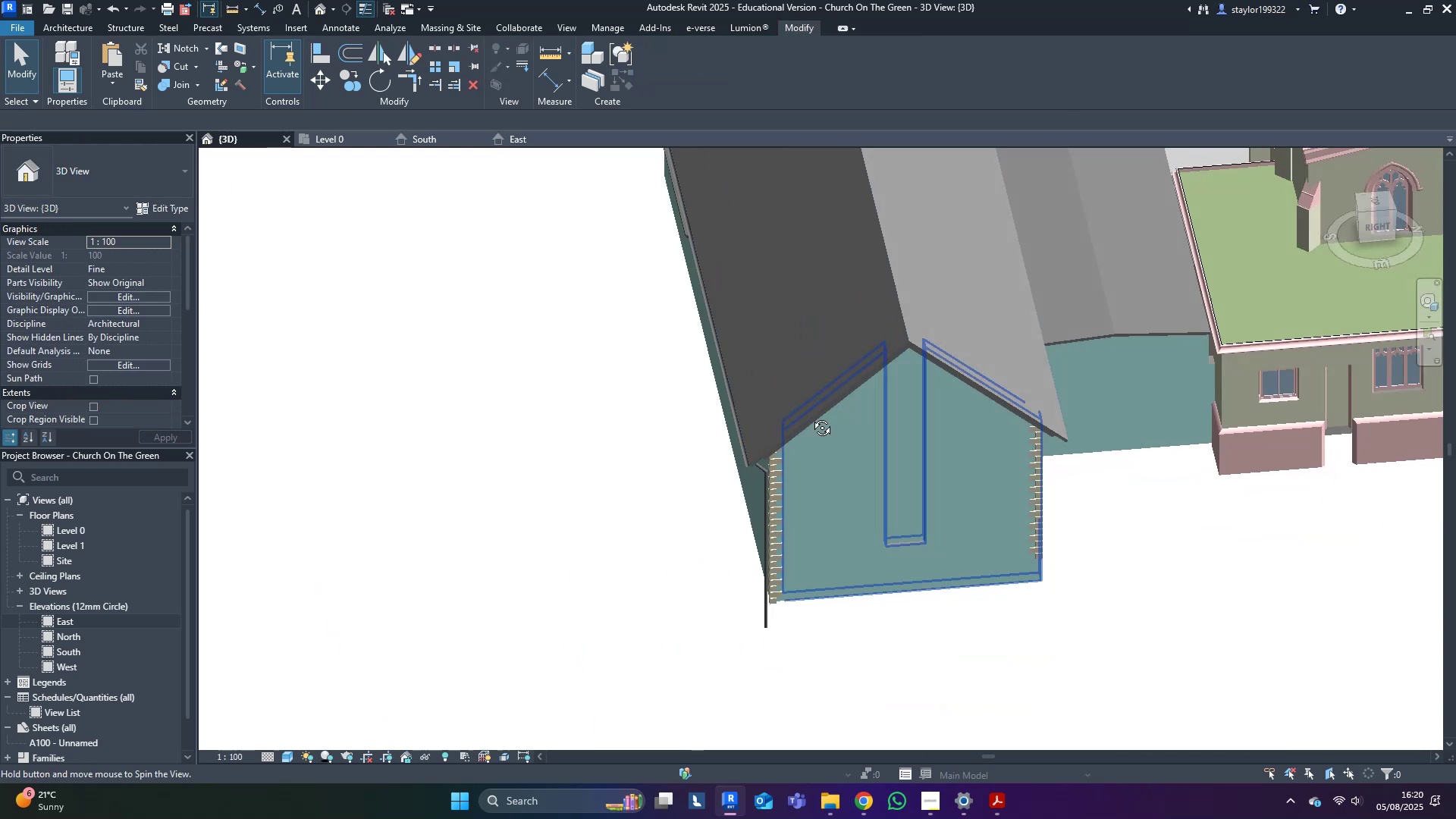 
key(Escape)
 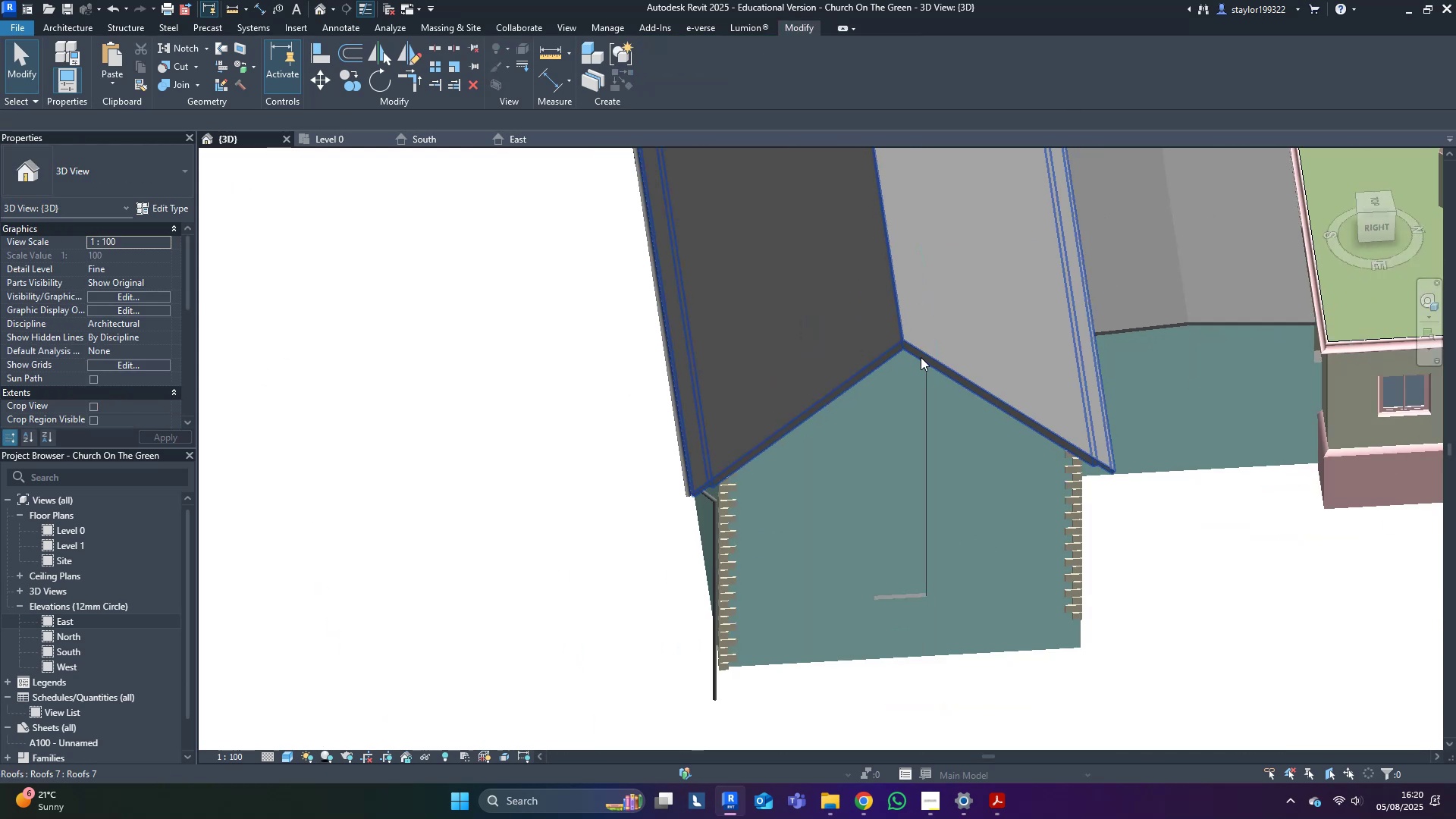 
hold_key(key=ShiftLeft, duration=0.47)
 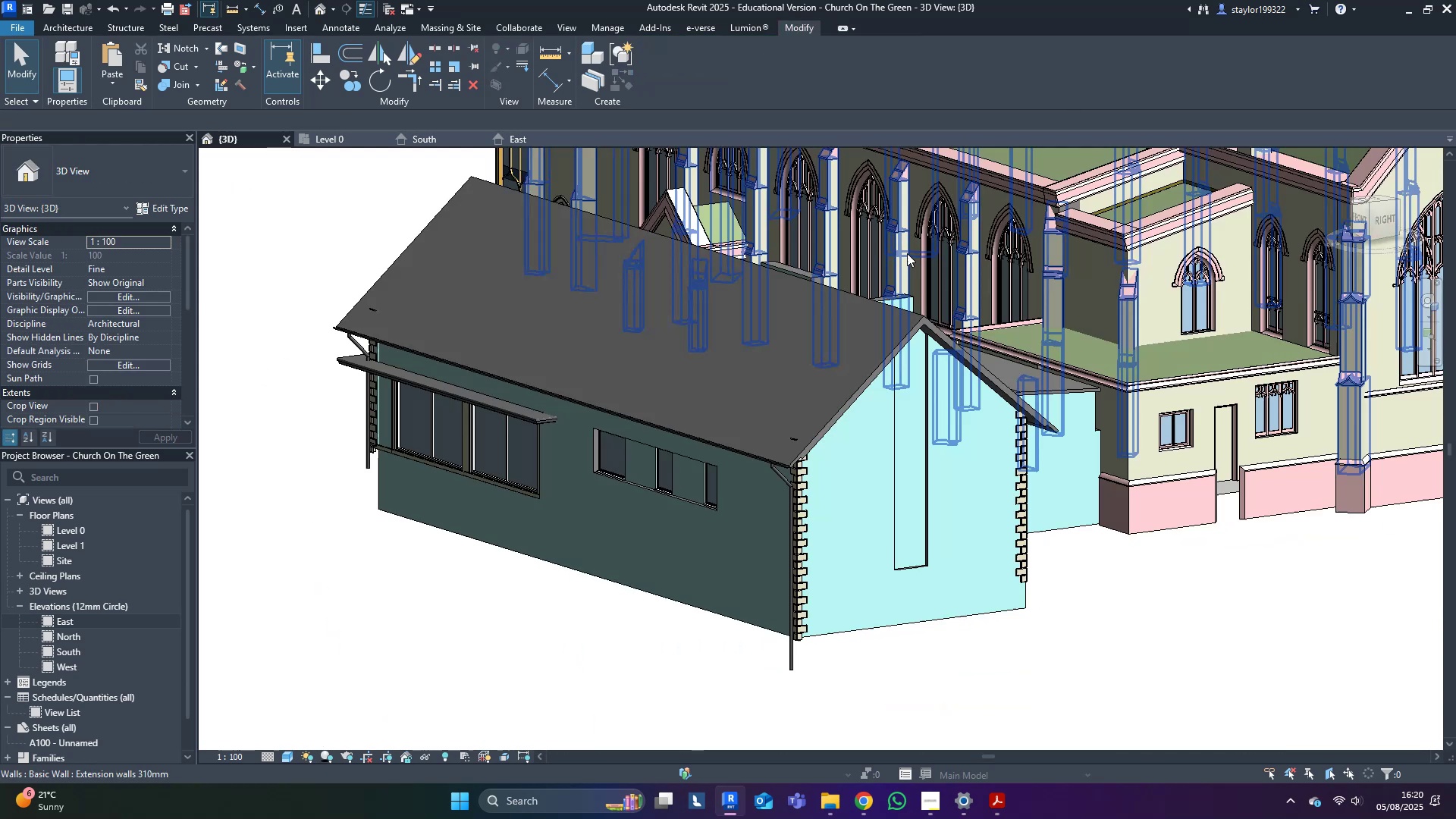 
key(Control+S)
 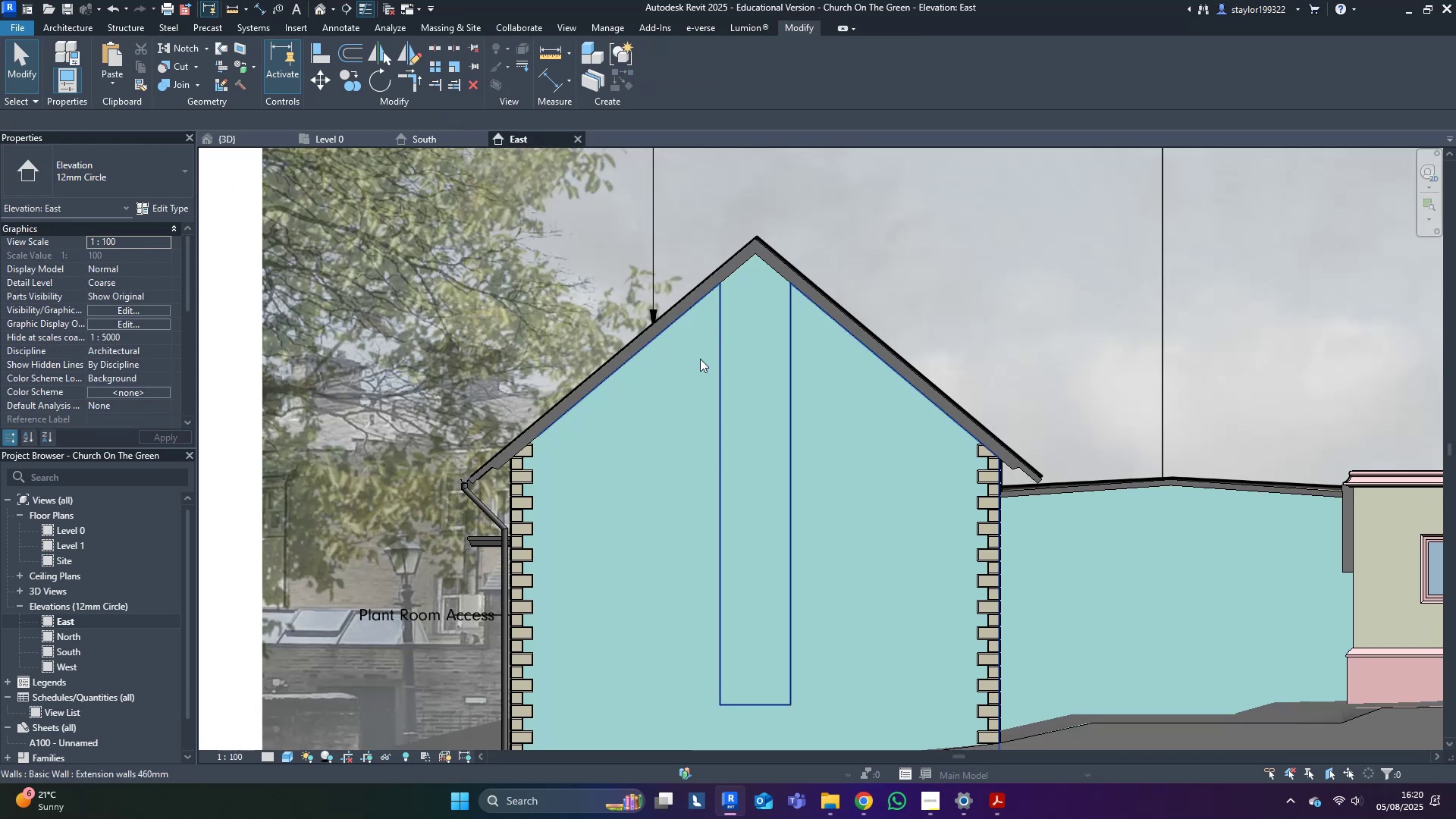 
type(wfsdwn)
 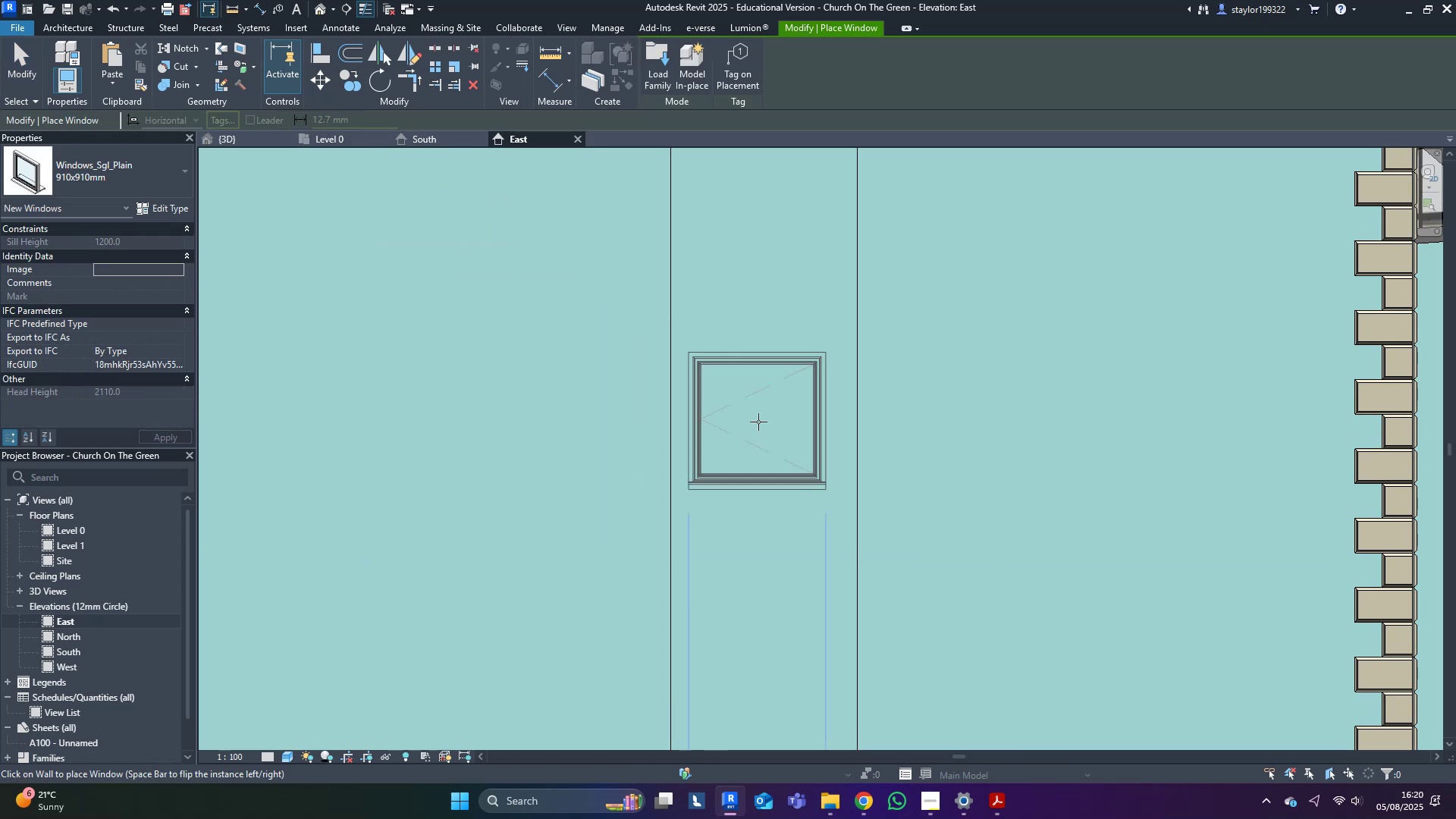 
scroll: coordinate [861, 438], scroll_direction: up, amount: 7.0
 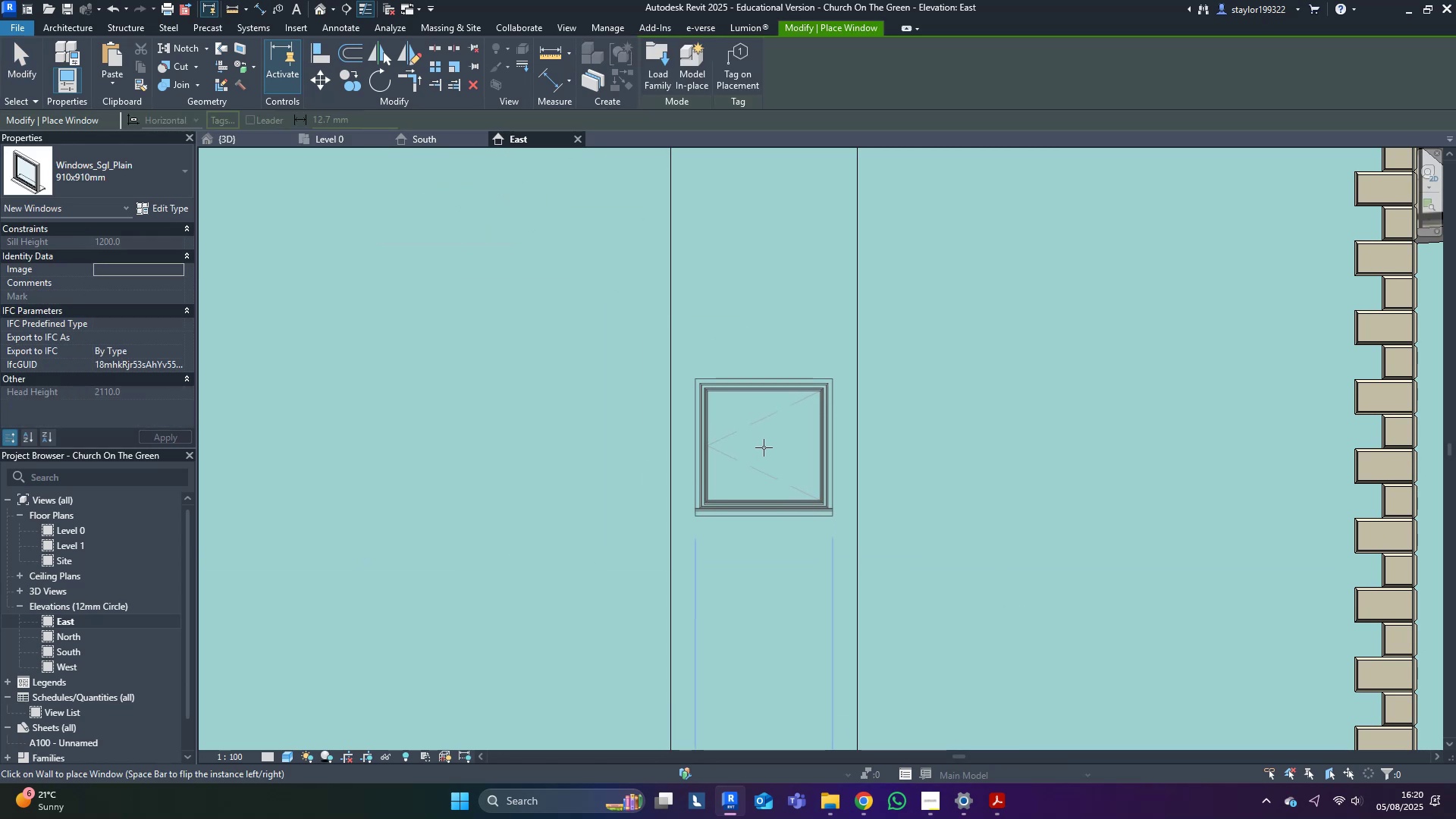 
left_click([764, 361])
 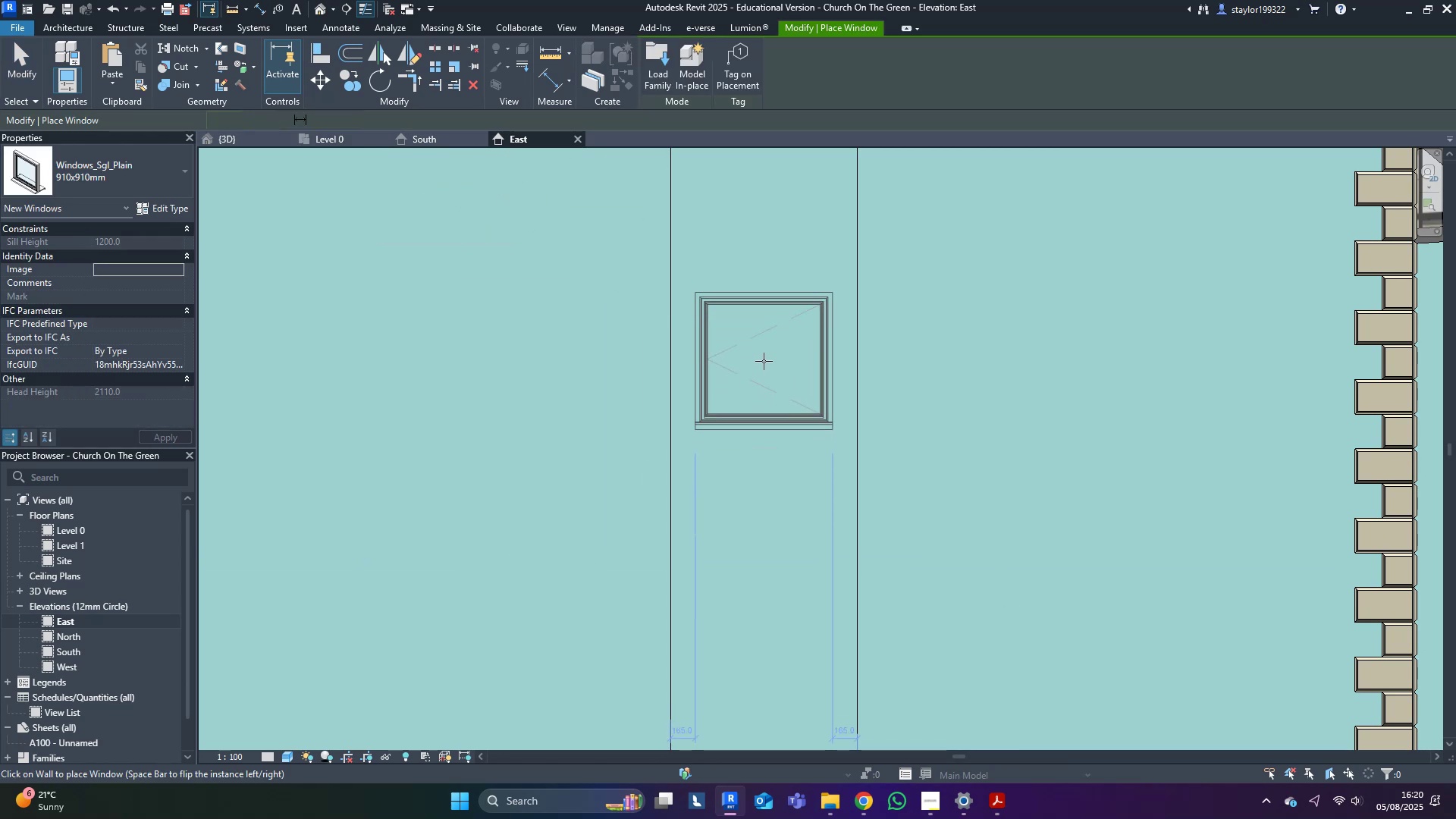 
key(Escape)
key(Escape)
key(Escape)
key(Escape)
type(wf)
 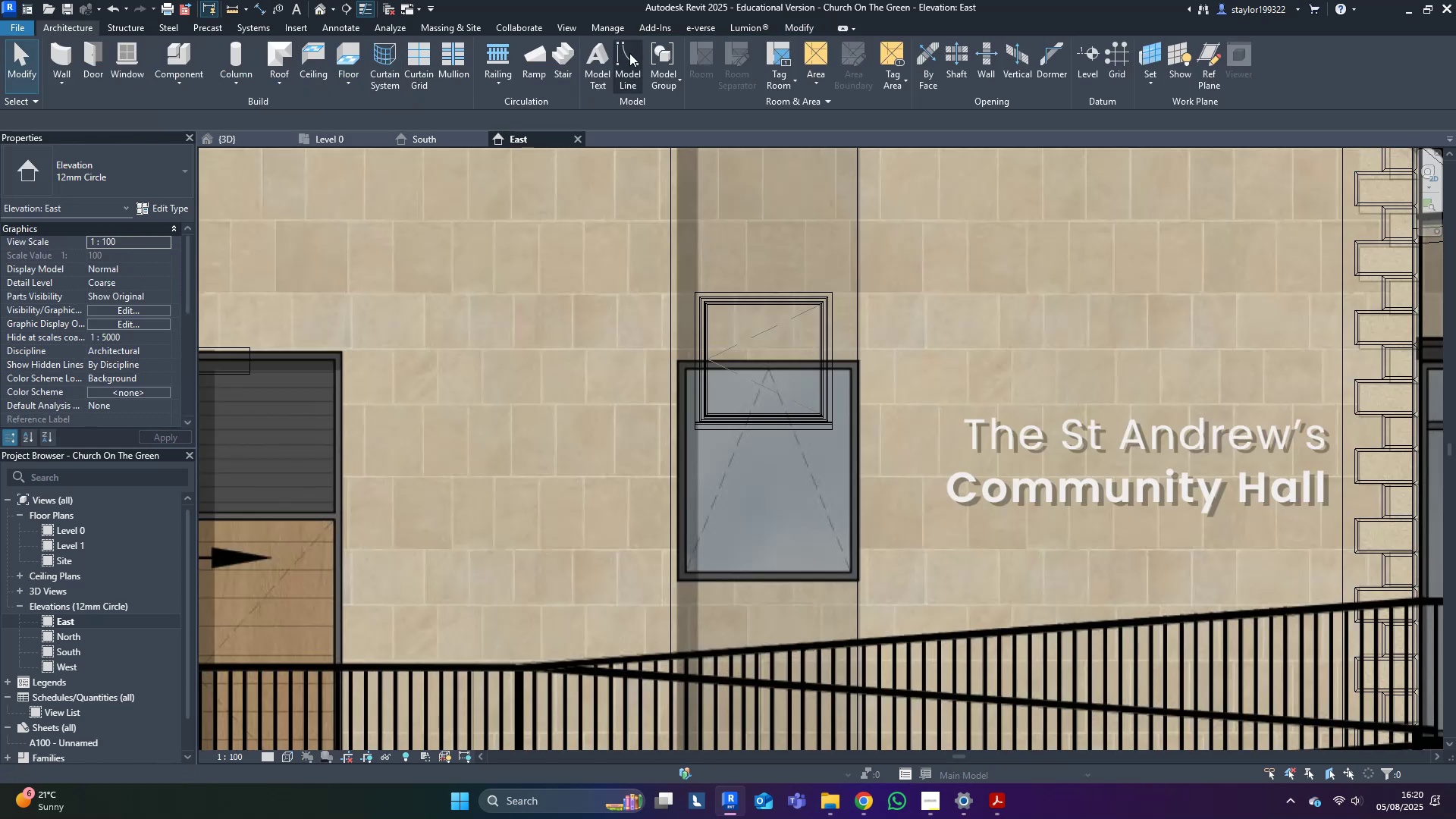 
left_click([629, 53])
 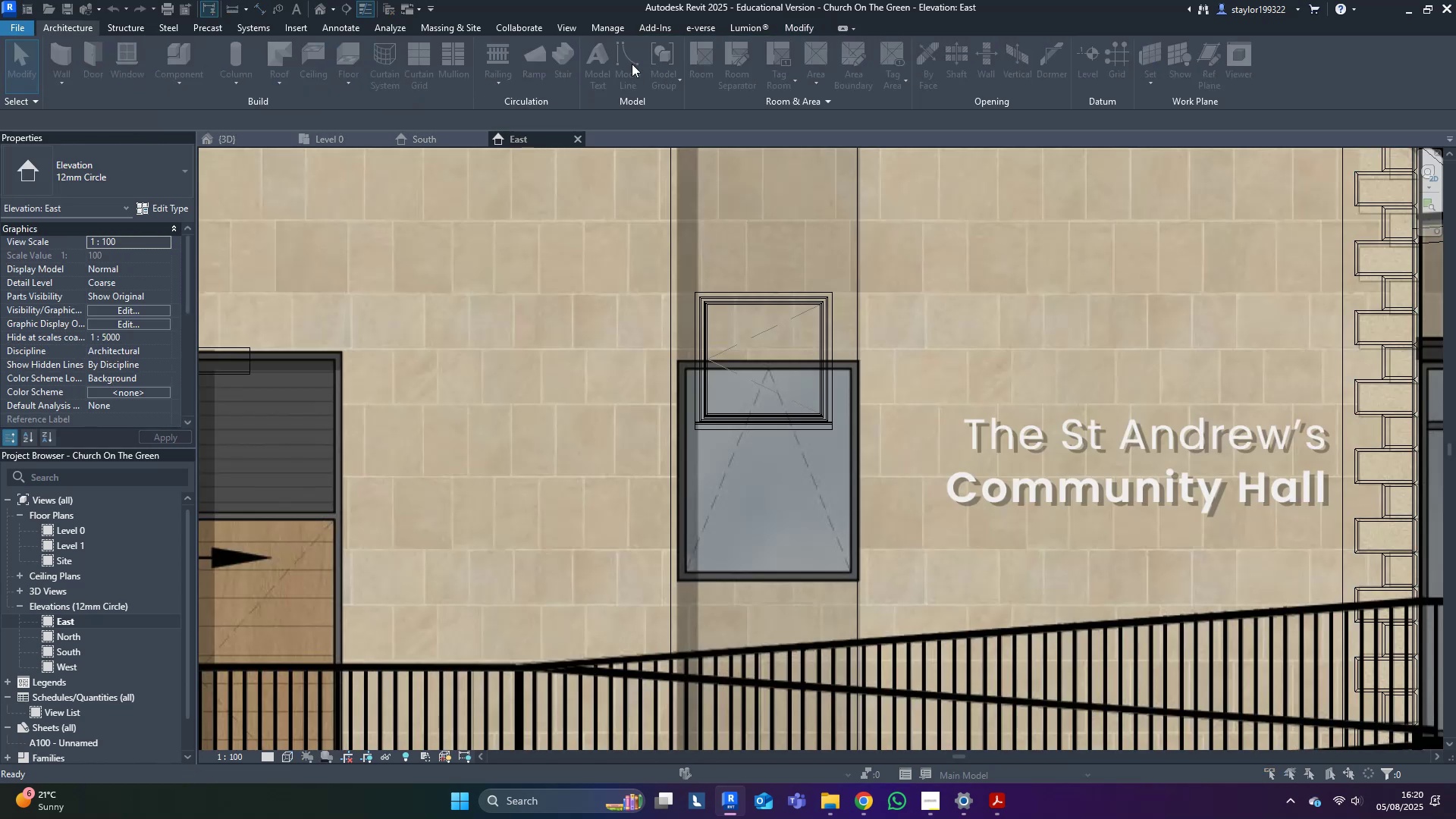 
scroll: coordinate [700, 358], scroll_direction: up, amount: 4.0
 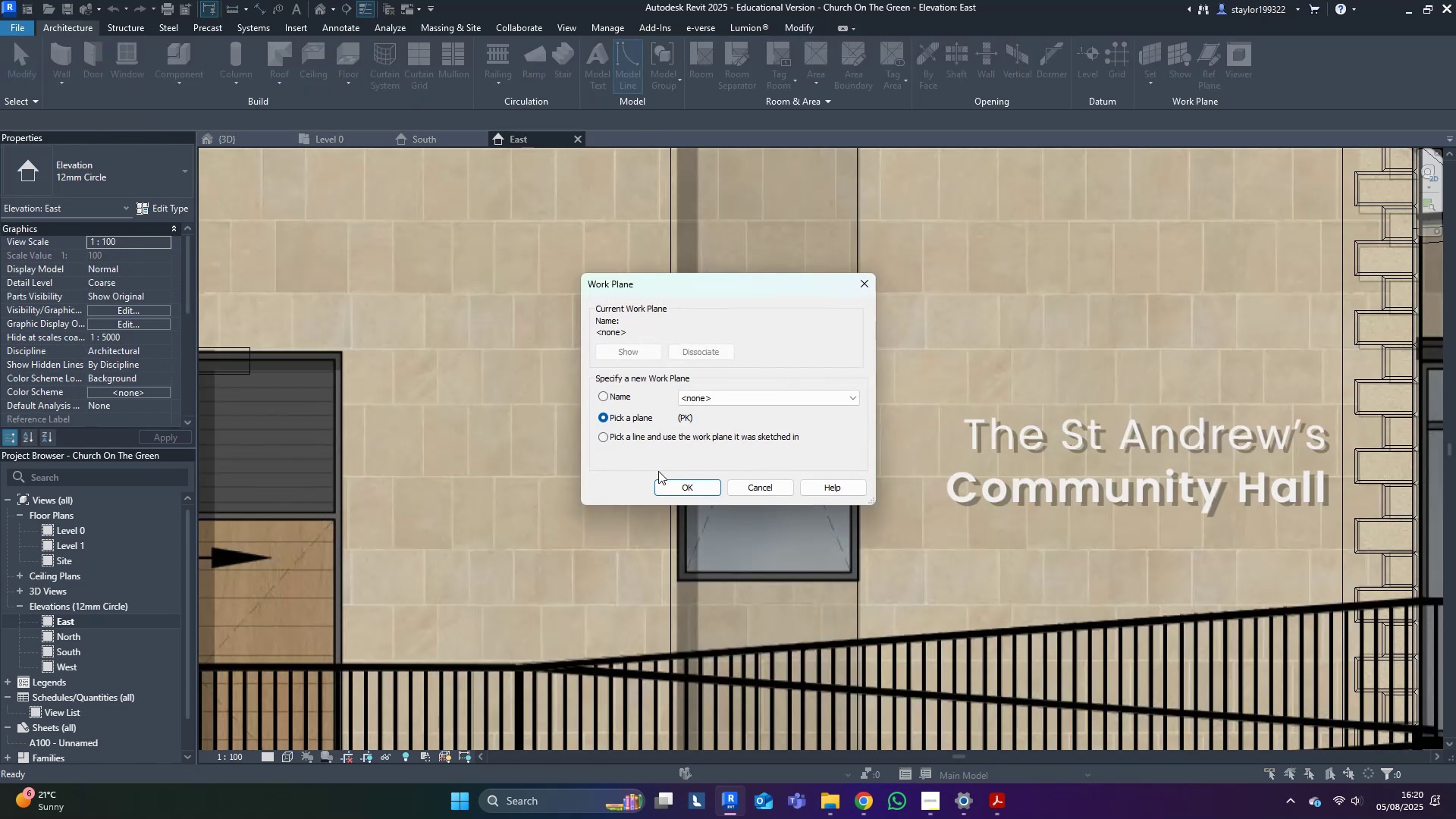 
type(sd)
 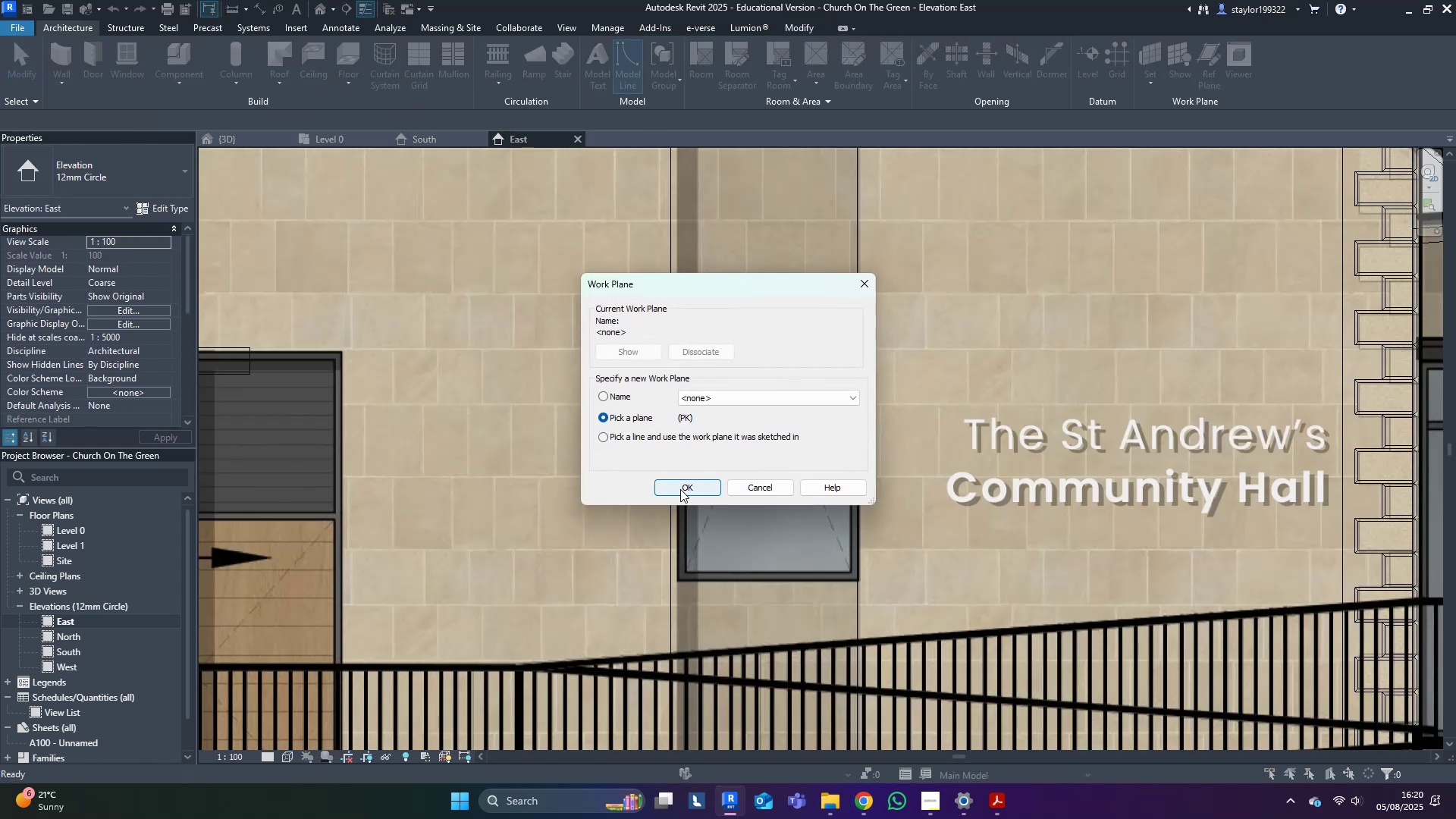 
left_click([680, 489])
 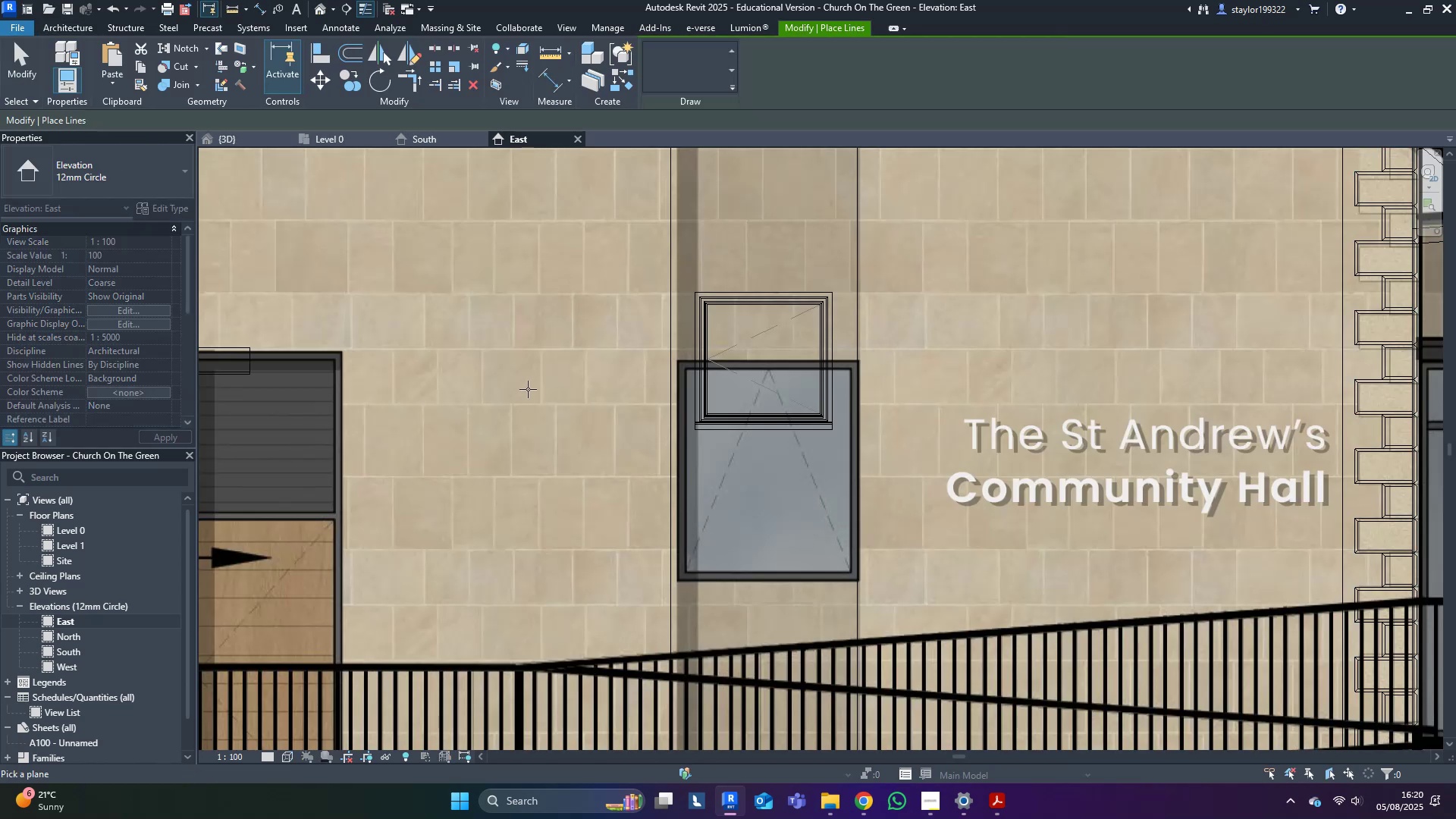 
type(sd)
 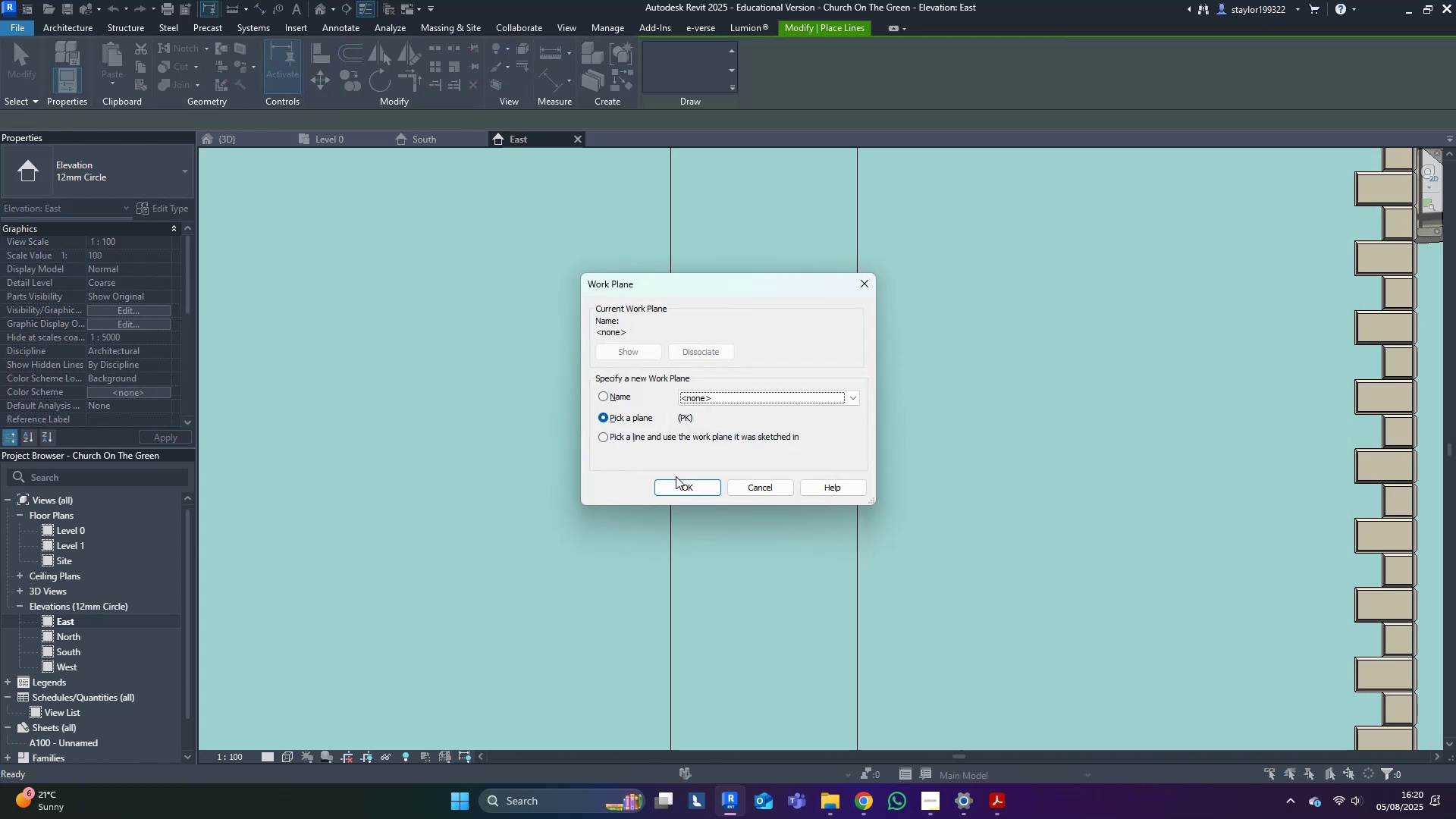 
left_click([682, 488])
 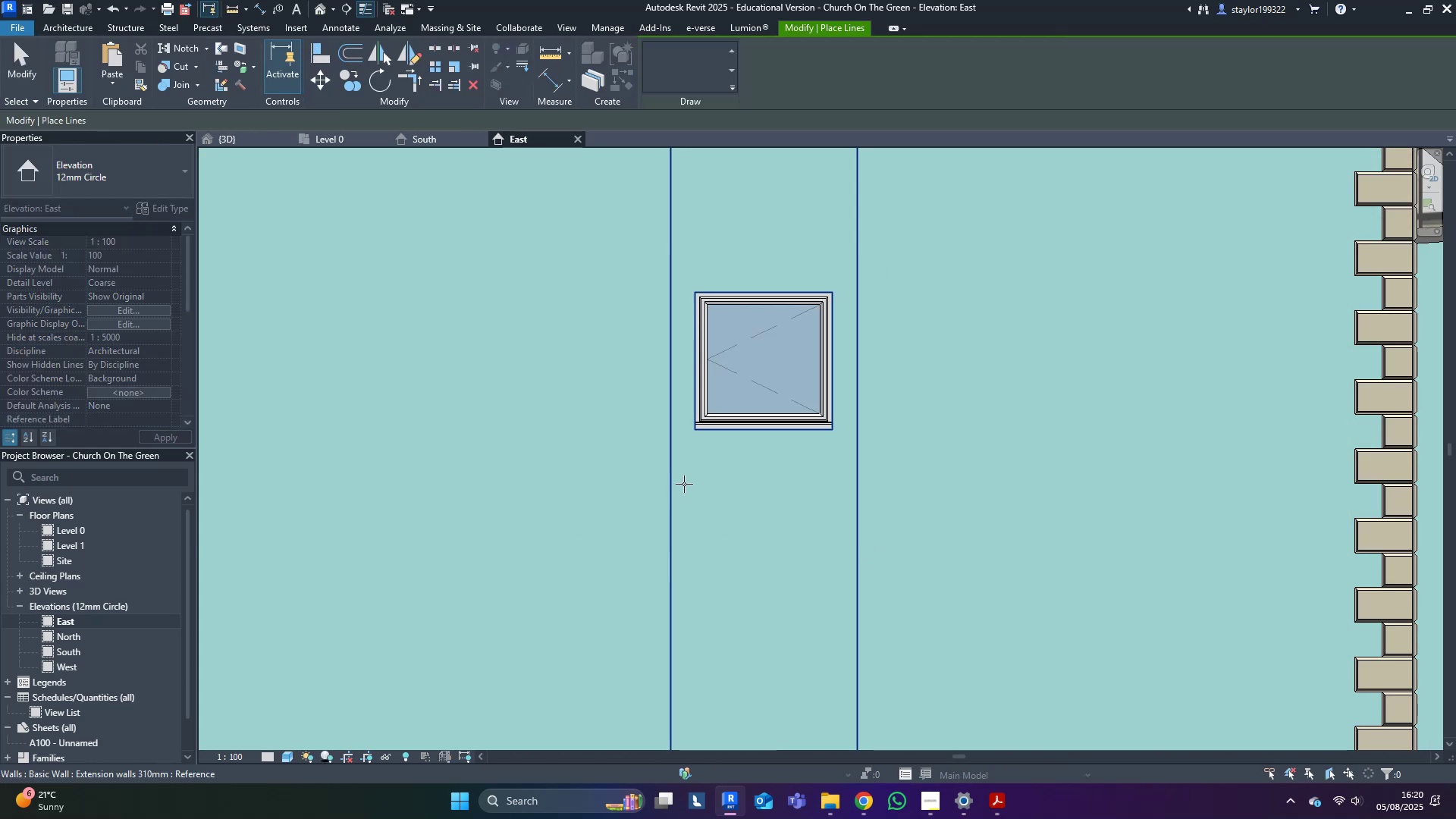 
scroll: coordinate [482, 397], scroll_direction: down, amount: 9.0
 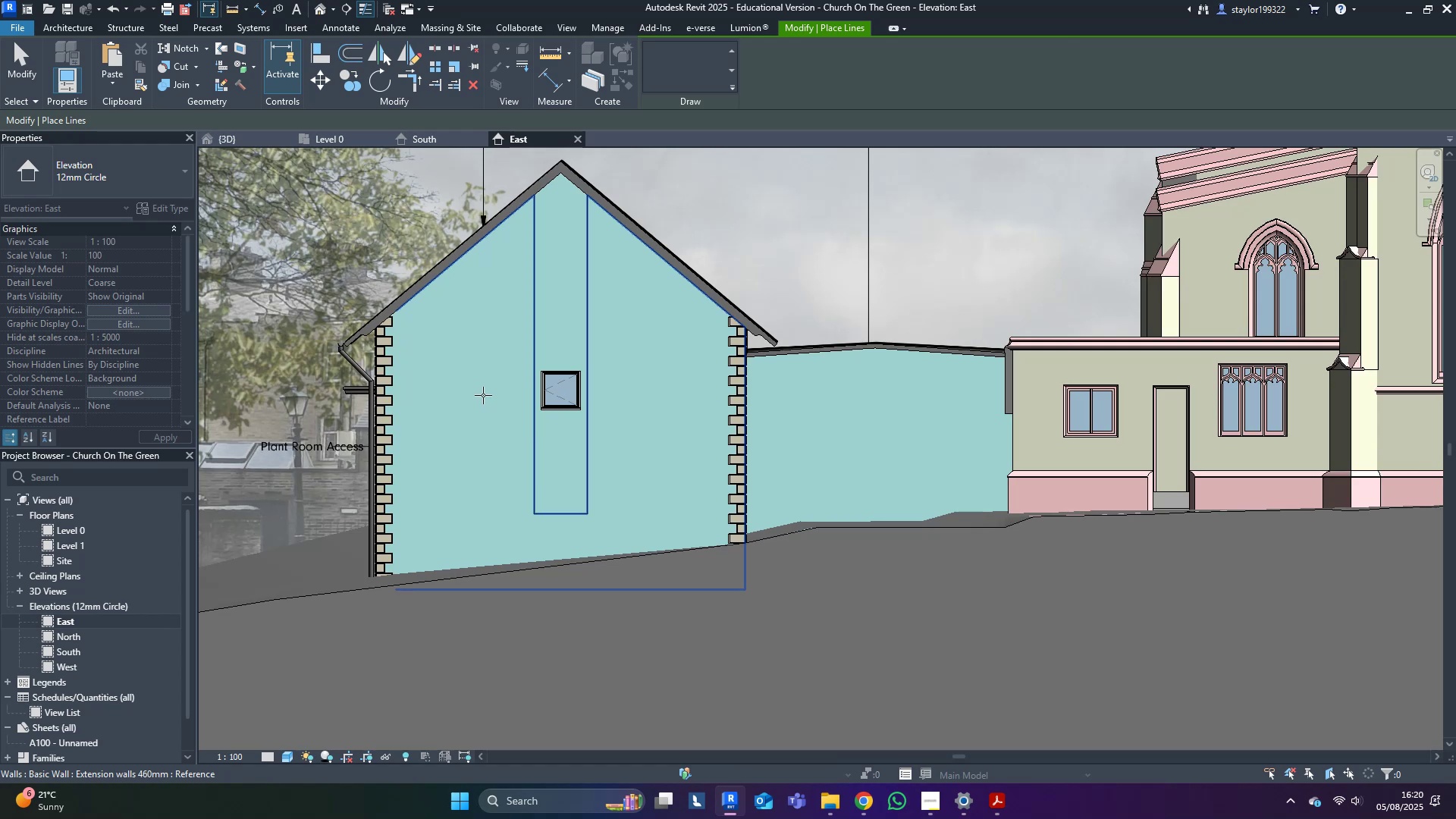 
left_click([483, 395])
 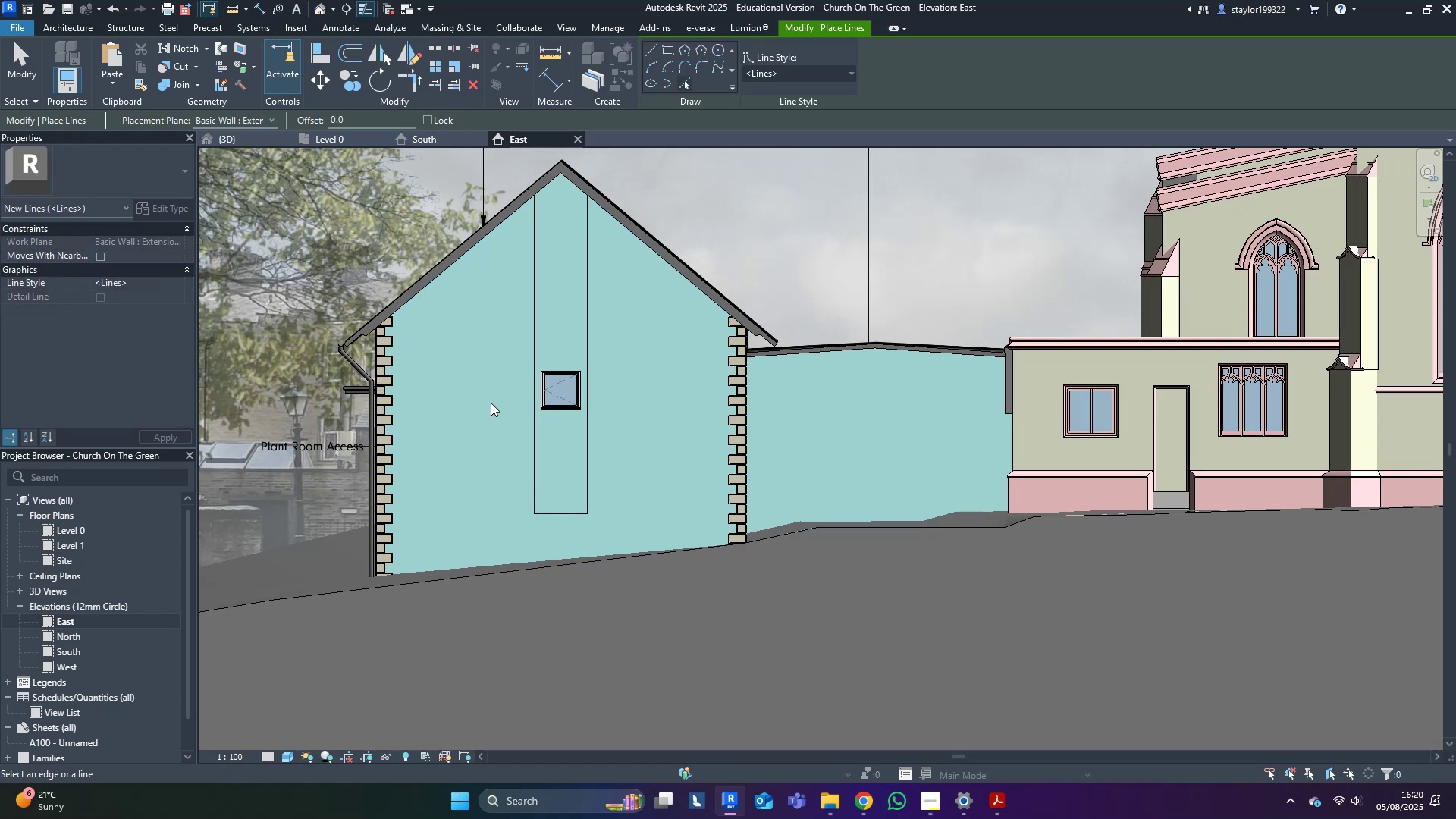 
scroll: coordinate [543, 427], scroll_direction: up, amount: 9.0
 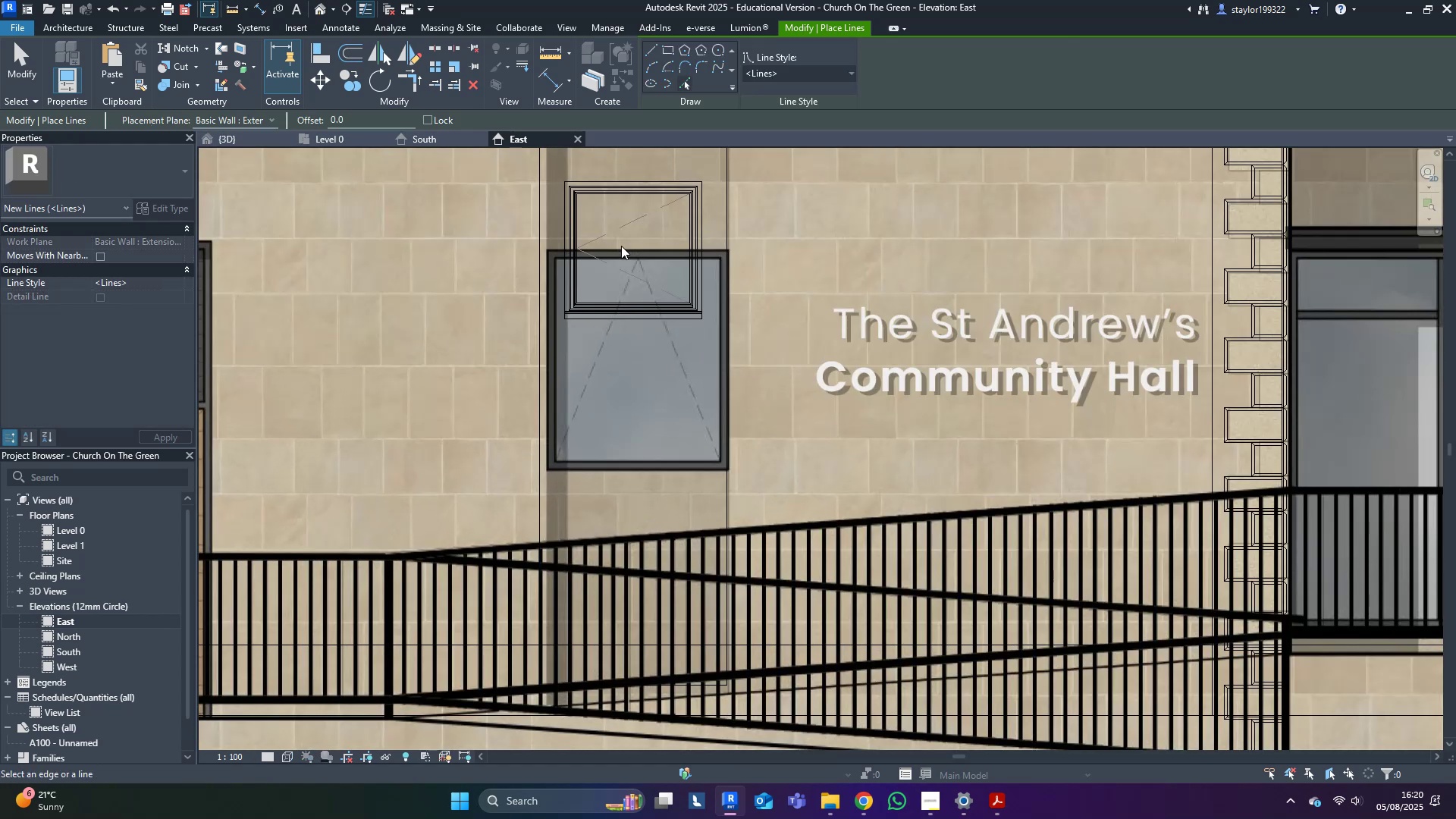 
type(wfsd)
 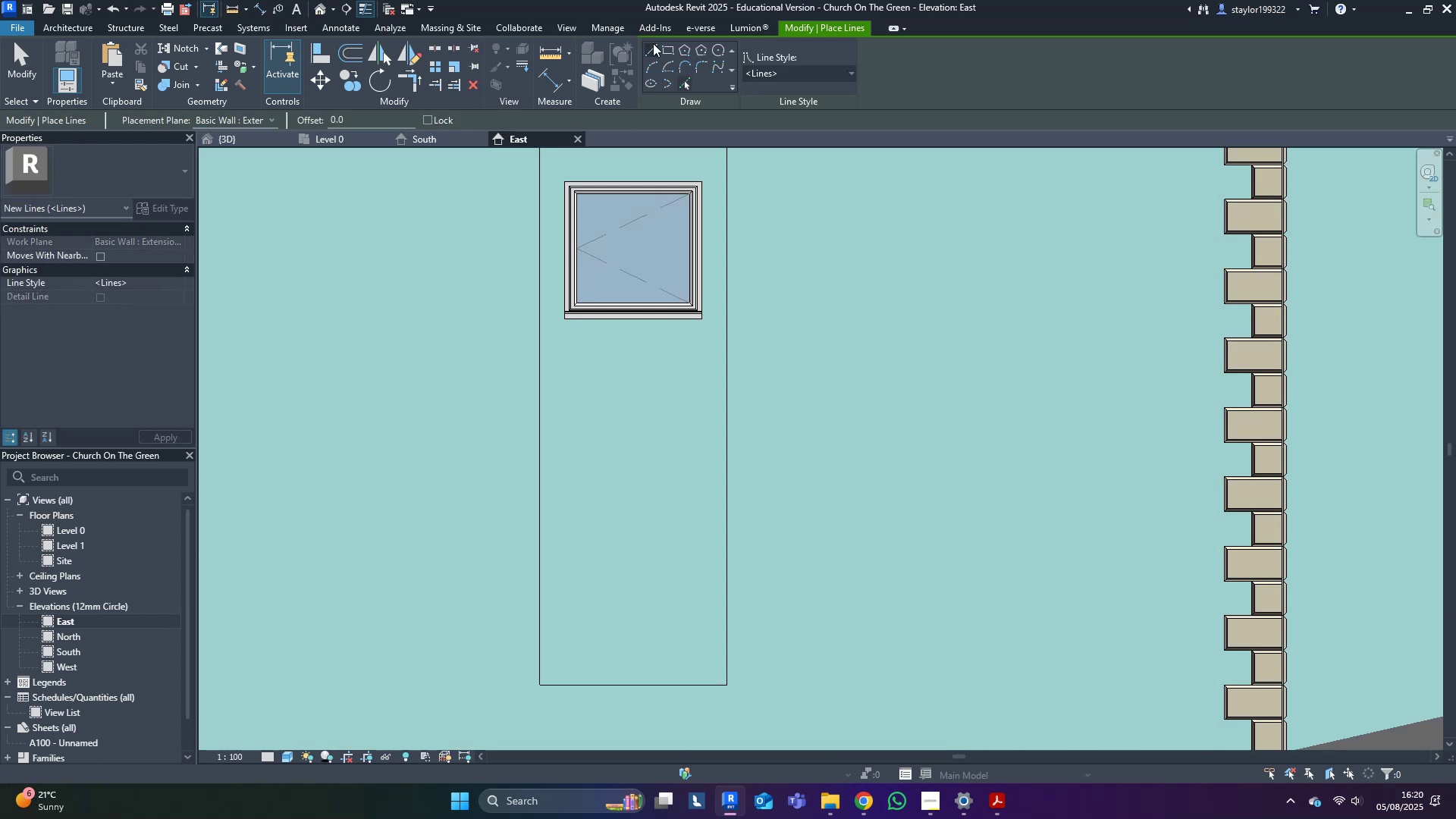 
left_click([653, 44])
 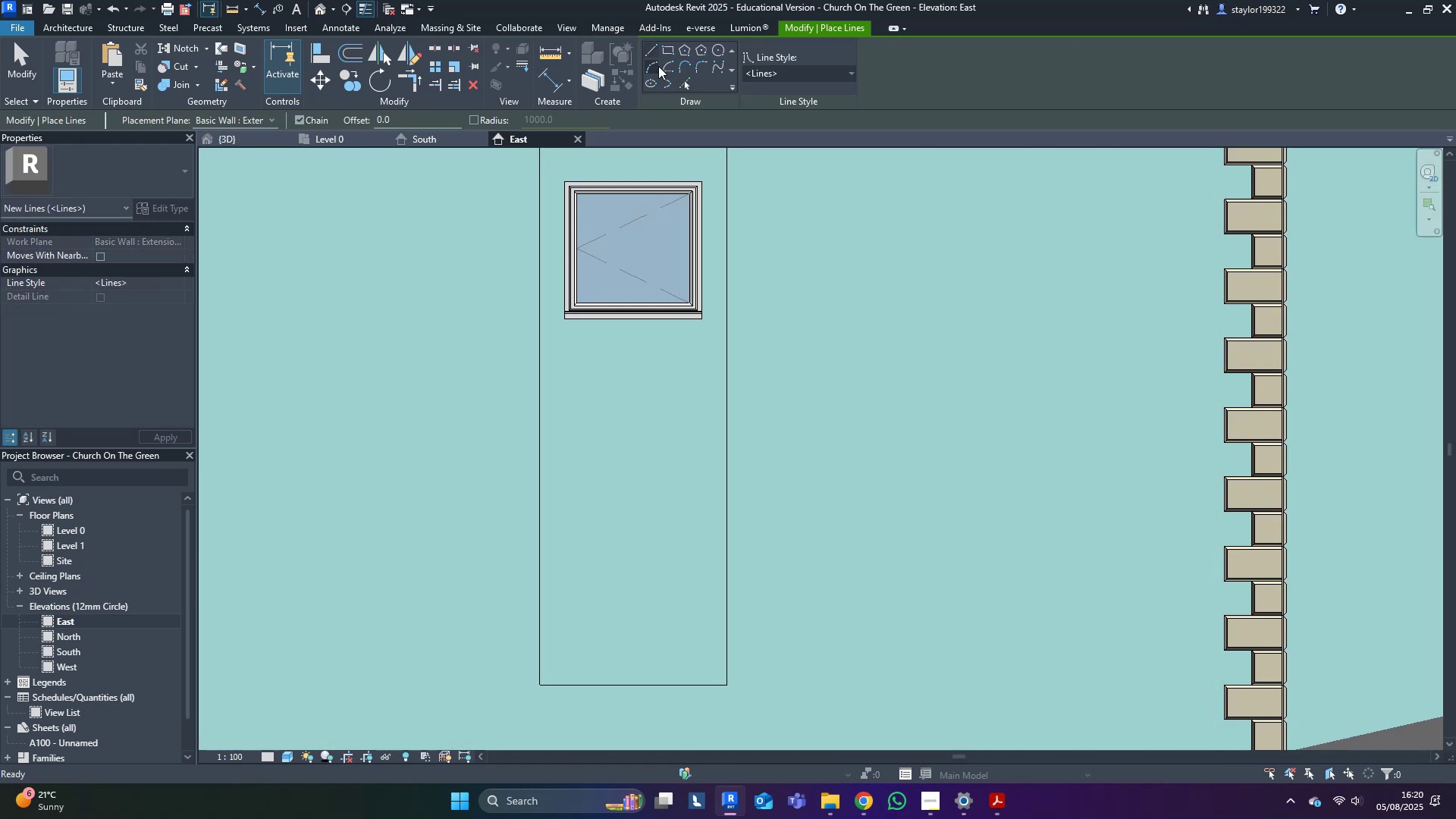 
type(wf)
 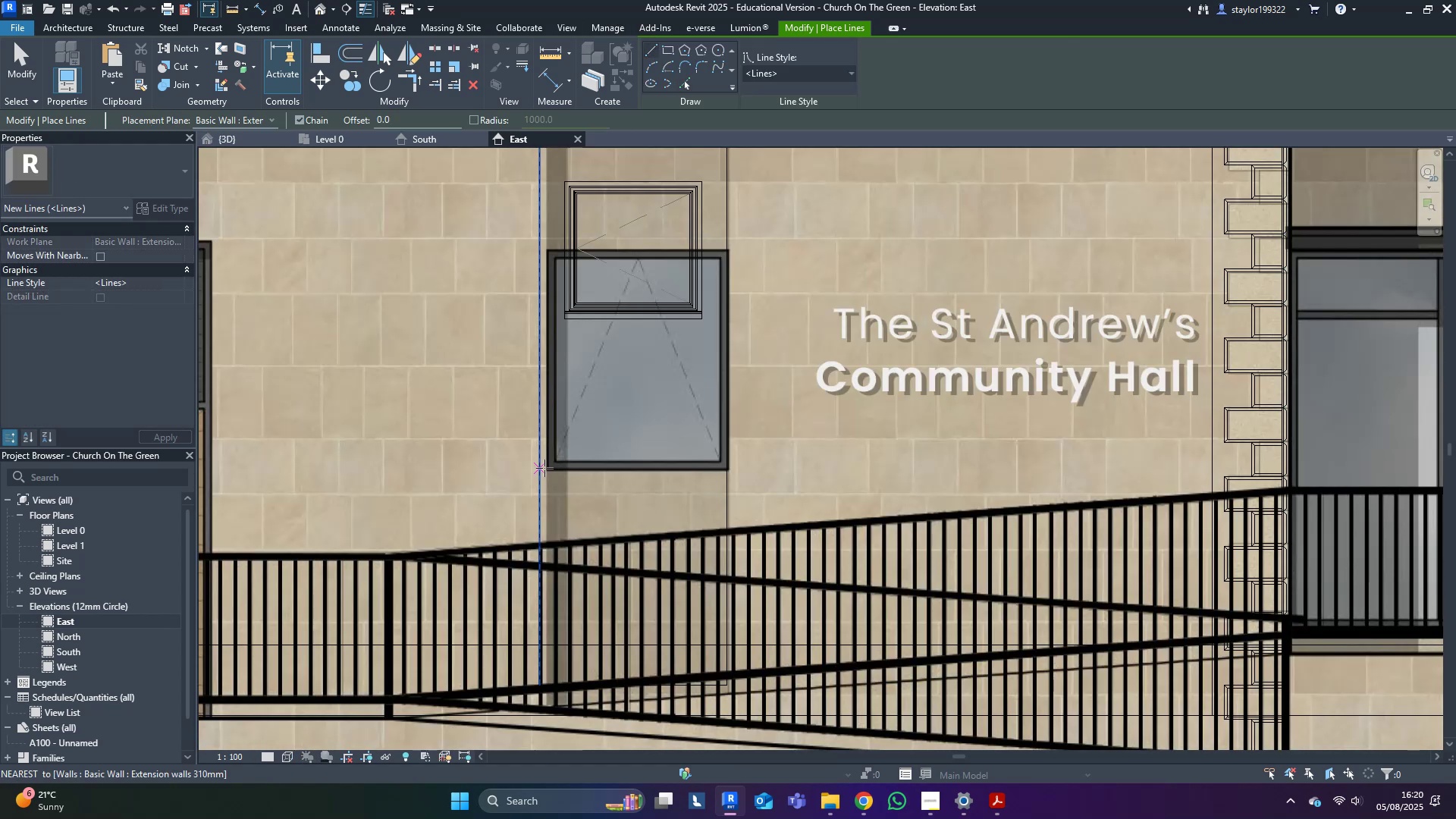 
left_click([544, 468])
 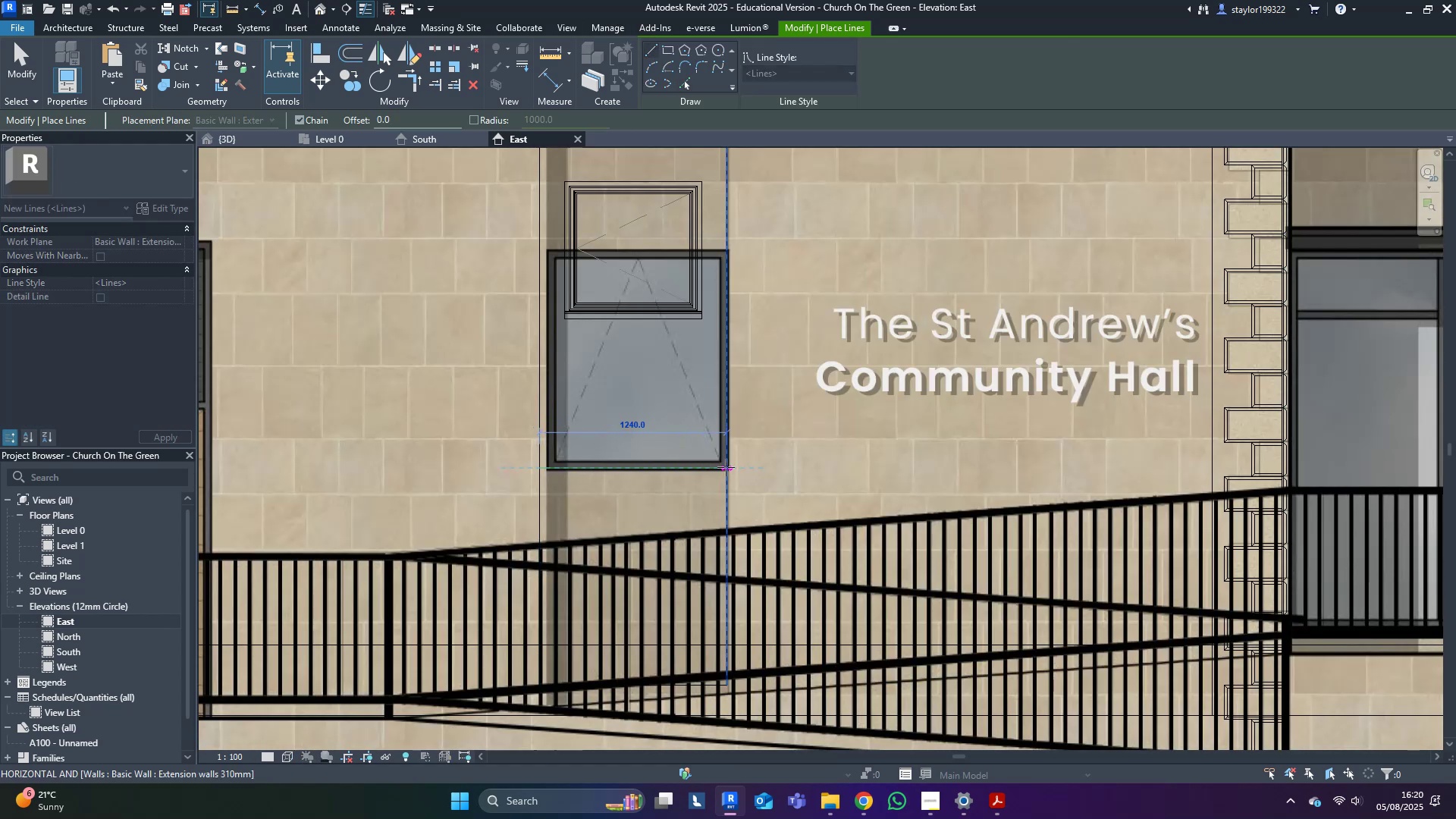 
left_click([727, 467])
 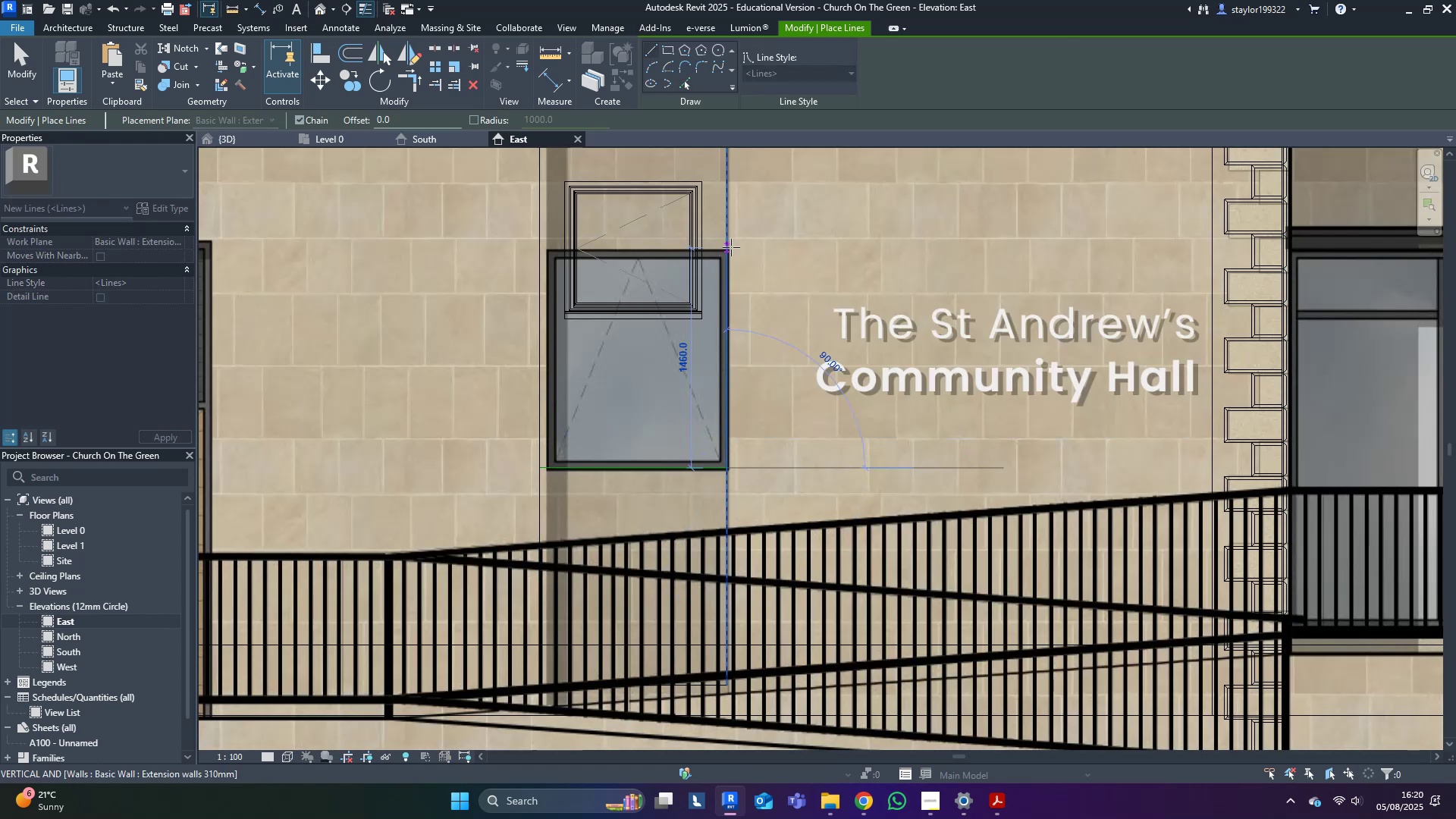 
key(Escape)
type(sd)
 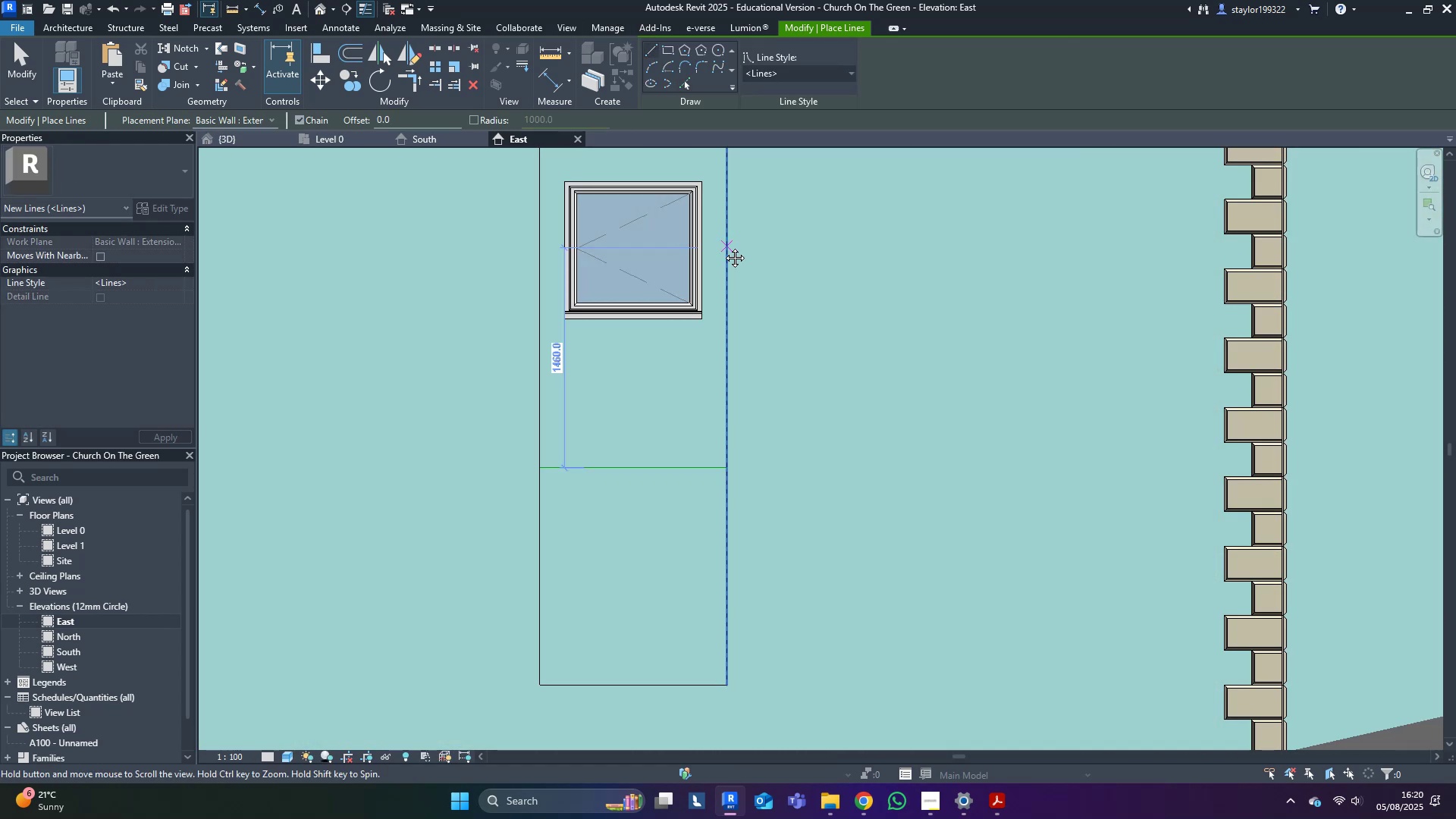 
middle_click([723, 246])
 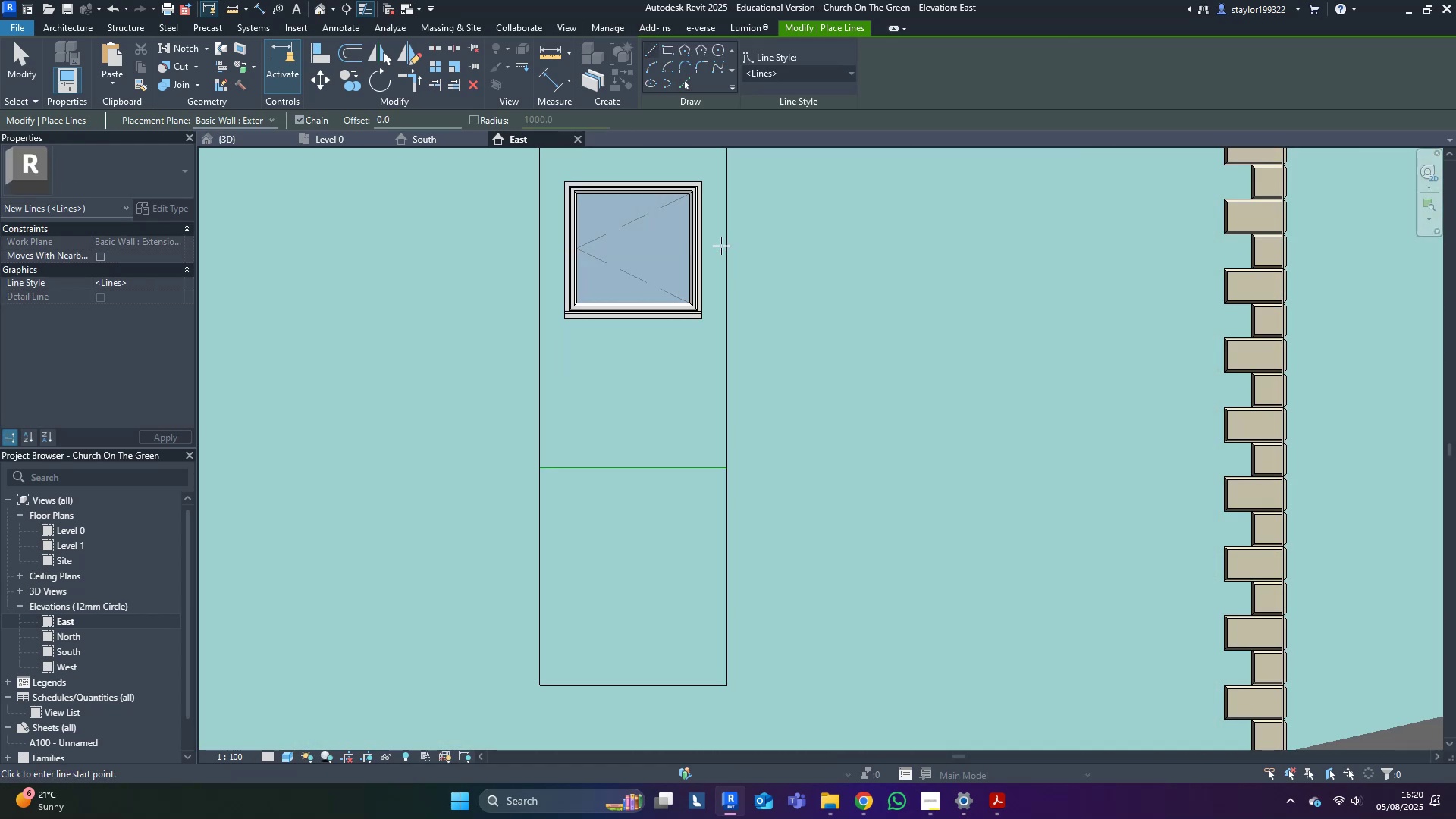 
type(md)
 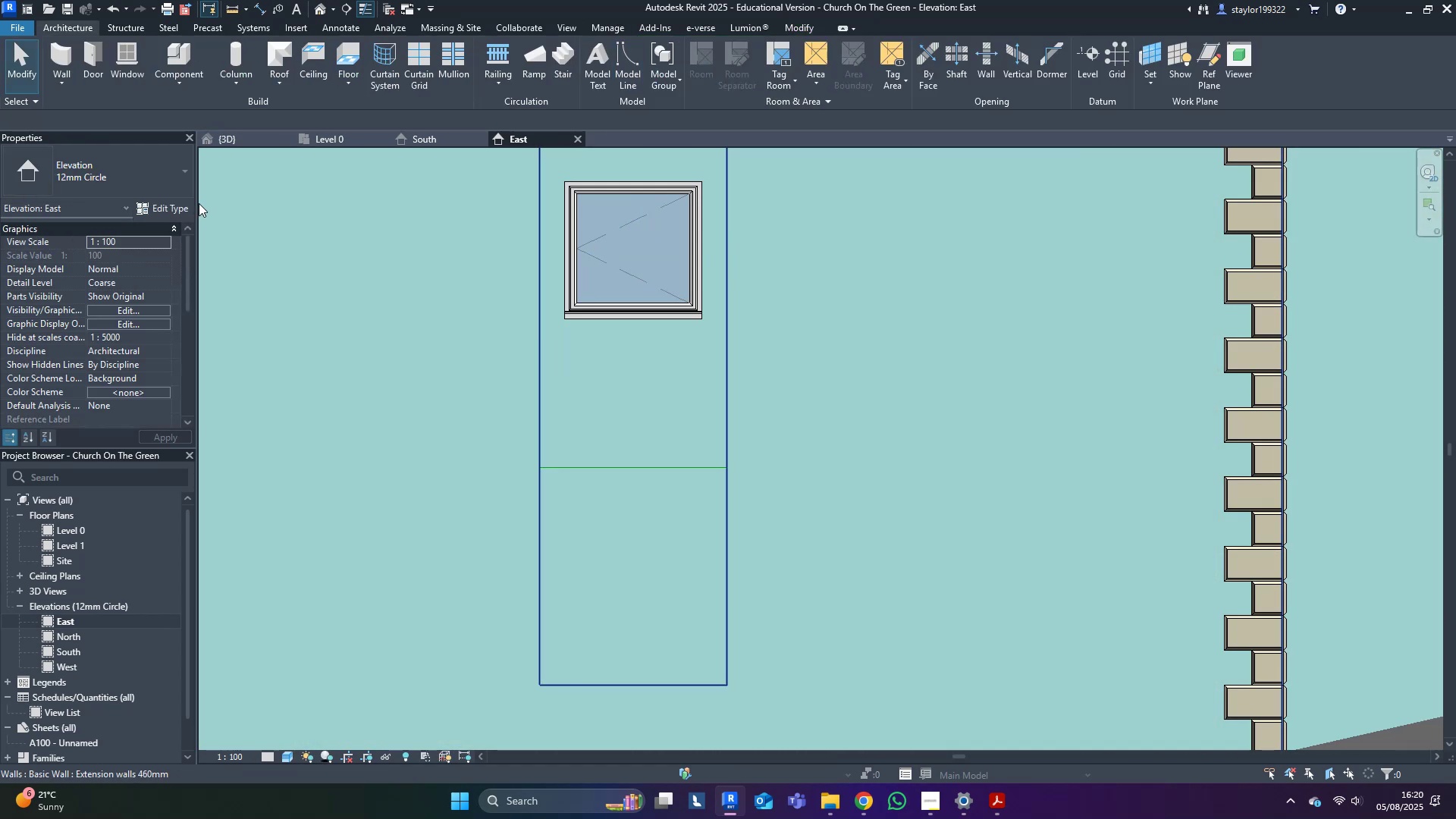 
left_click([646, 176])
 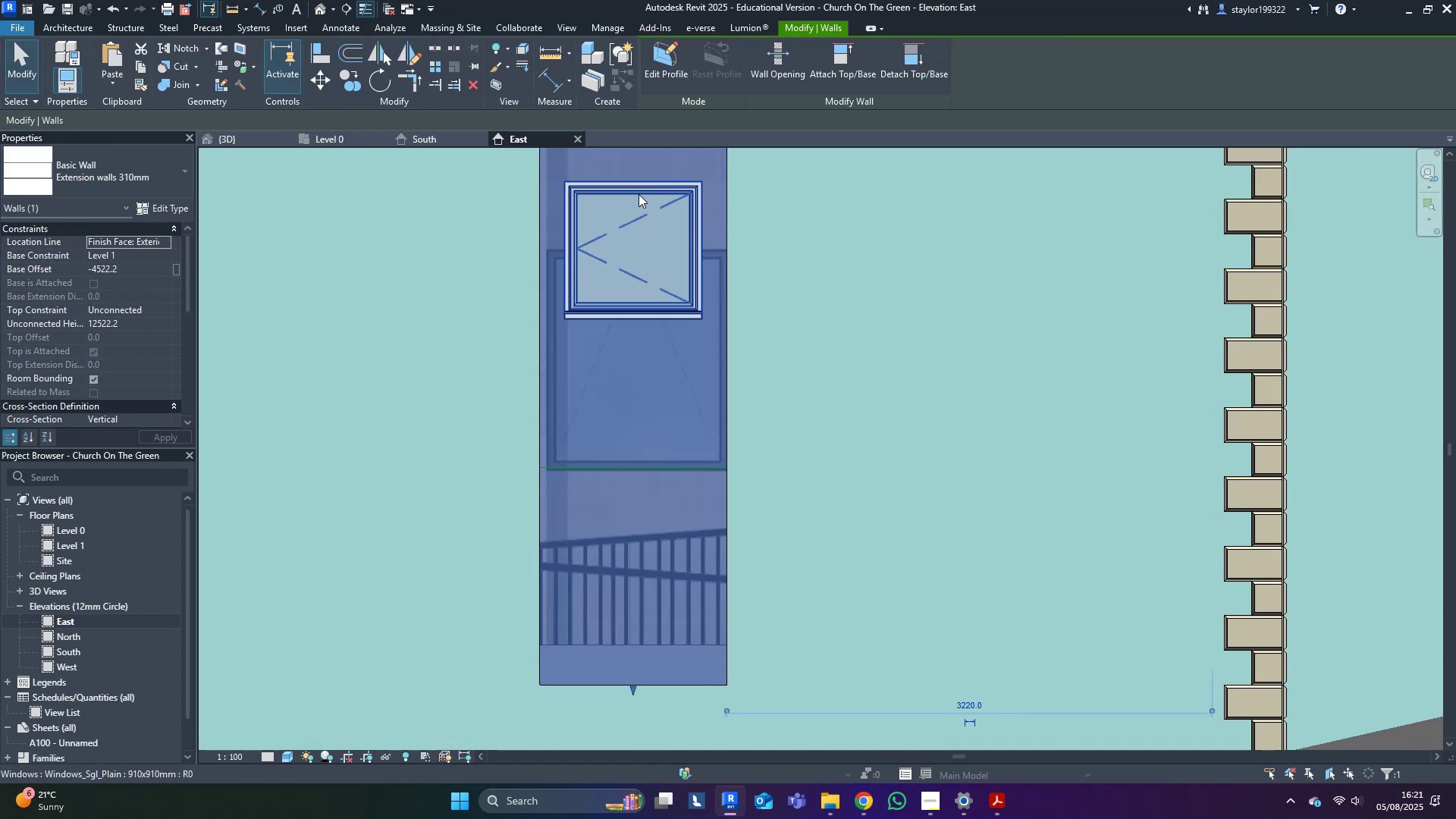 
key(Escape)
 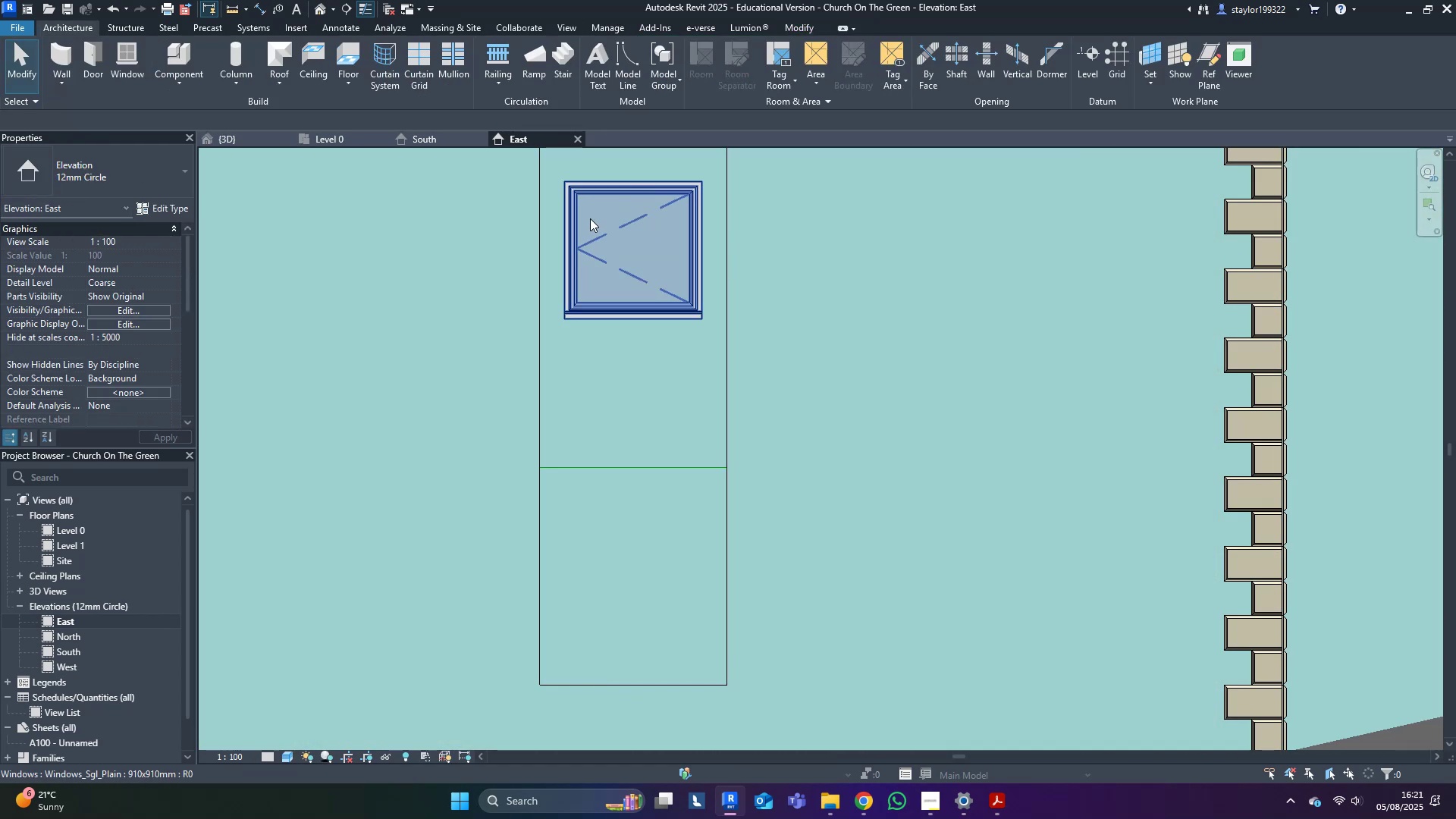 
left_click([590, 218])
 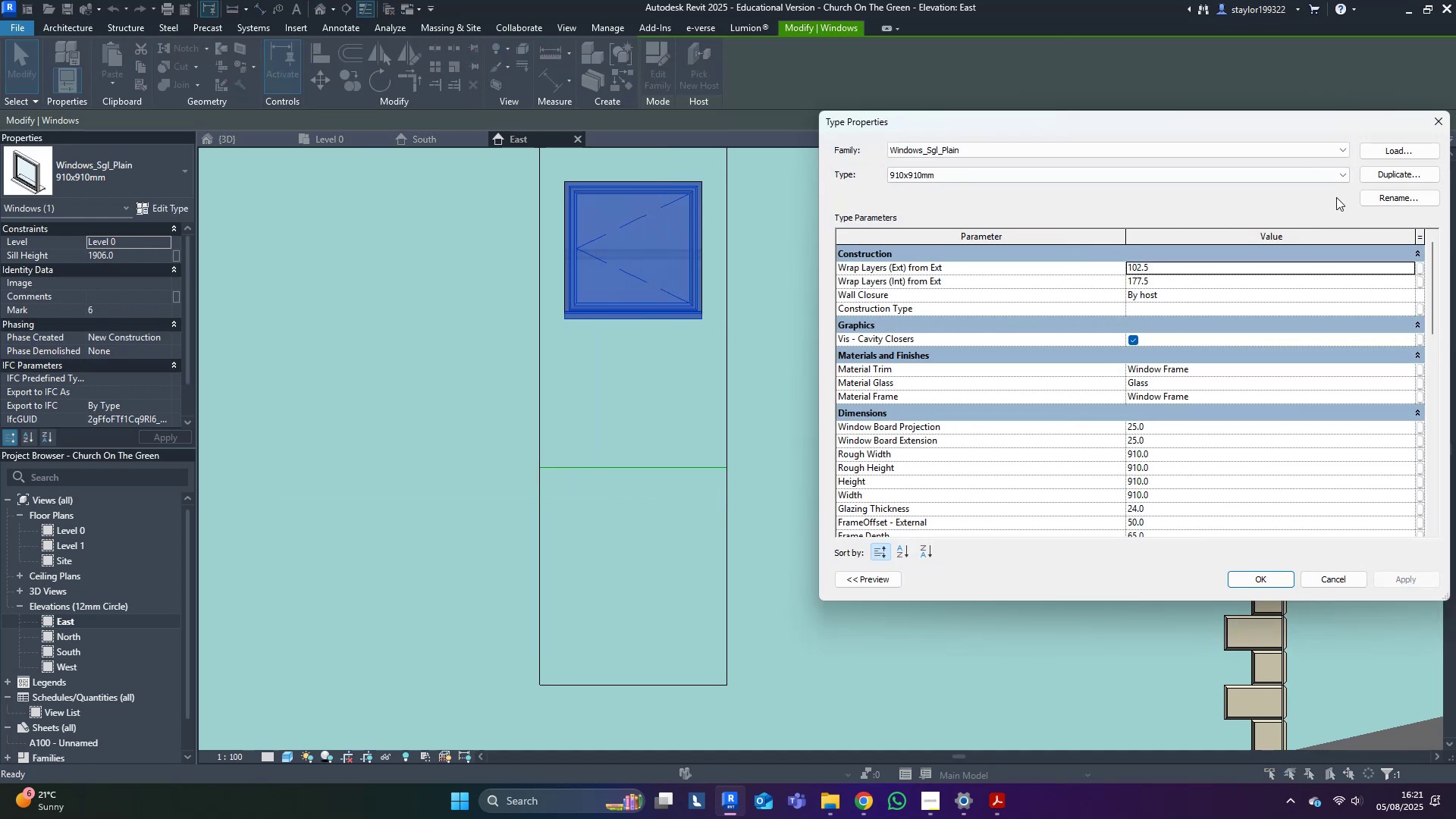 
left_click([1388, 177])
 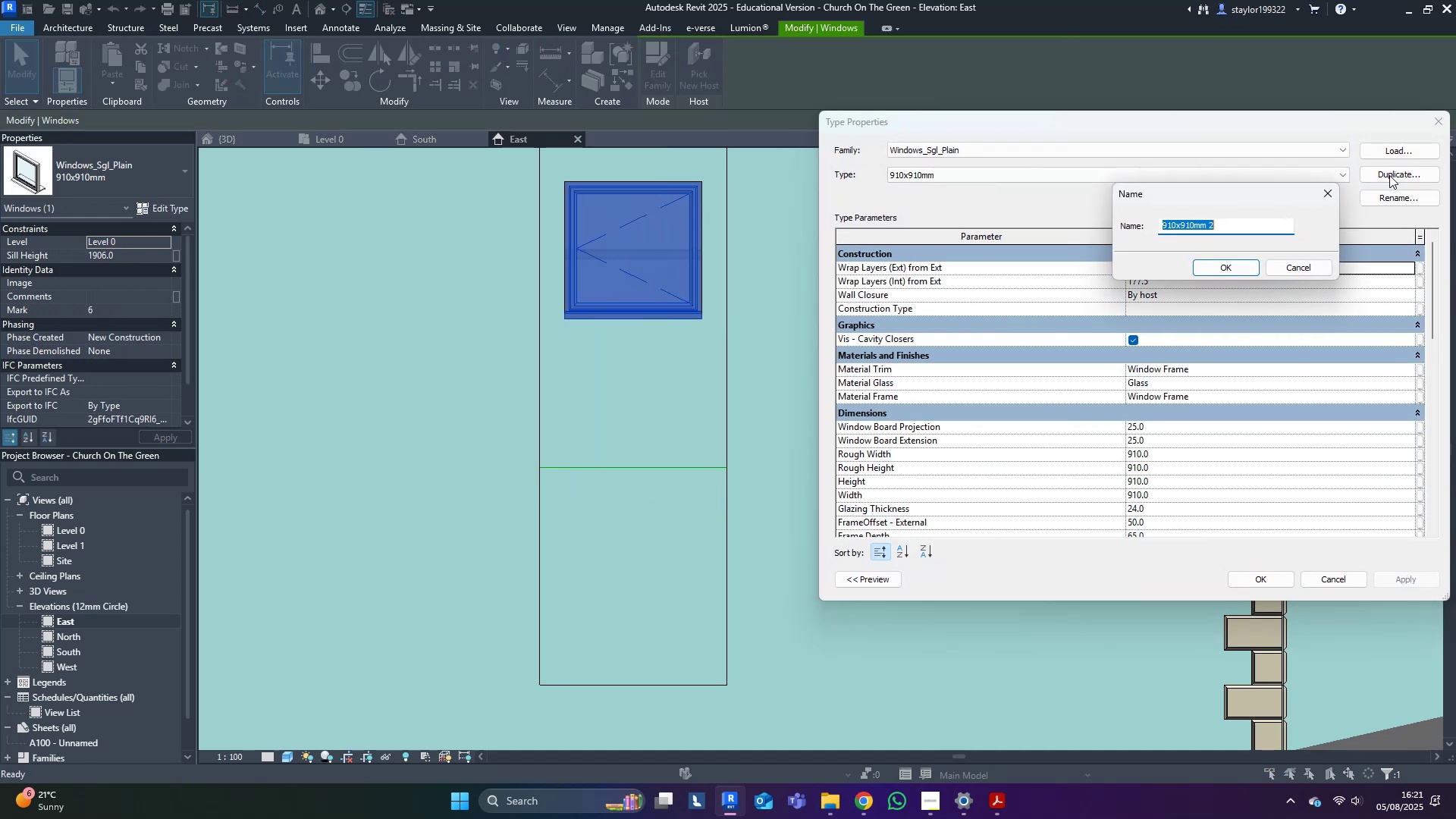 
type(1240 x 1460)
 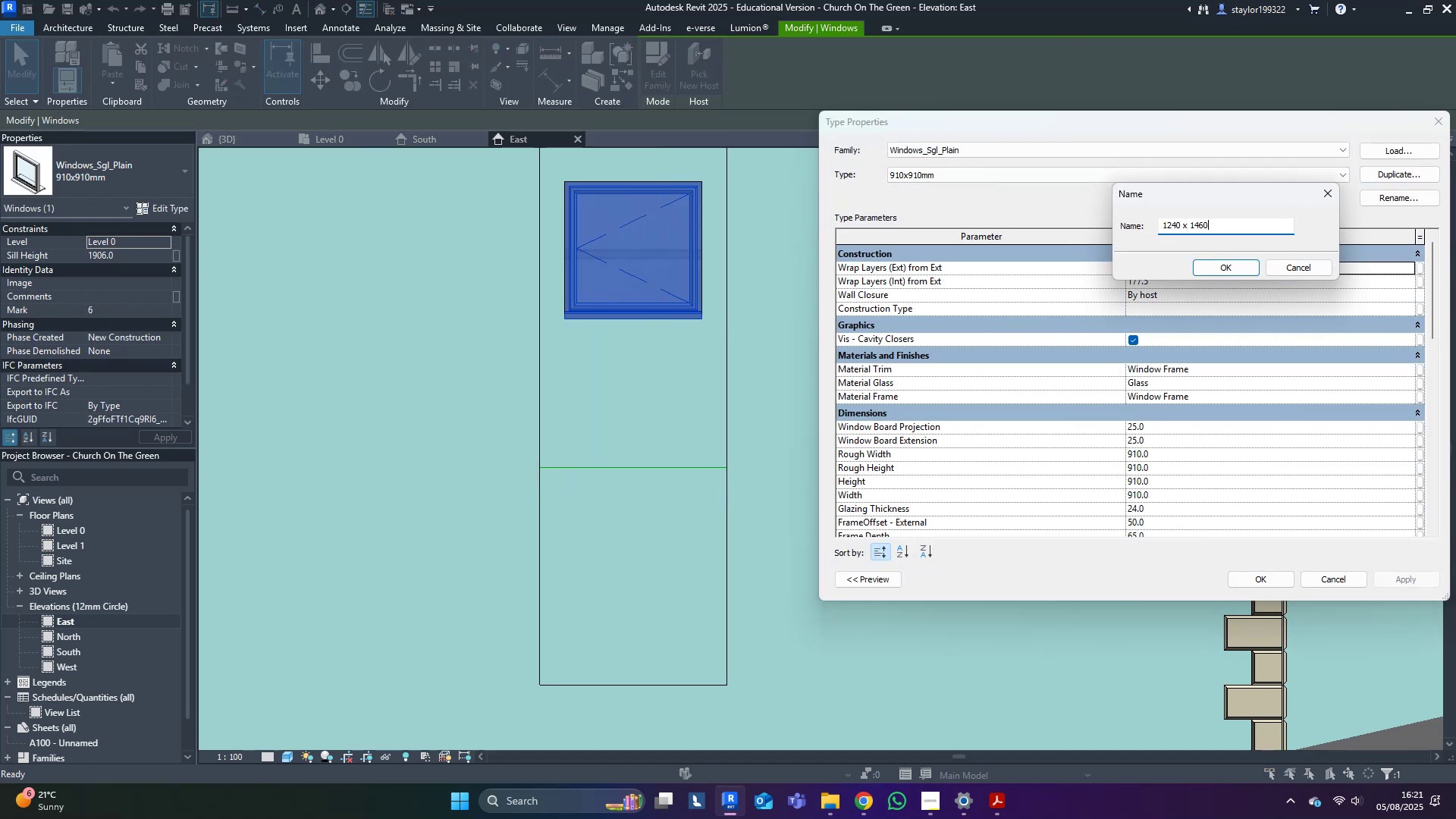 
key(Enter)
 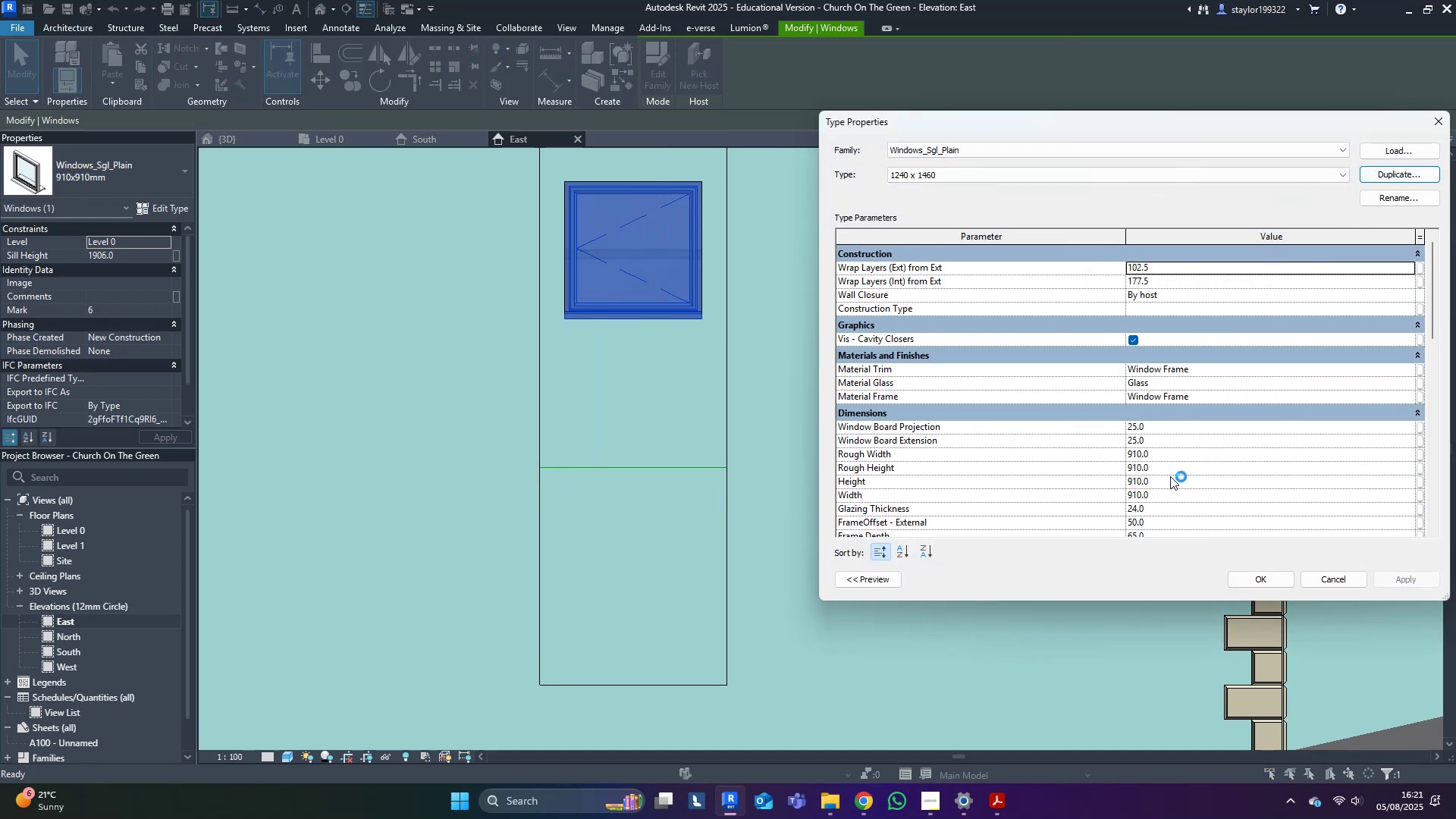 
left_click([1191, 494])
 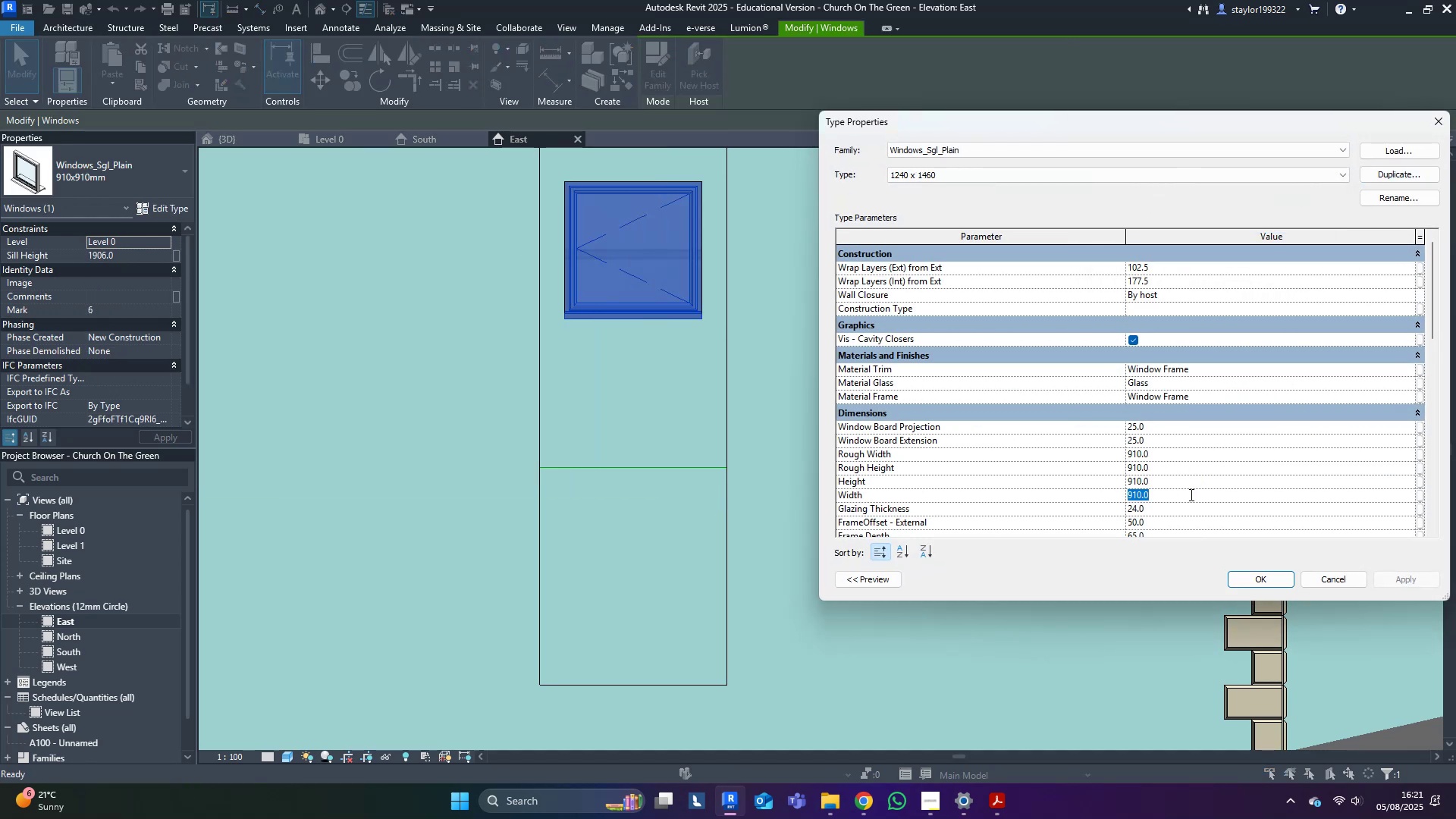 
type(1240)
 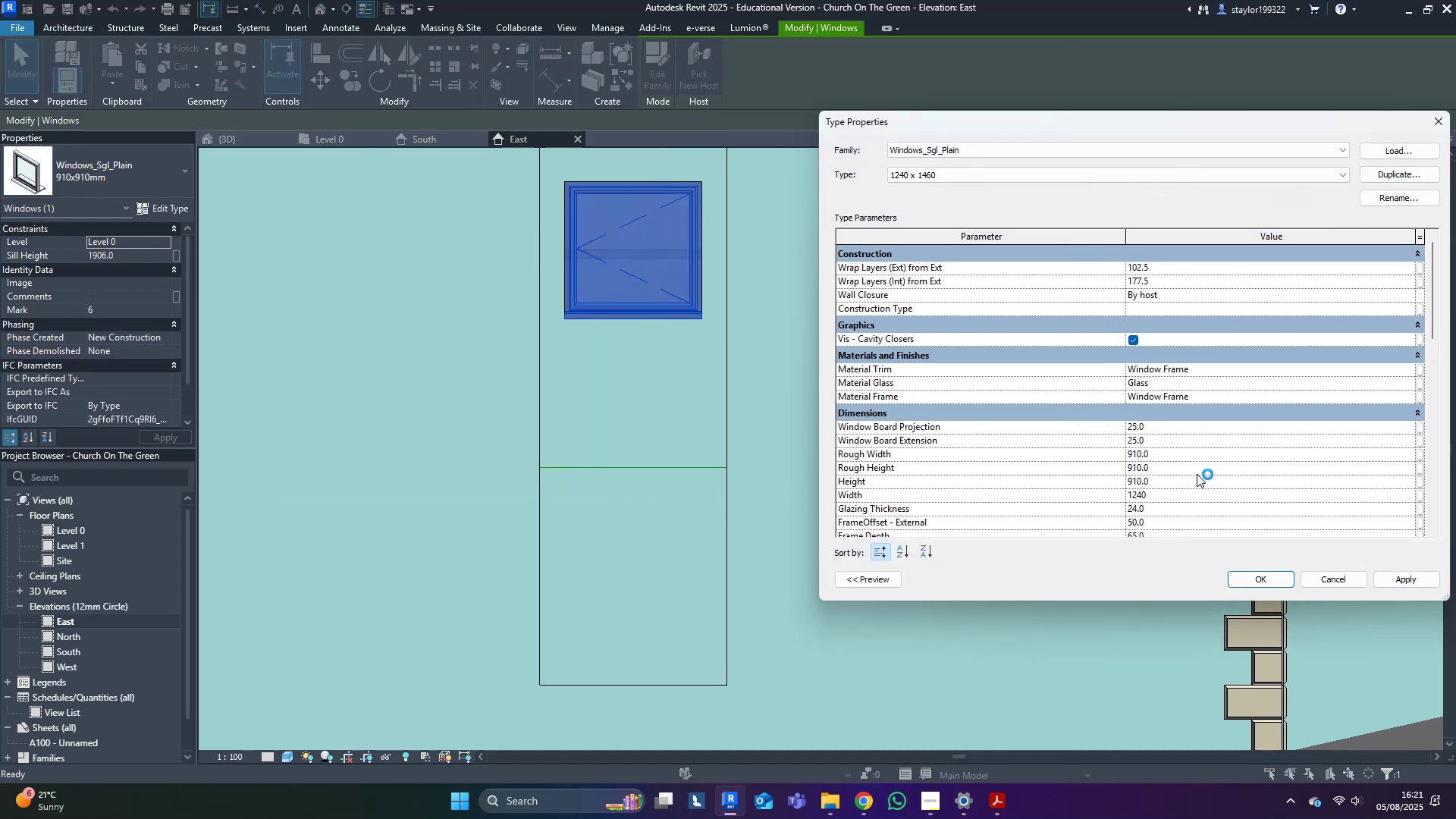 
left_click([1201, 484])
 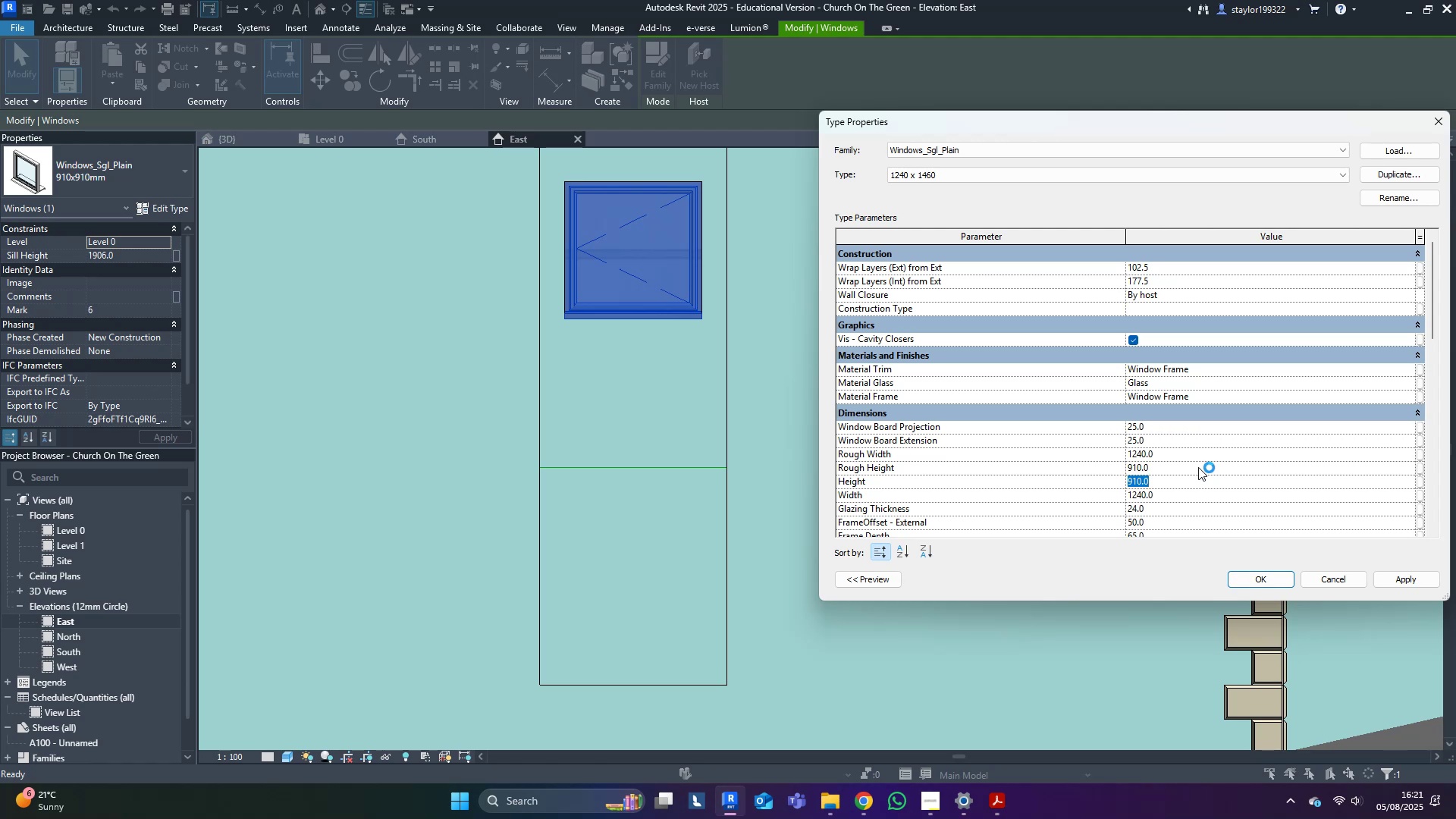 
type(1460)
 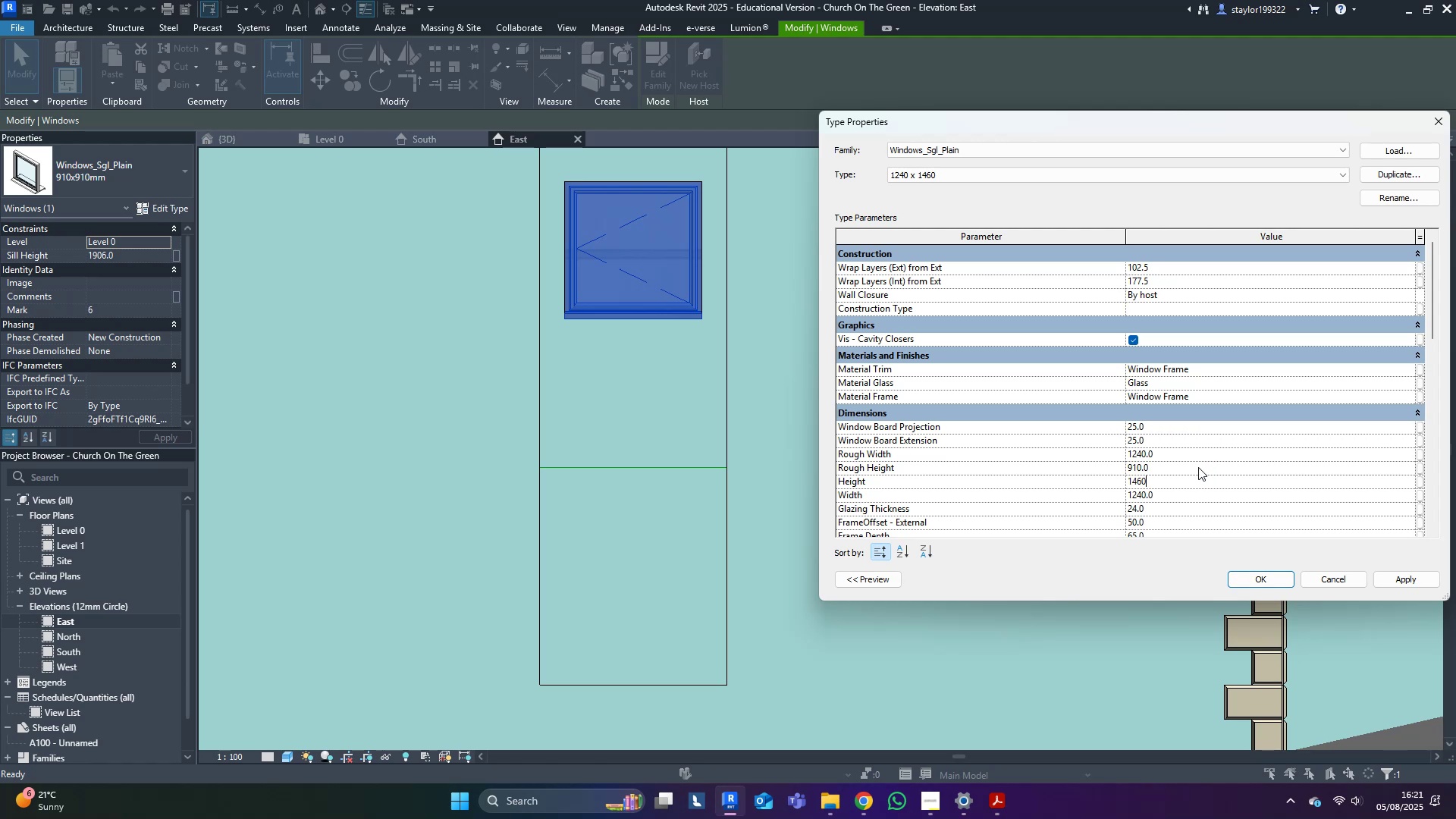 
key(Enter)
 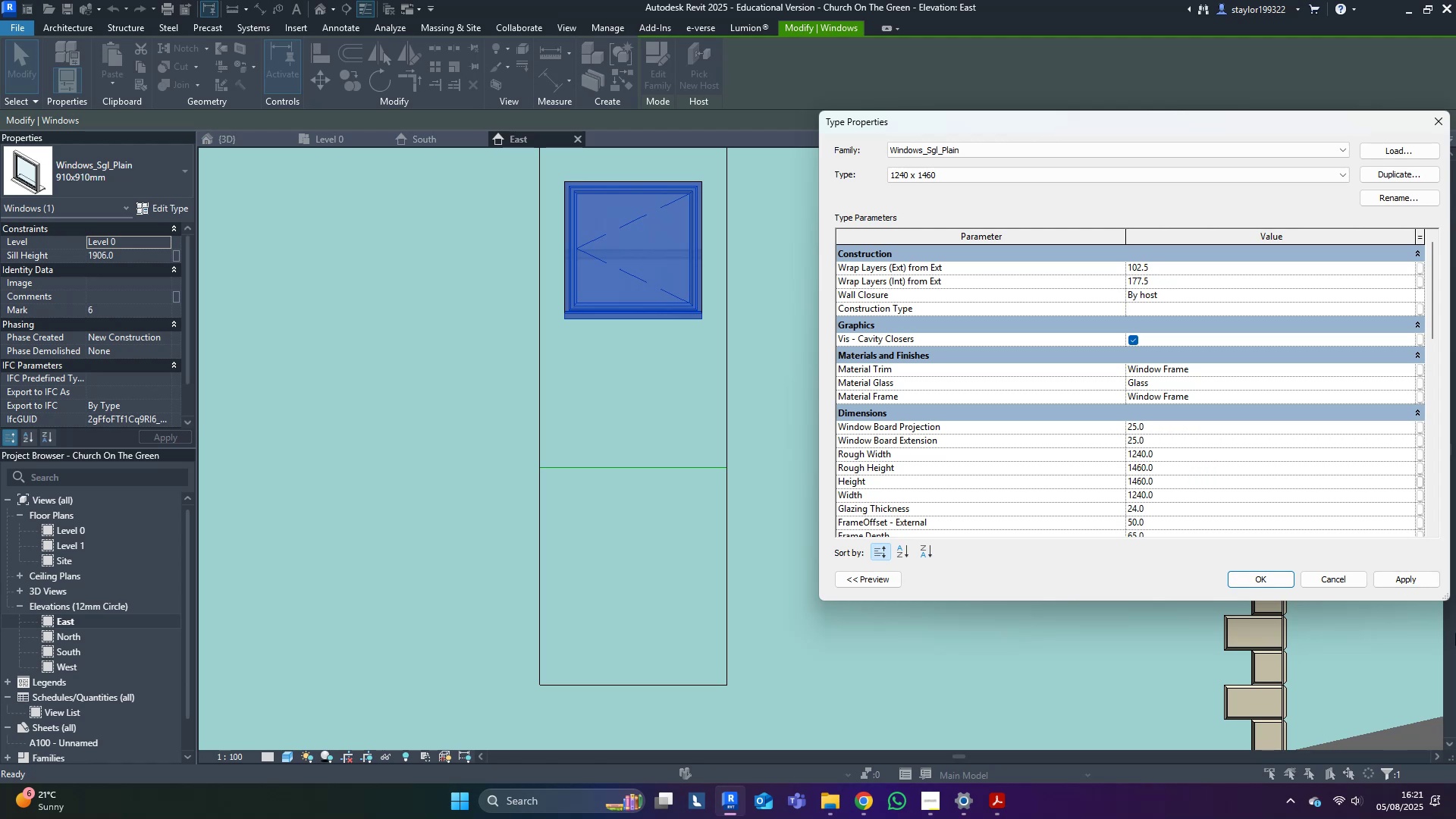 
left_click([1426, 576])
 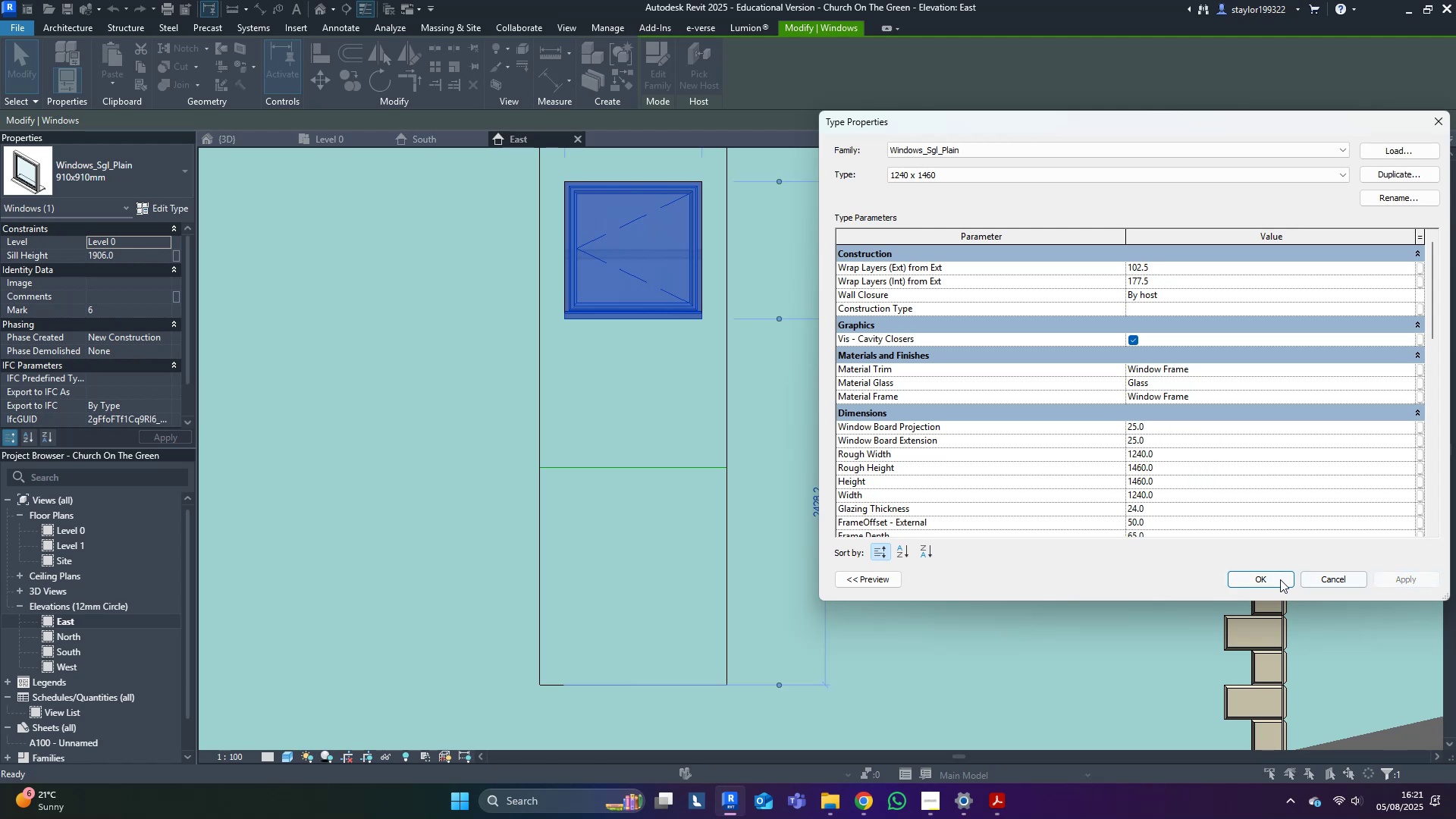 
left_click([1280, 579])
 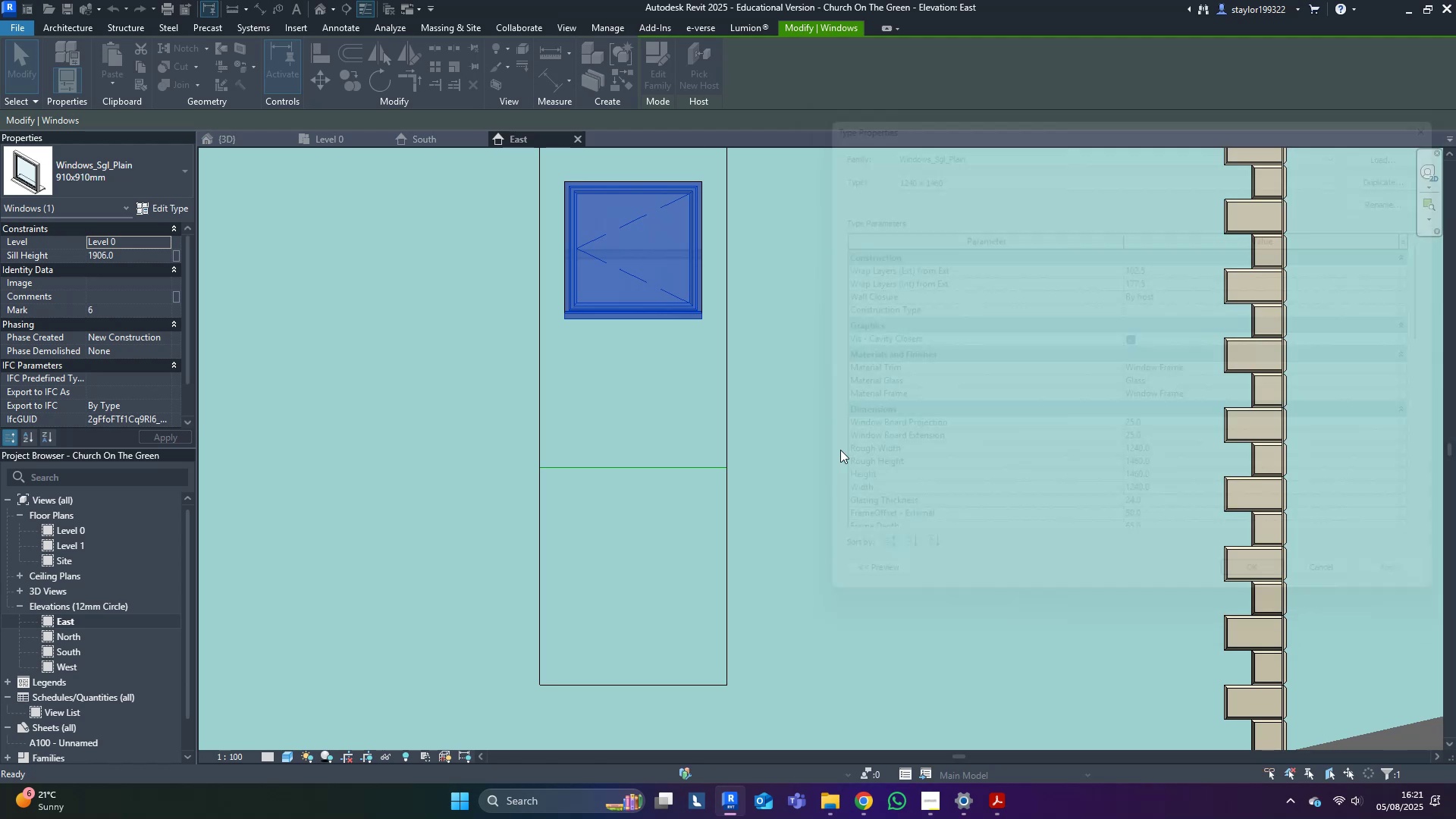 
middle_click([817, 442])
 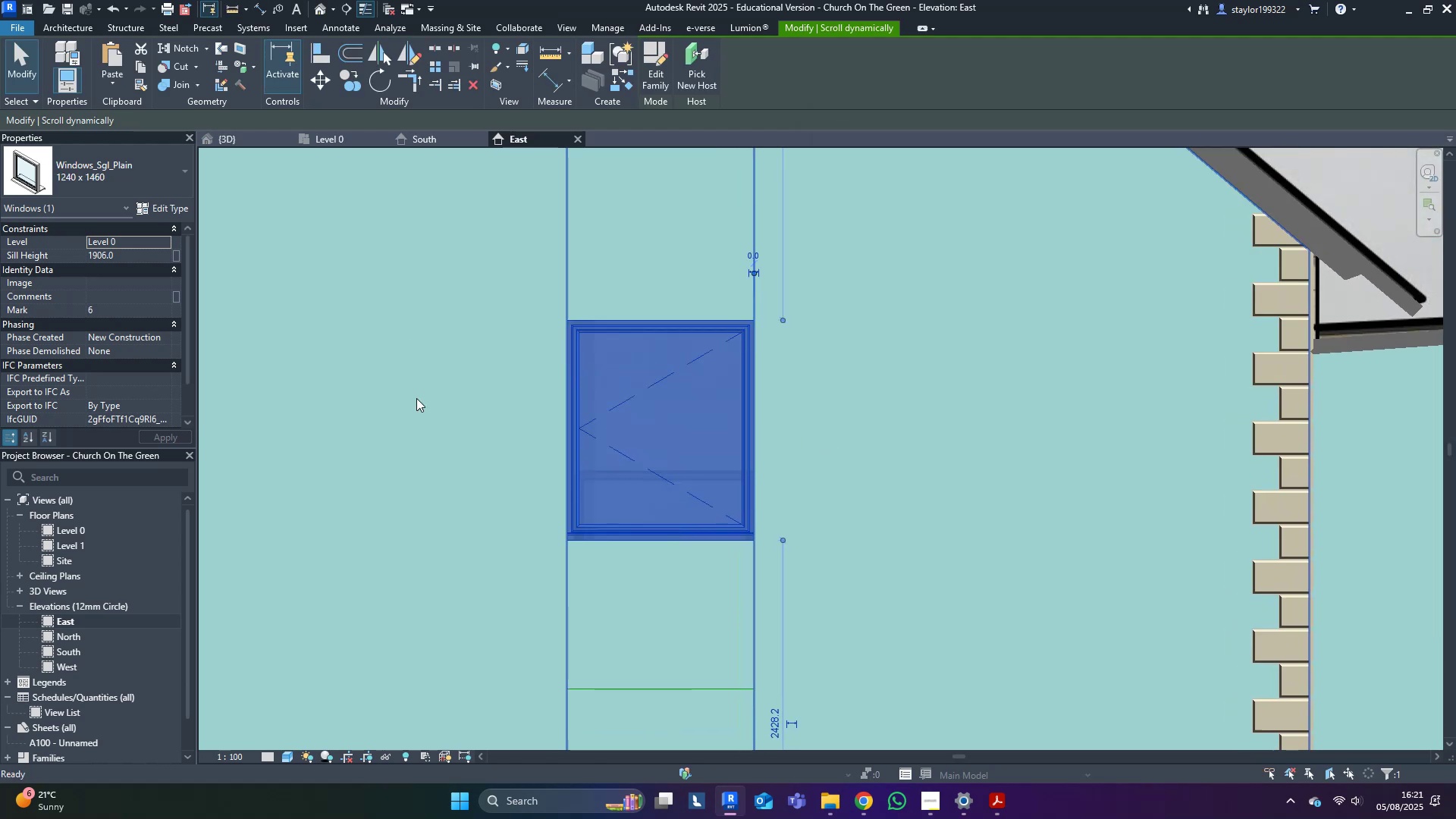 
type(wf)
 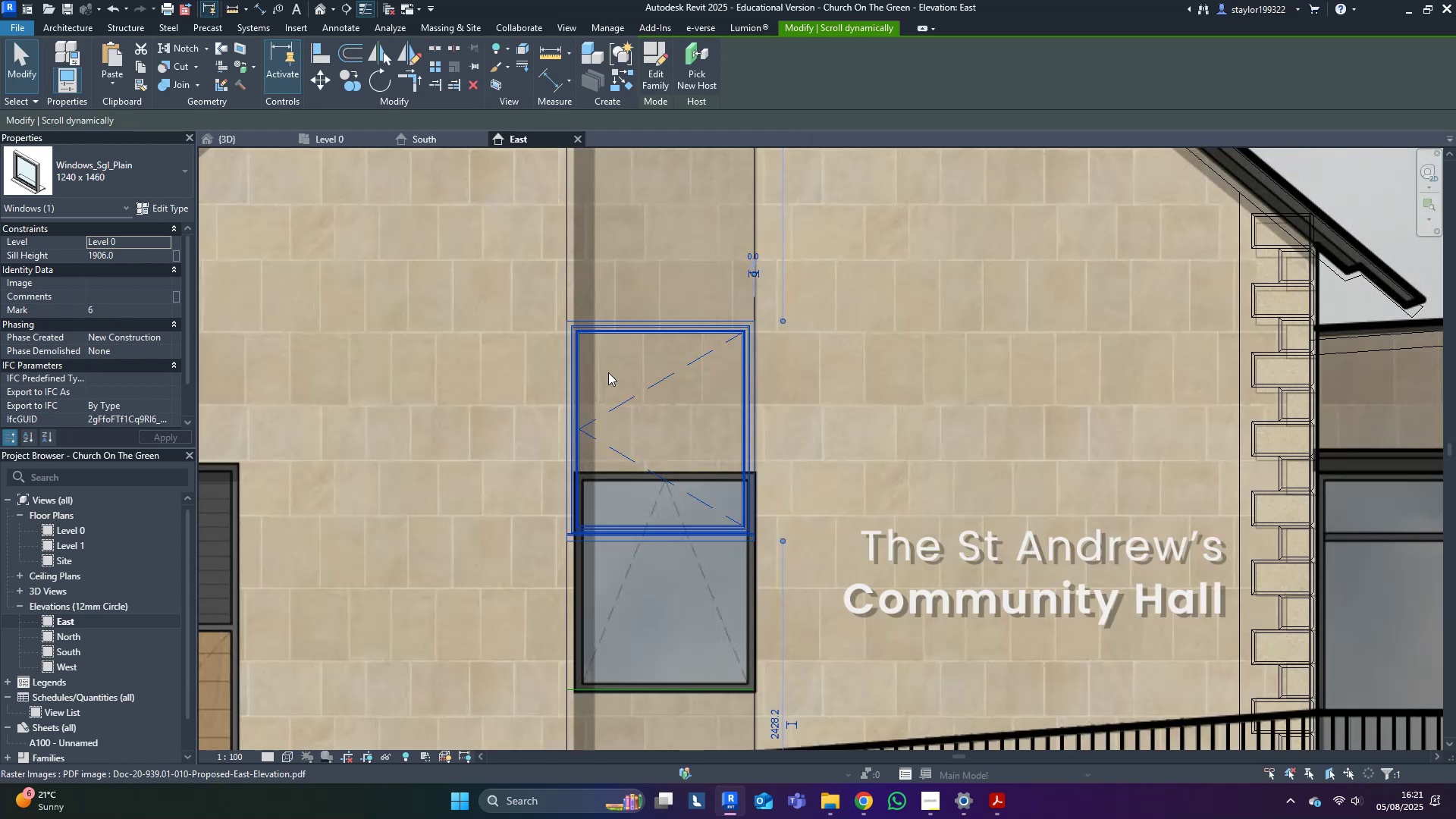 
hold_key(key=ArrowDown, duration=0.6)
 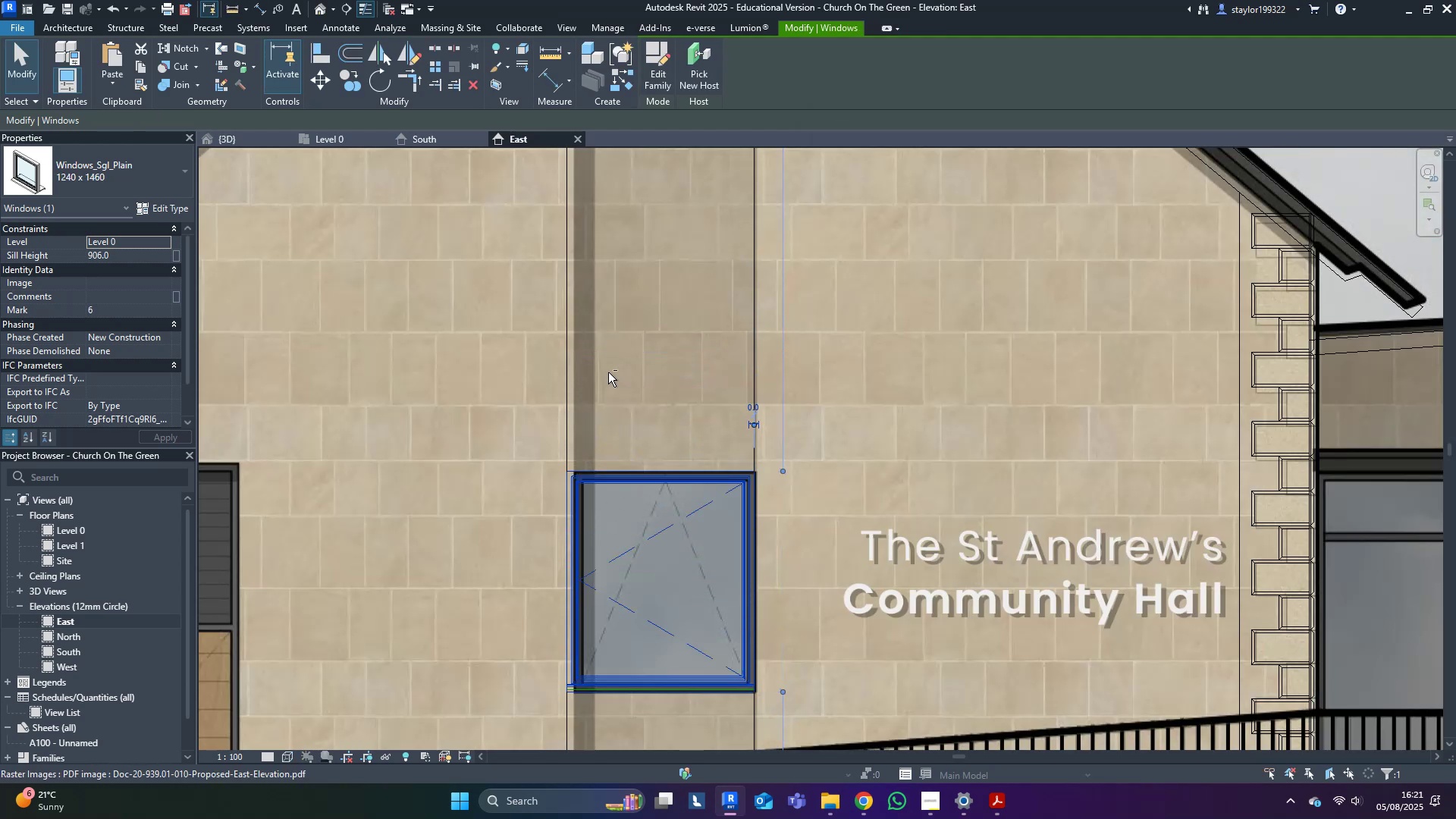 
key(Shift+ArrowDown)
 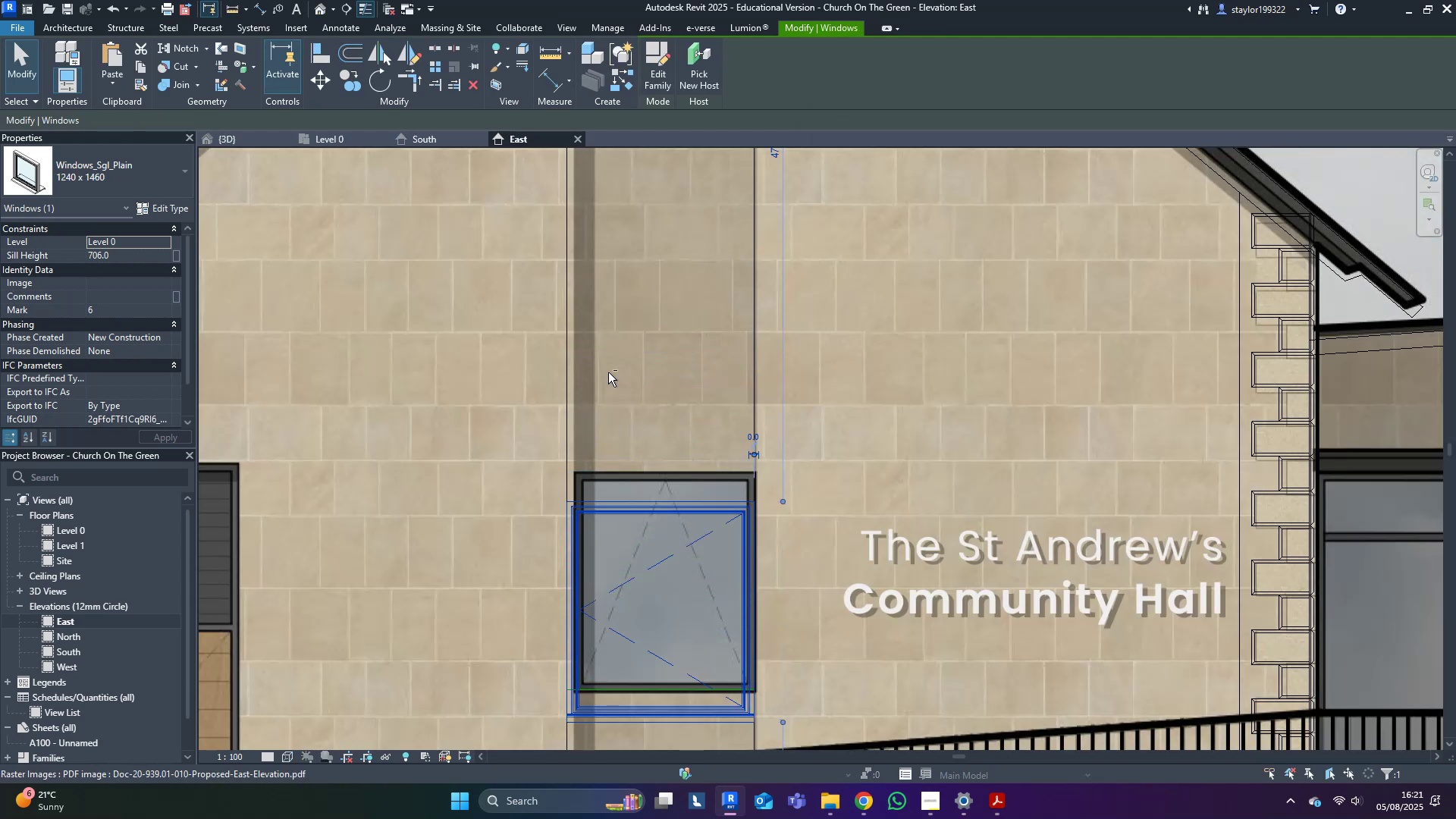 
key(Shift+ArrowUp)
 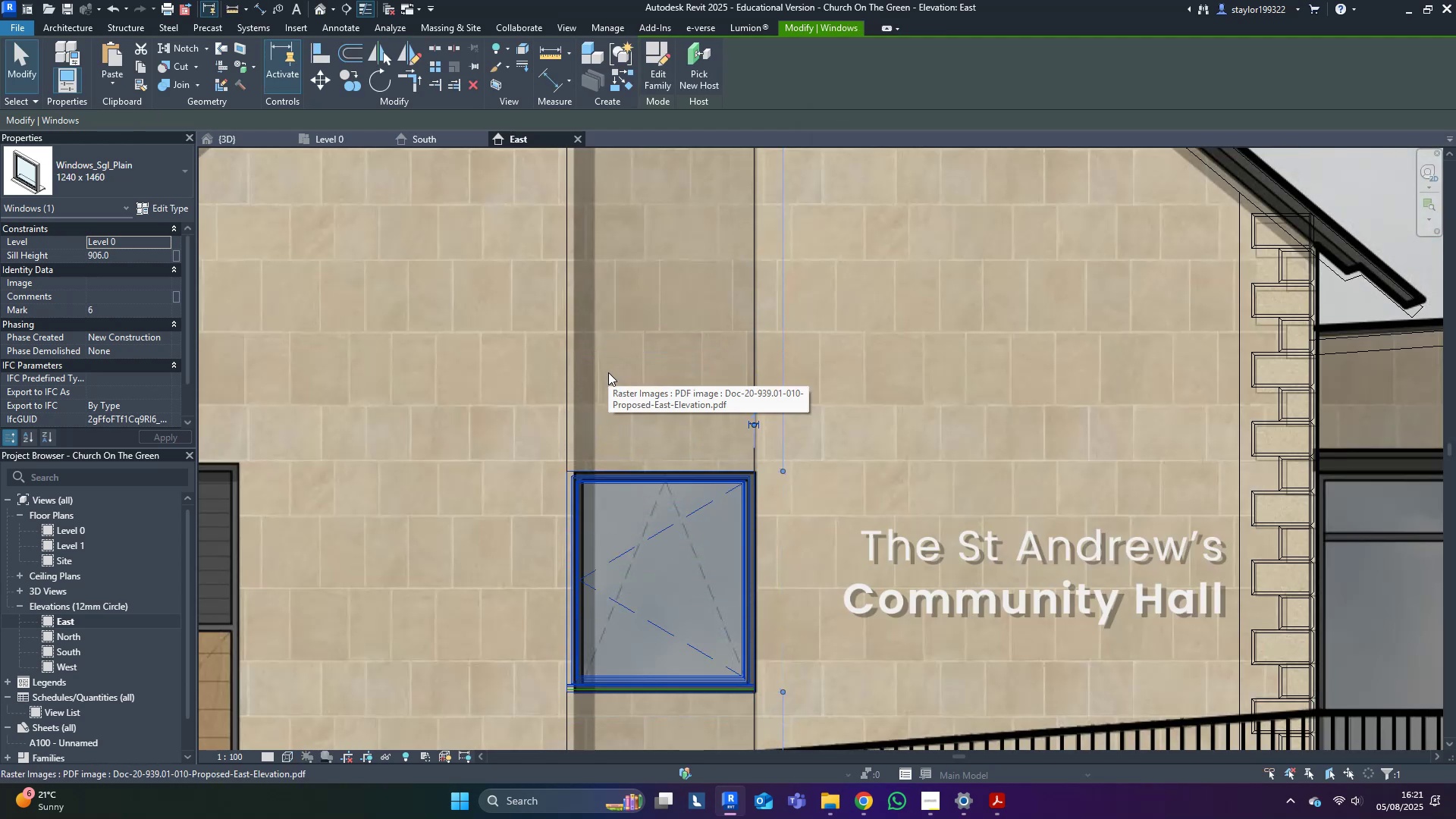 
key(ArrowUp)
 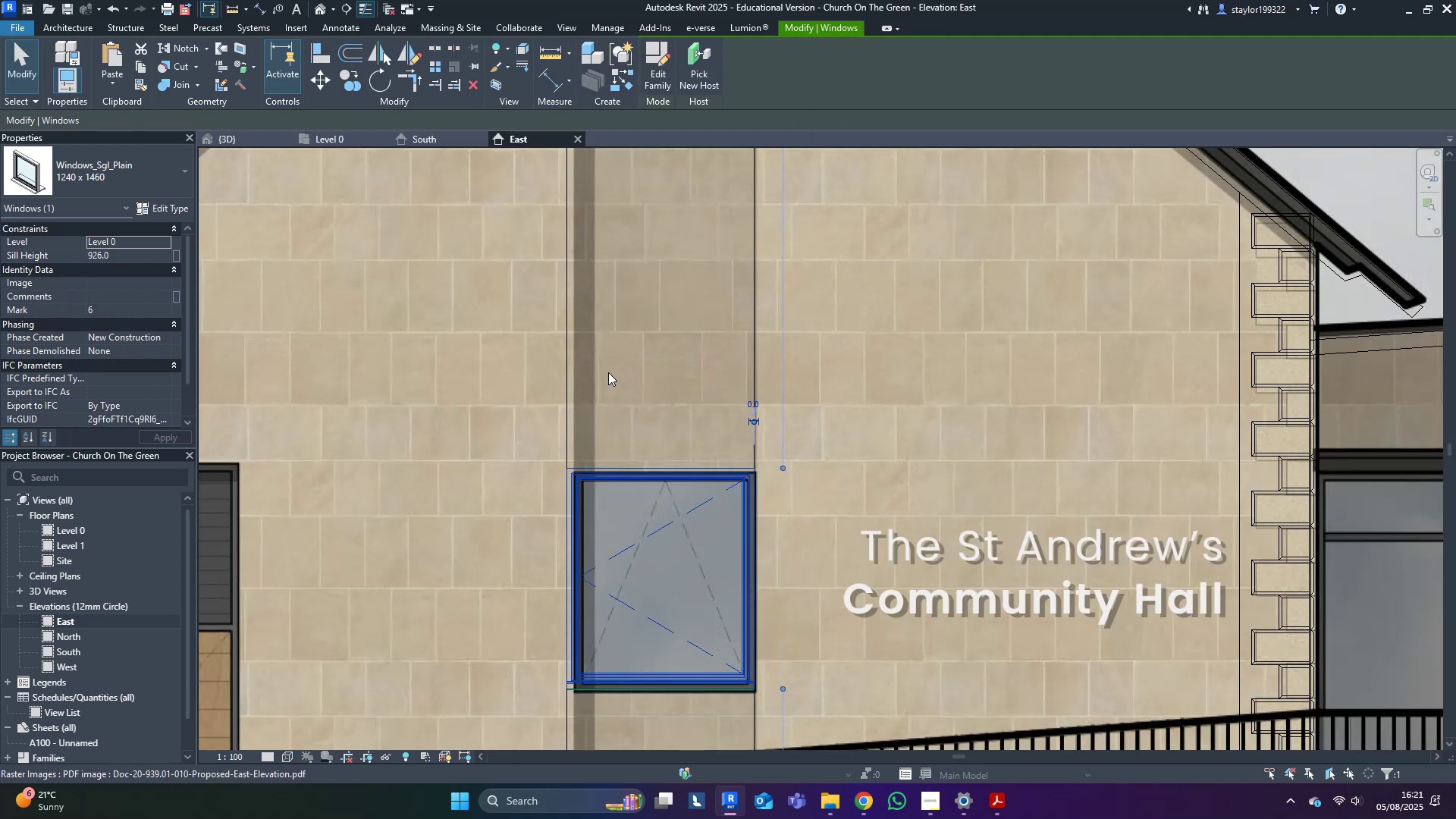 
key(ArrowDown)
 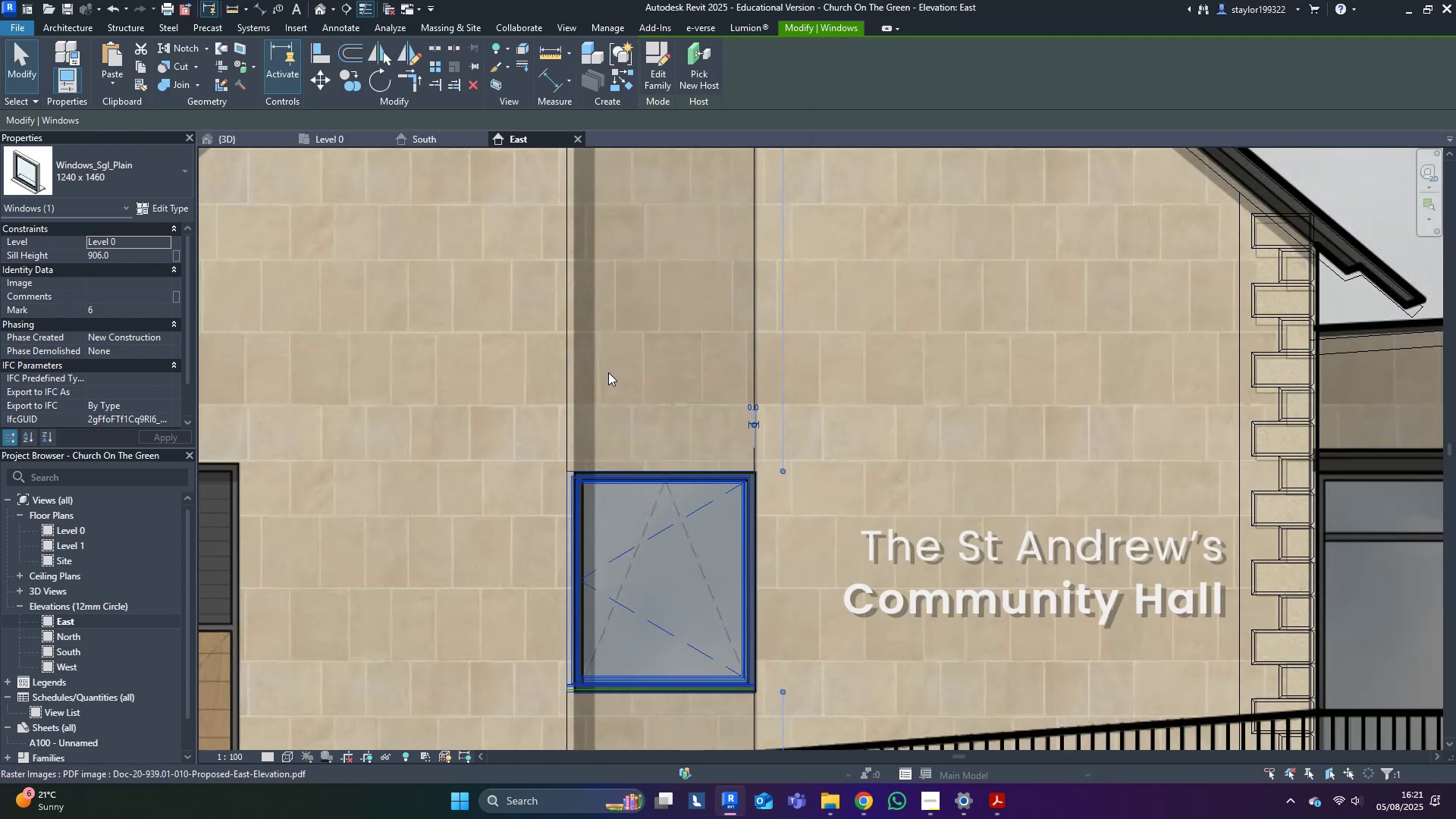 
type(sd)
key(Escape)
type(wf)
 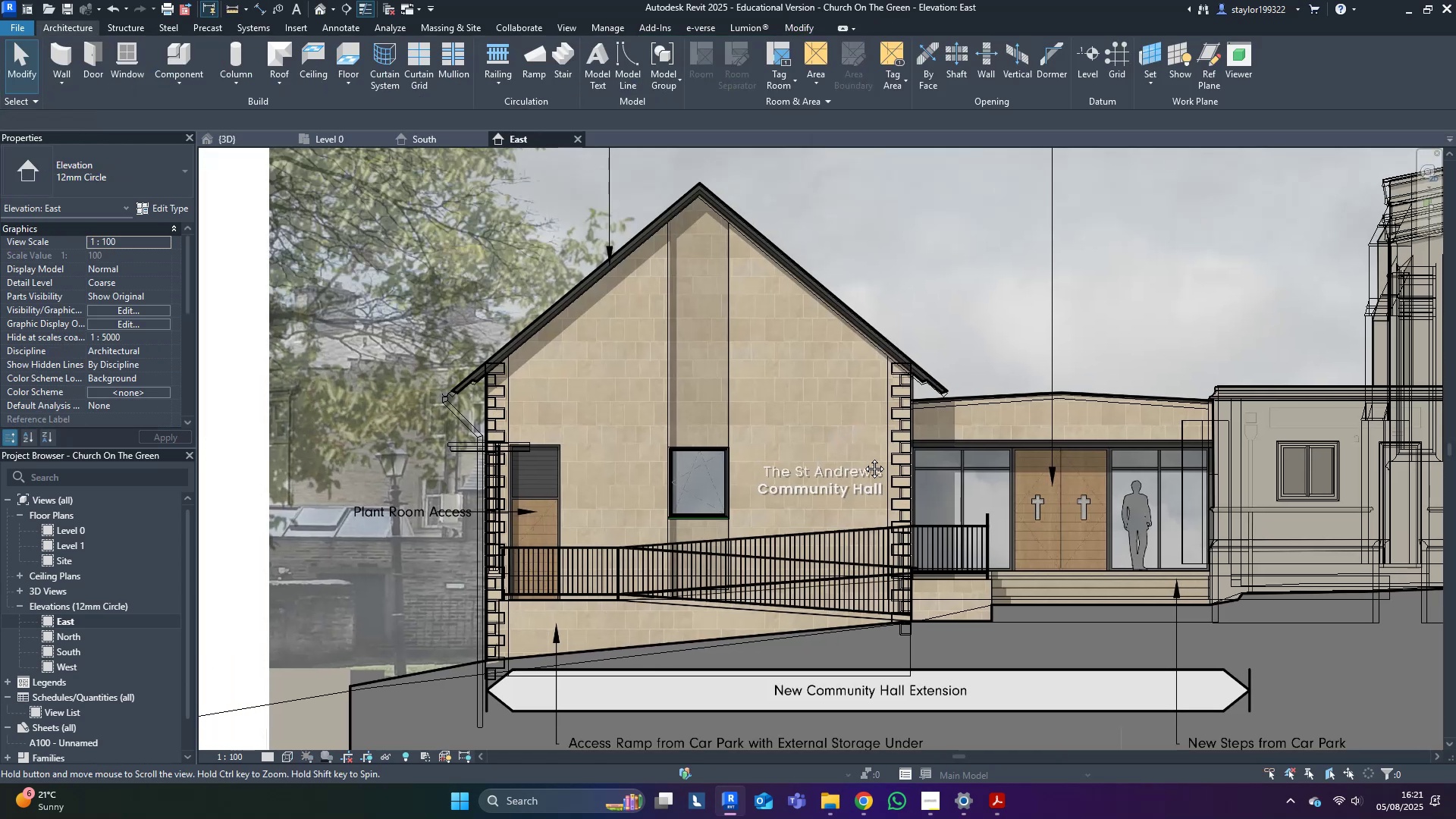 
scroll: coordinate [653, 290], scroll_direction: down, amount: 8.0
 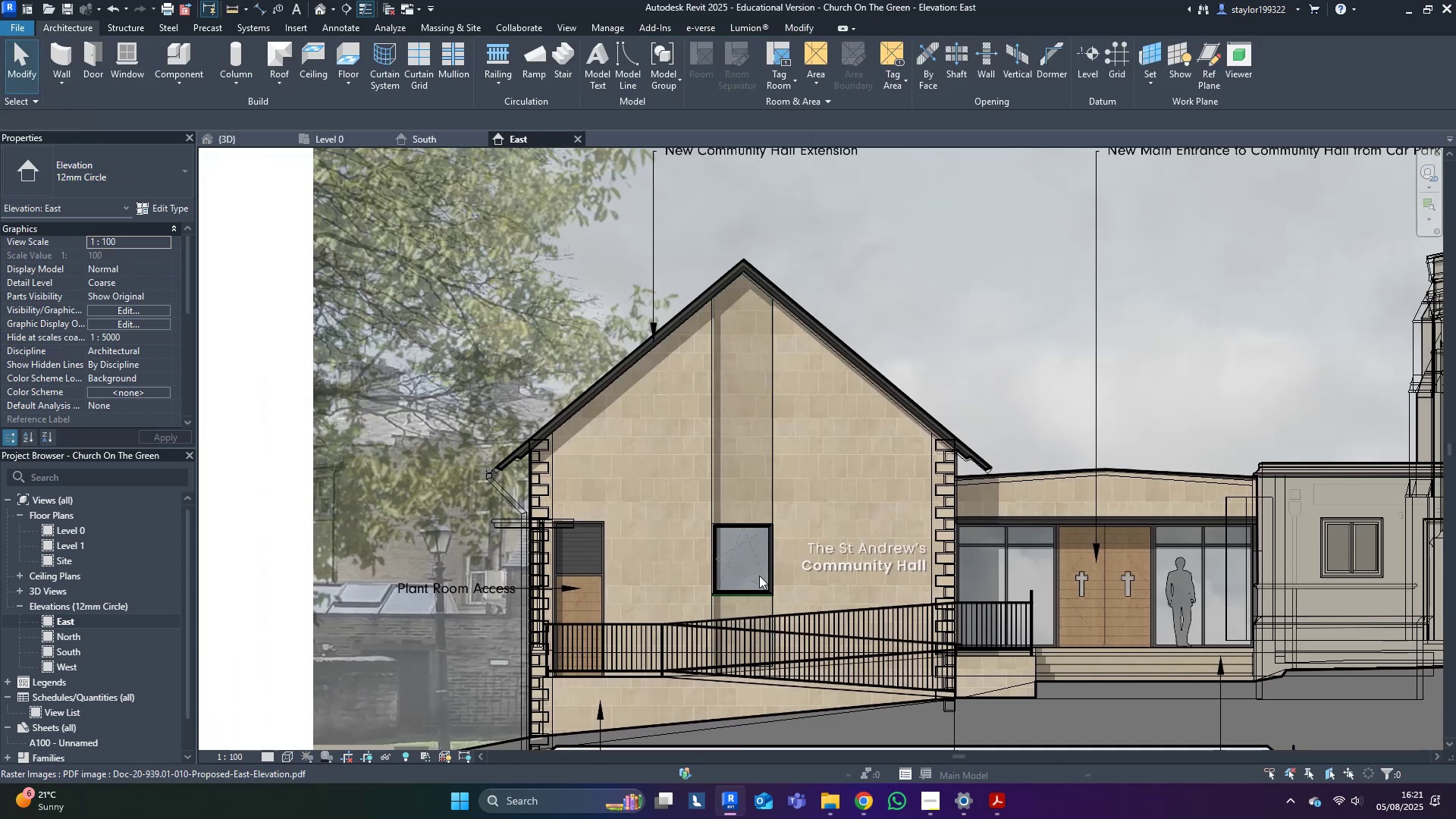 
scroll: coordinate [530, 436], scroll_direction: up, amount: 5.0
 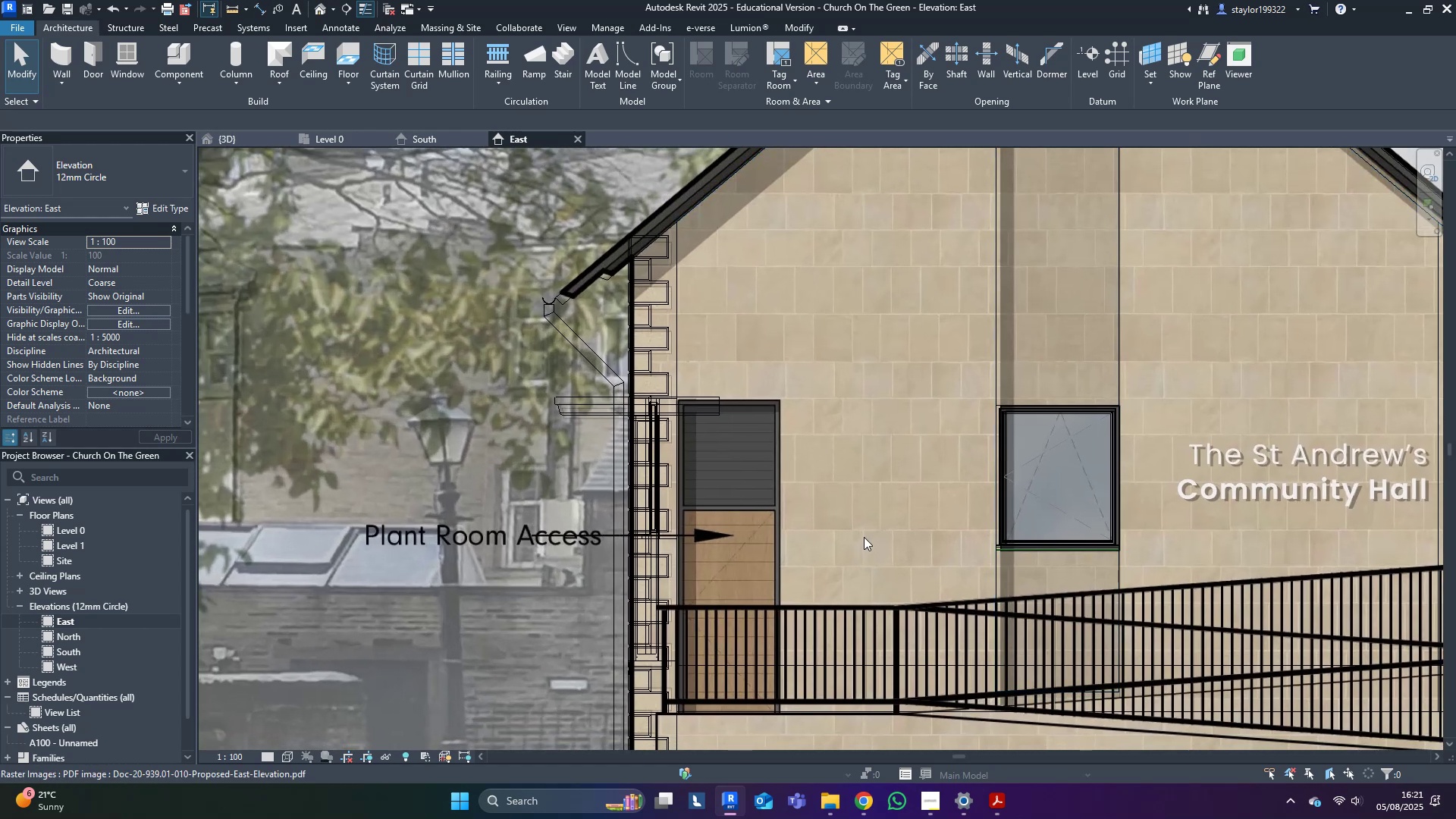 
type(sdwfsdwfsdwf)
 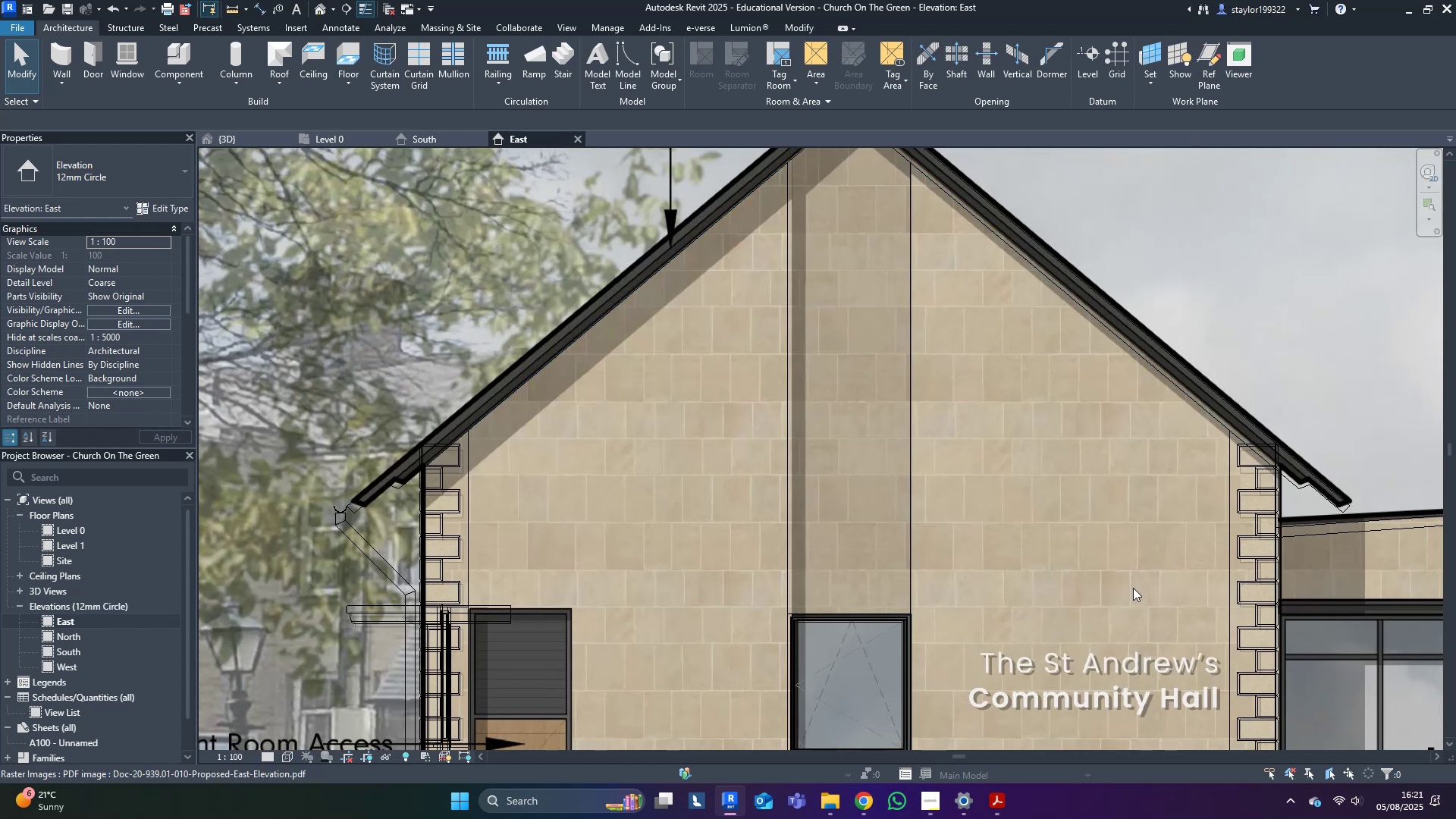 
scroll: coordinate [1006, 388], scroll_direction: down, amount: 4.0
 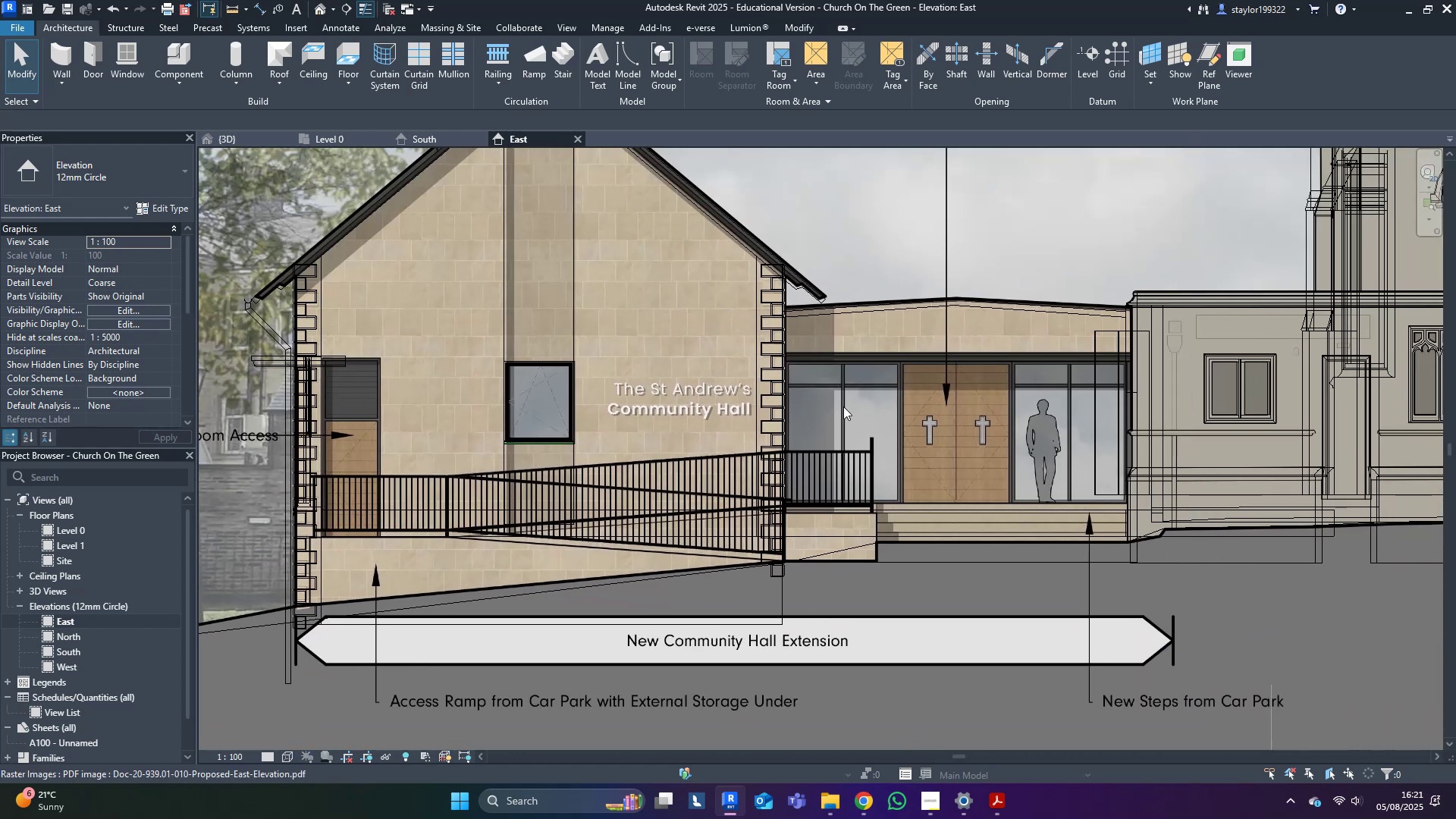 
type(sd)
 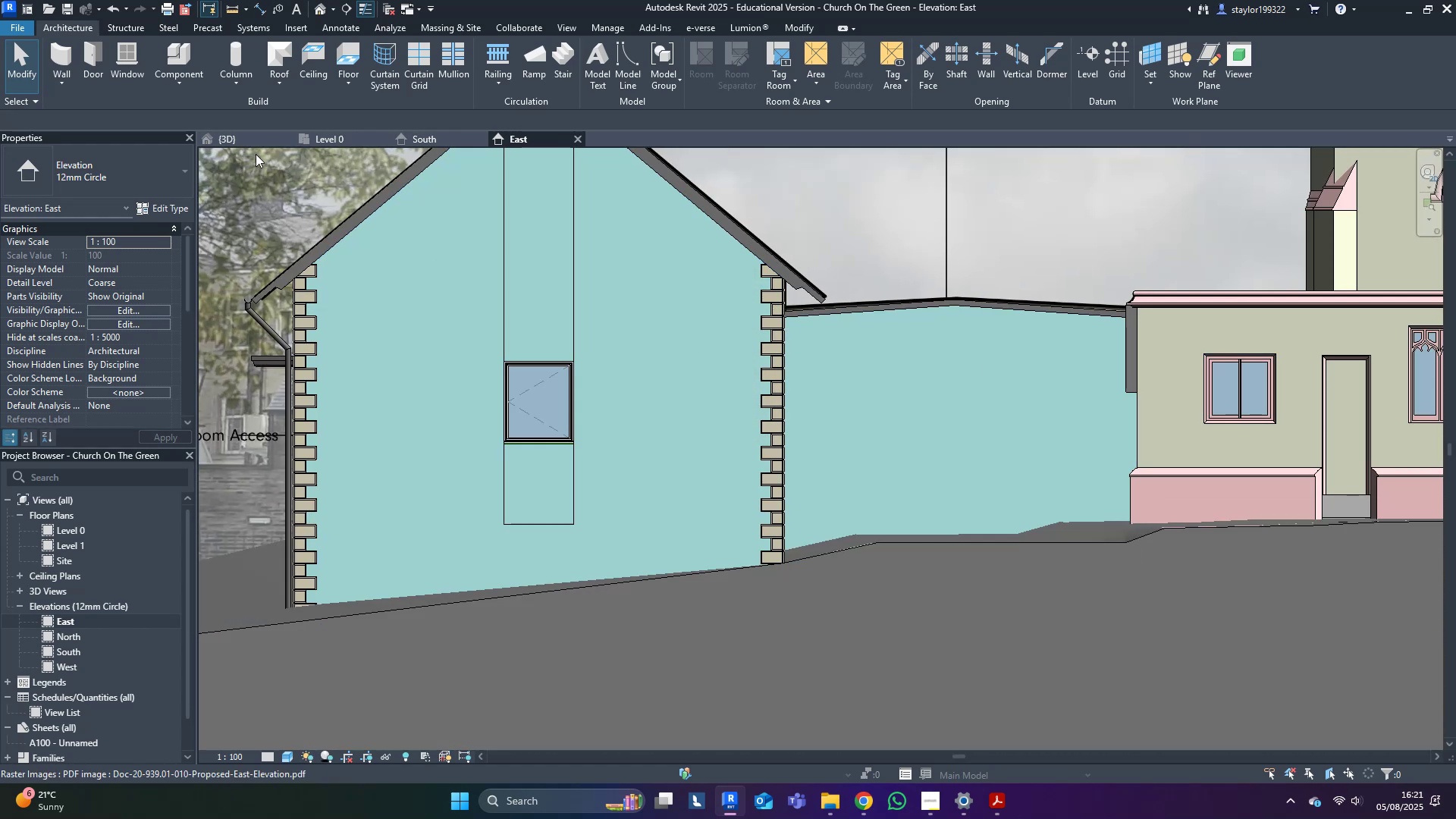 
left_click([252, 136])
 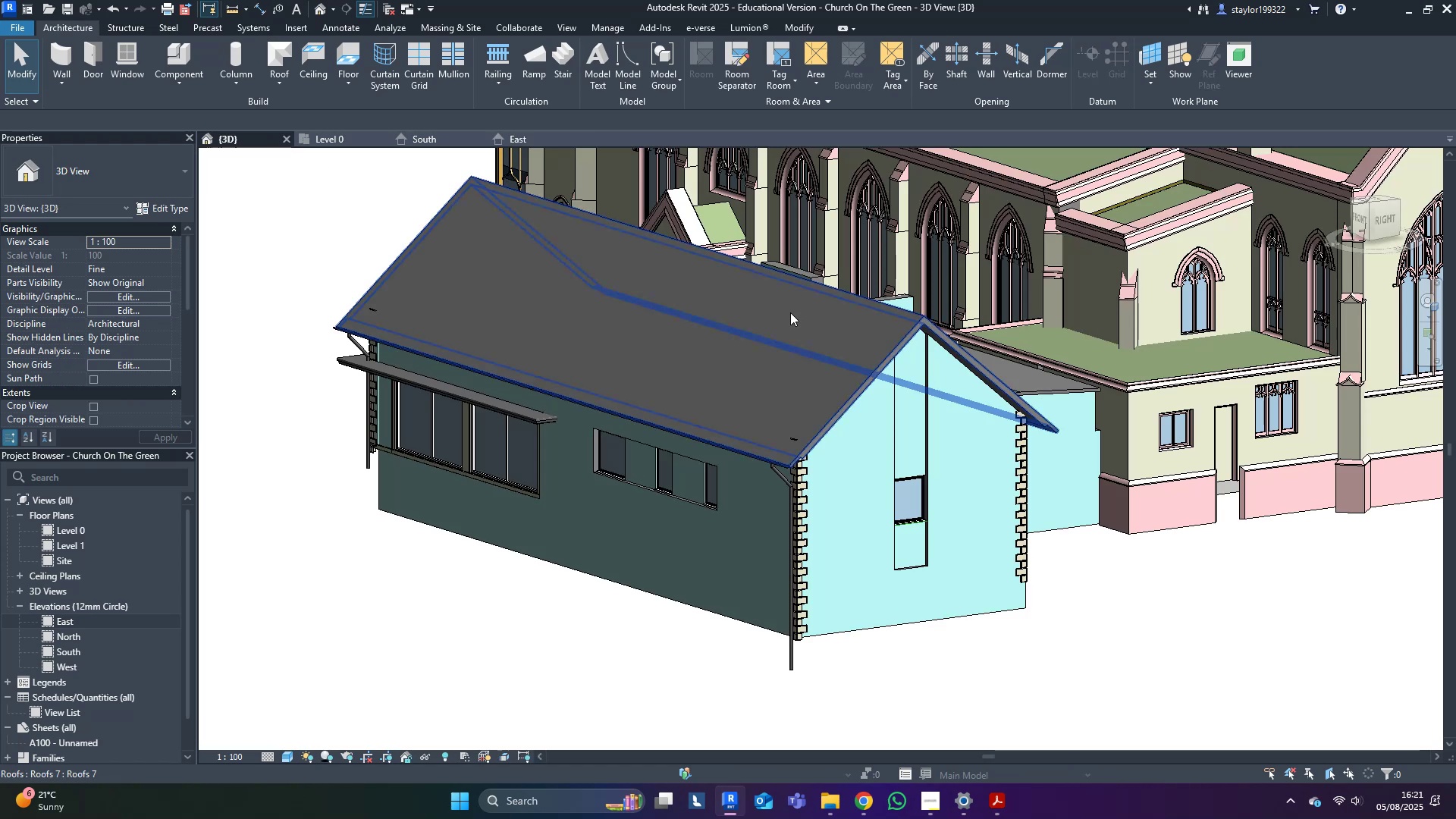 
hold_key(key=ShiftLeft, duration=0.6)
 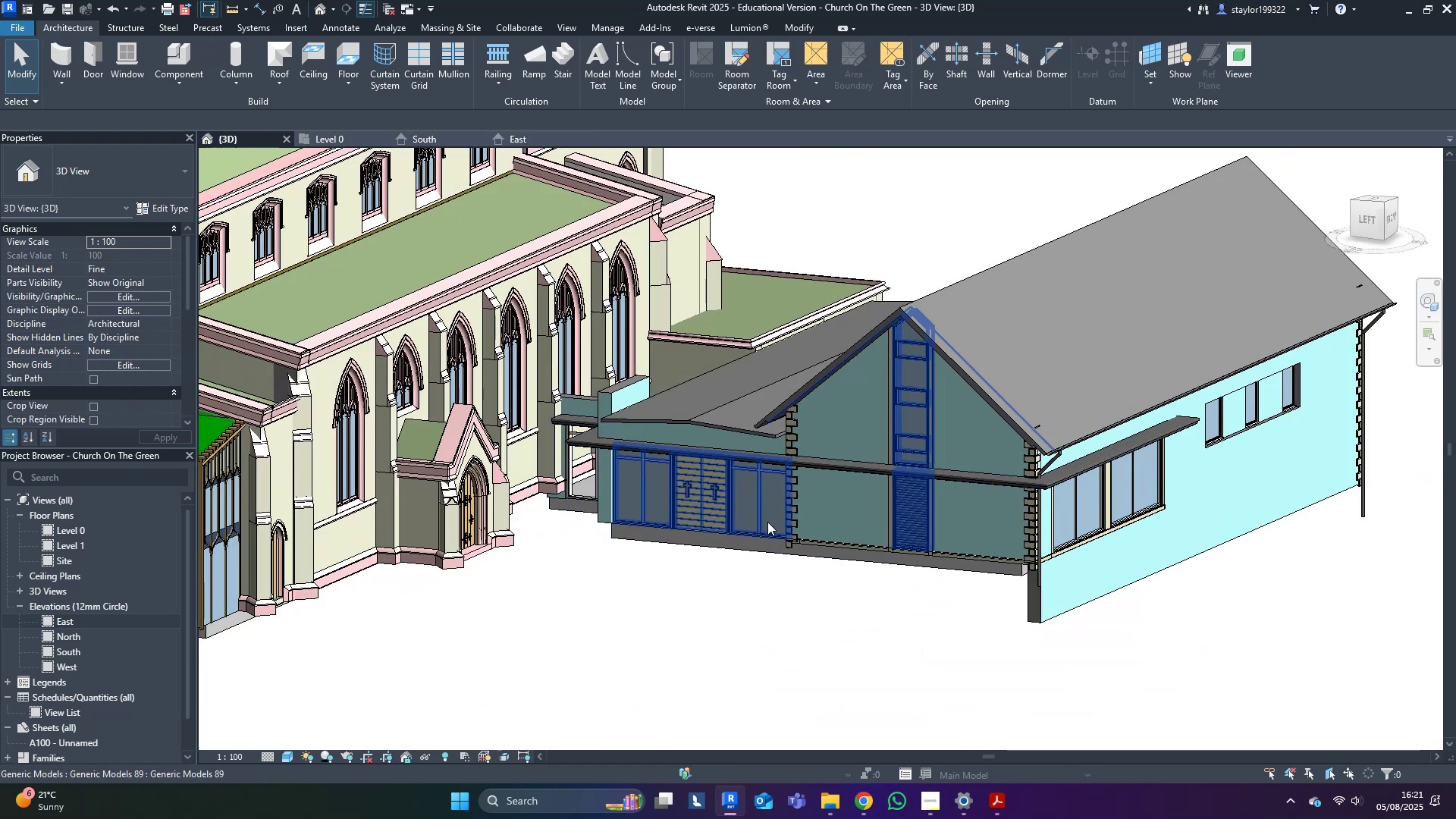 
left_click([767, 522])
 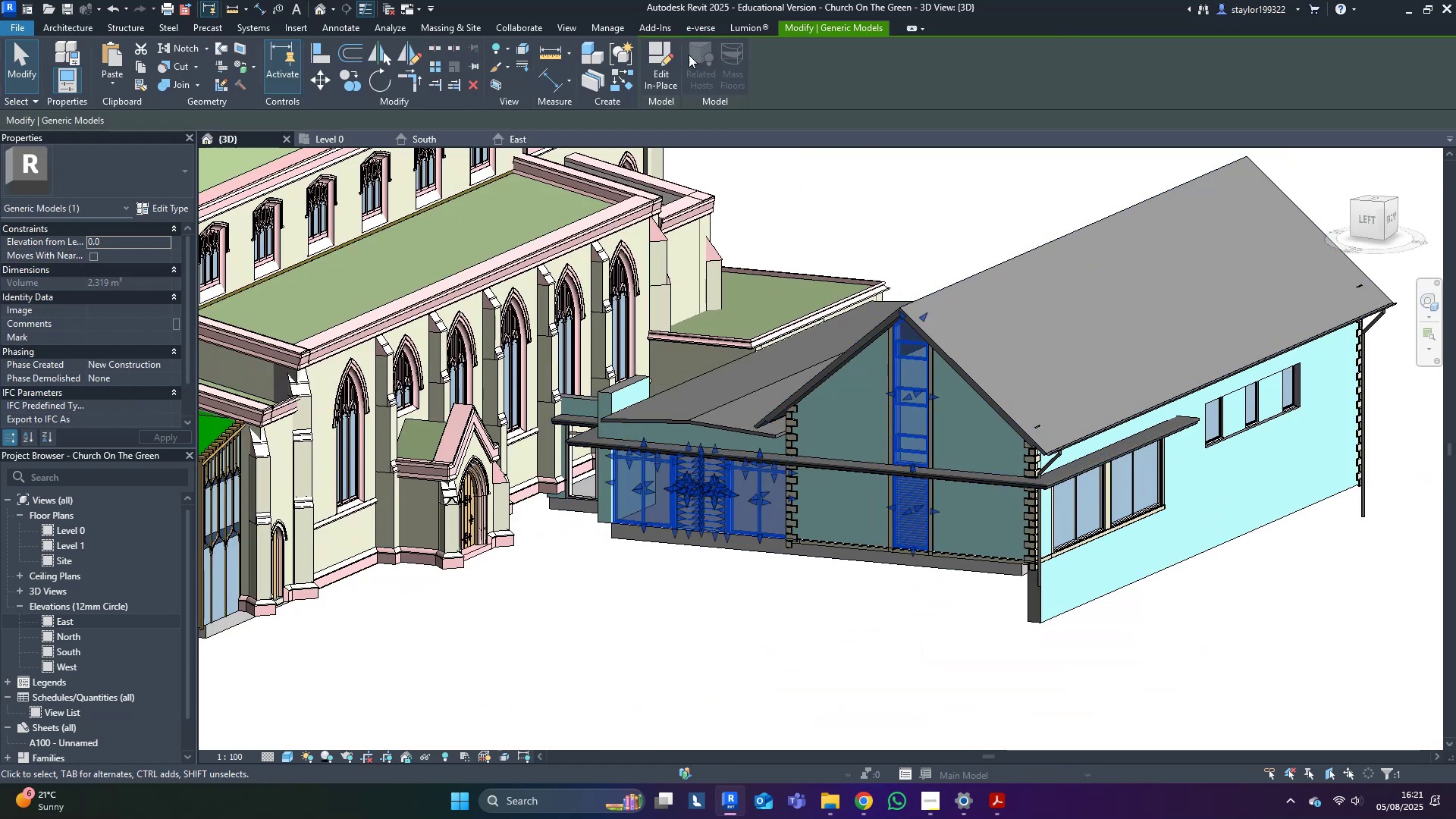 
hold_key(key=ShiftLeft, duration=0.35)
 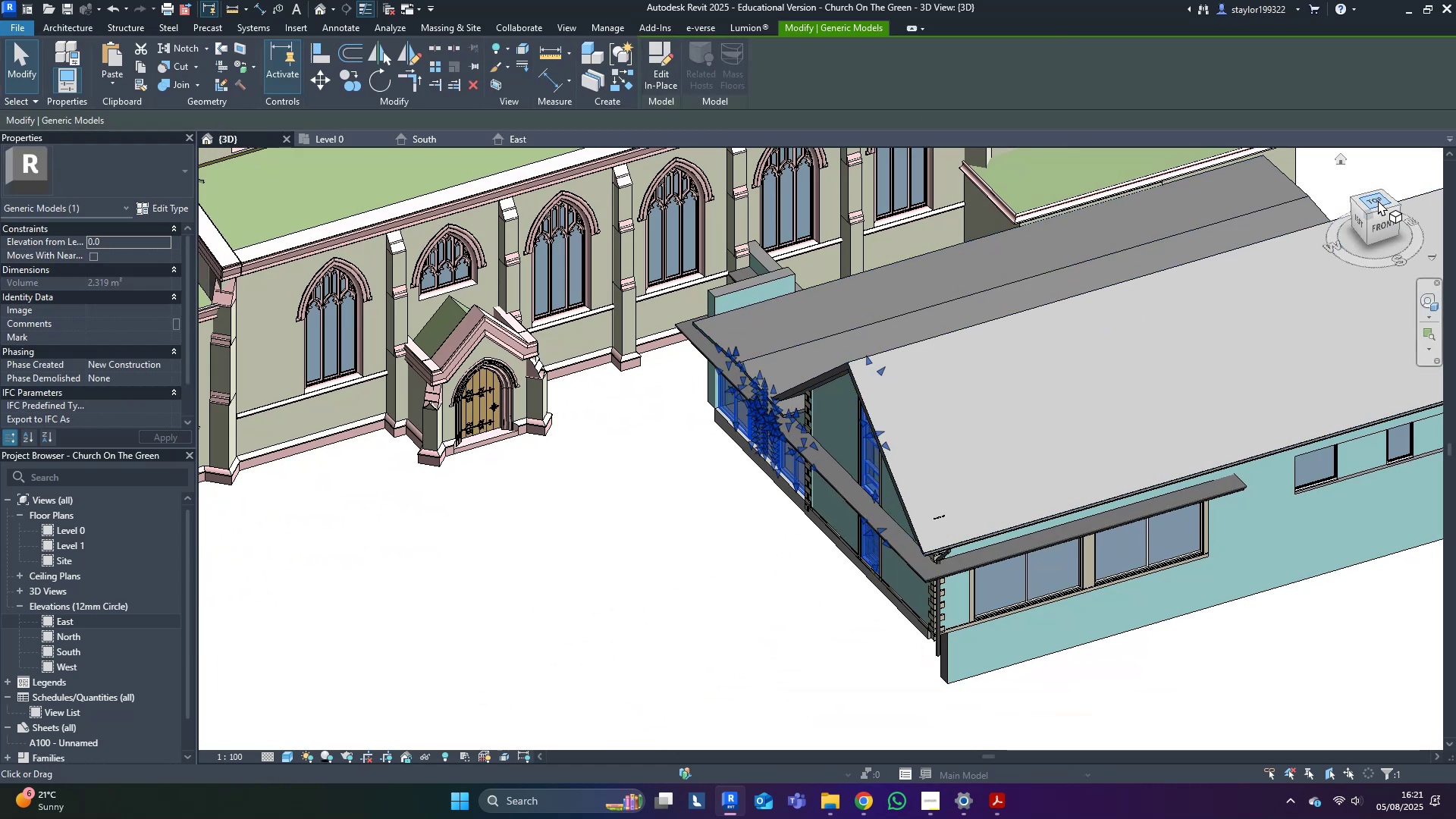 
left_click([1378, 201])
 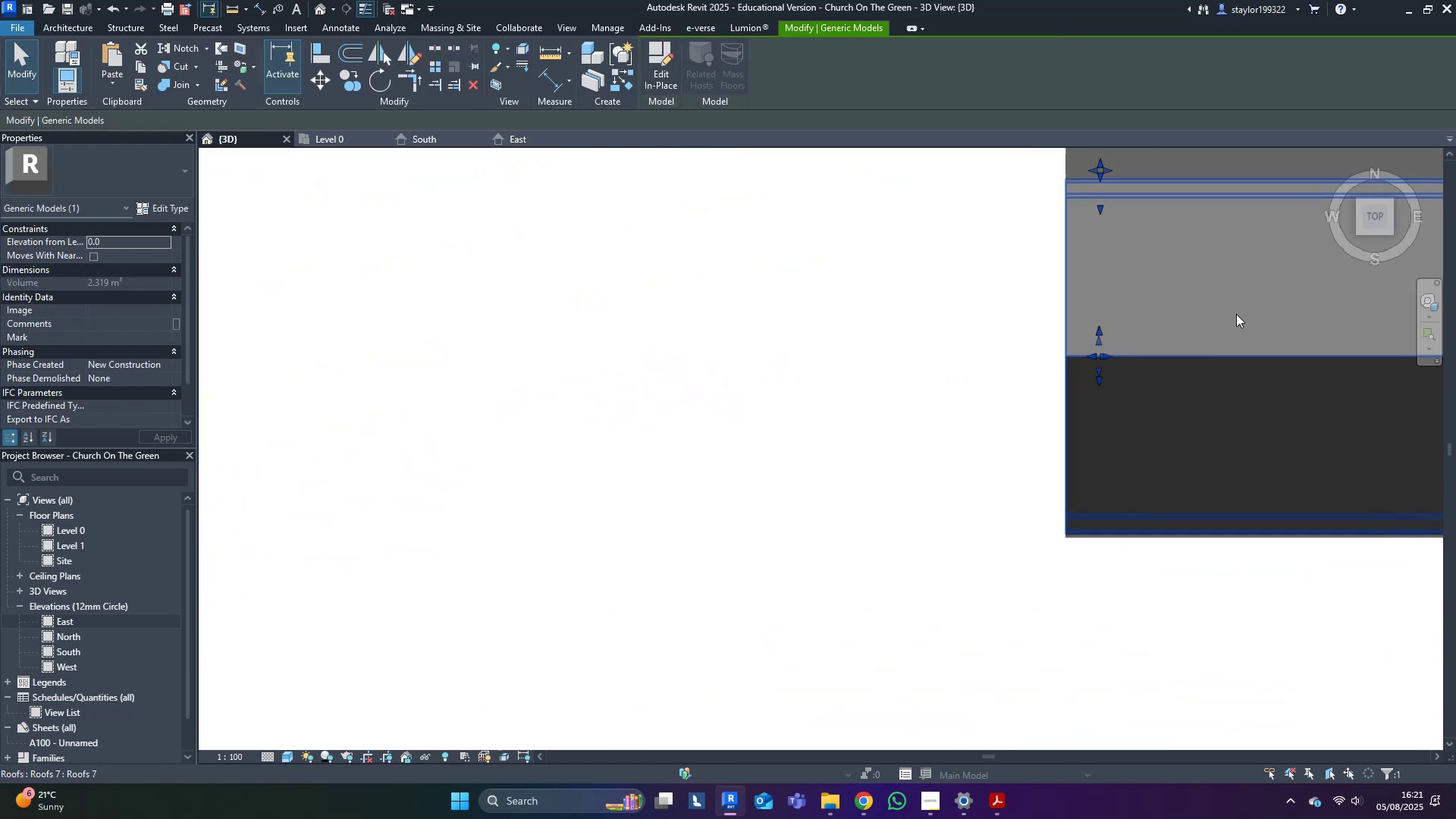 
type(dm)
key(Escape)
key(Escape)
type(pkpk)
 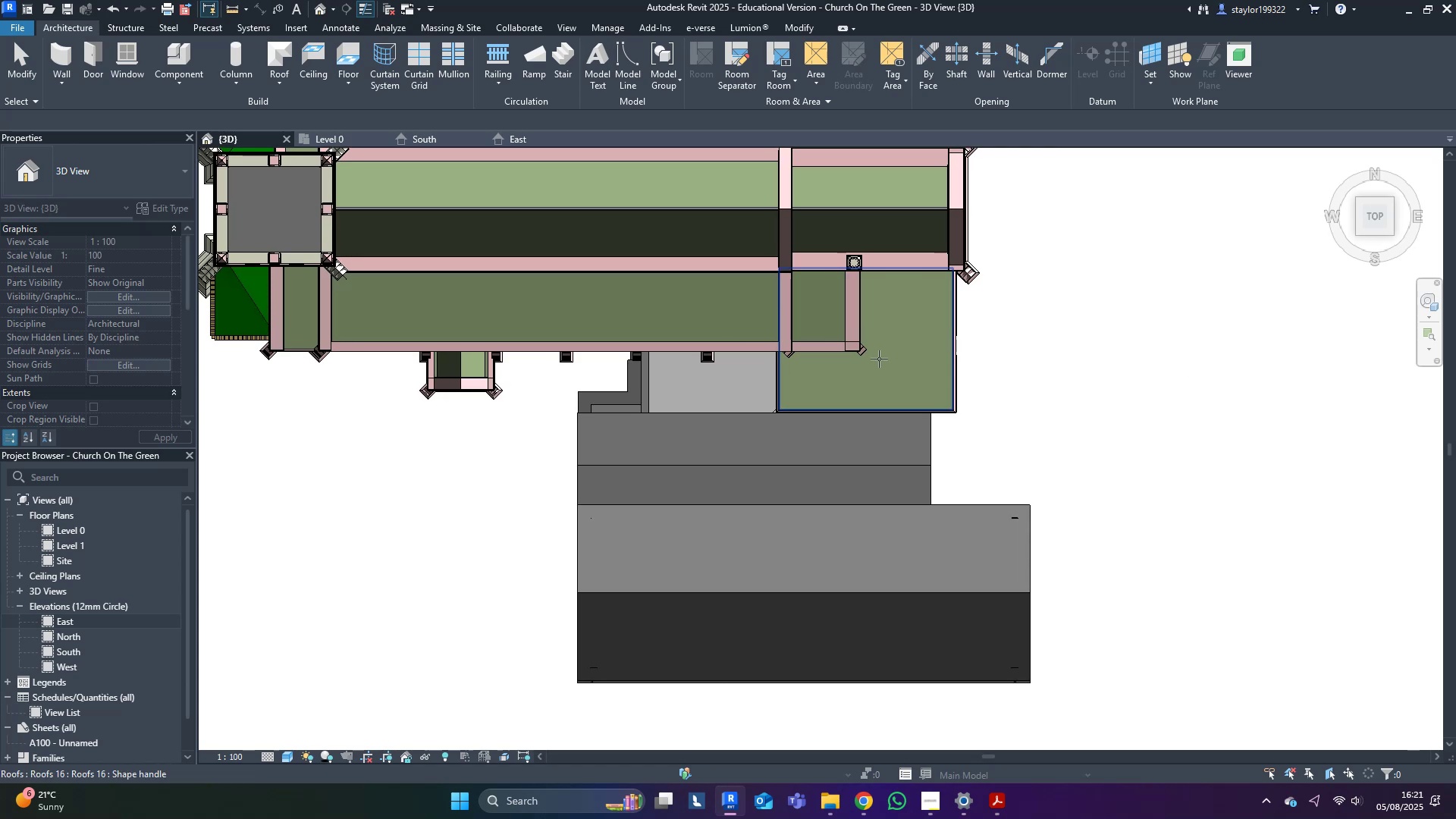 
scroll: coordinate [790, 384], scroll_direction: down, amount: 5.0
 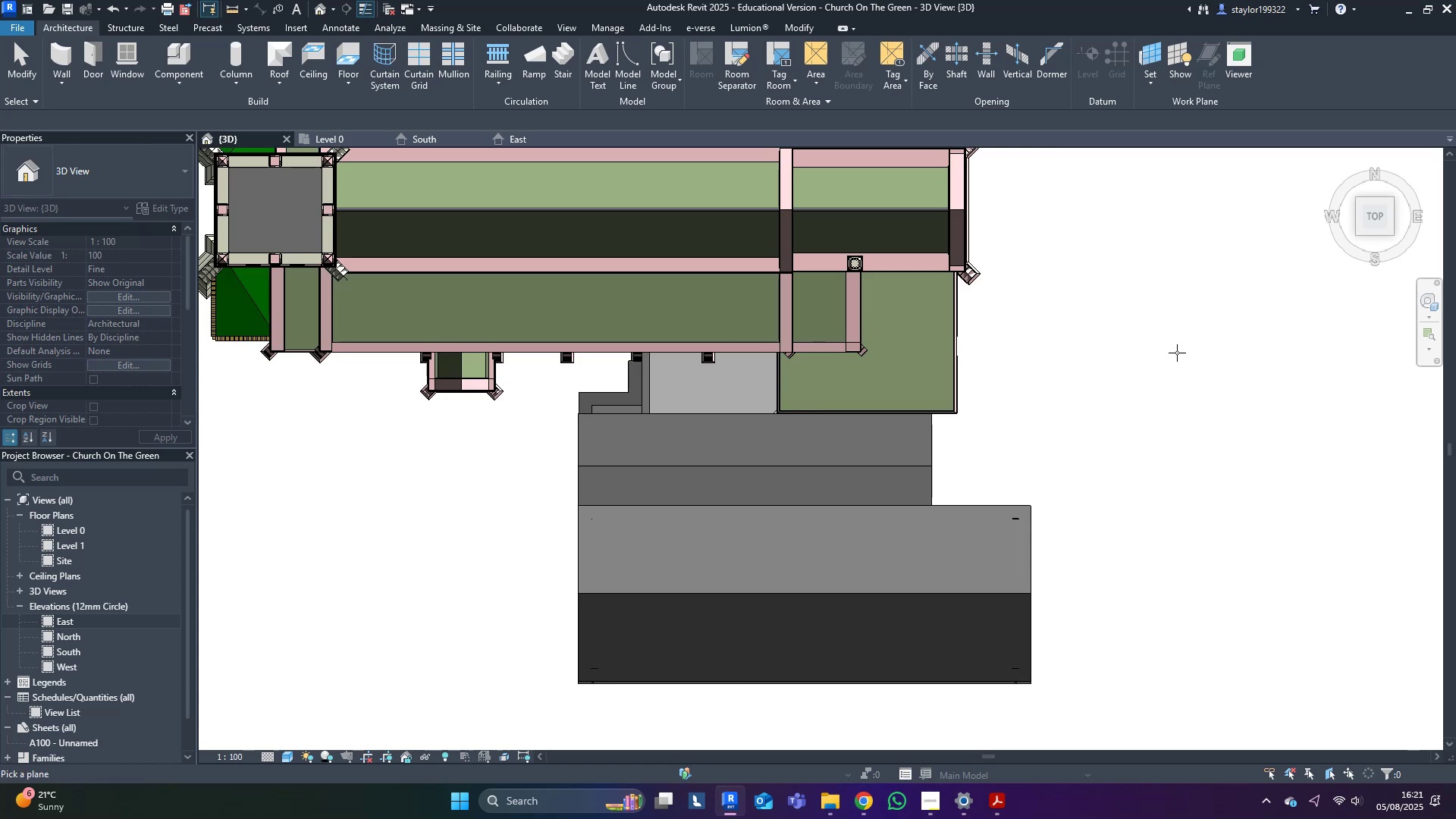 
left_click([880, 358])
 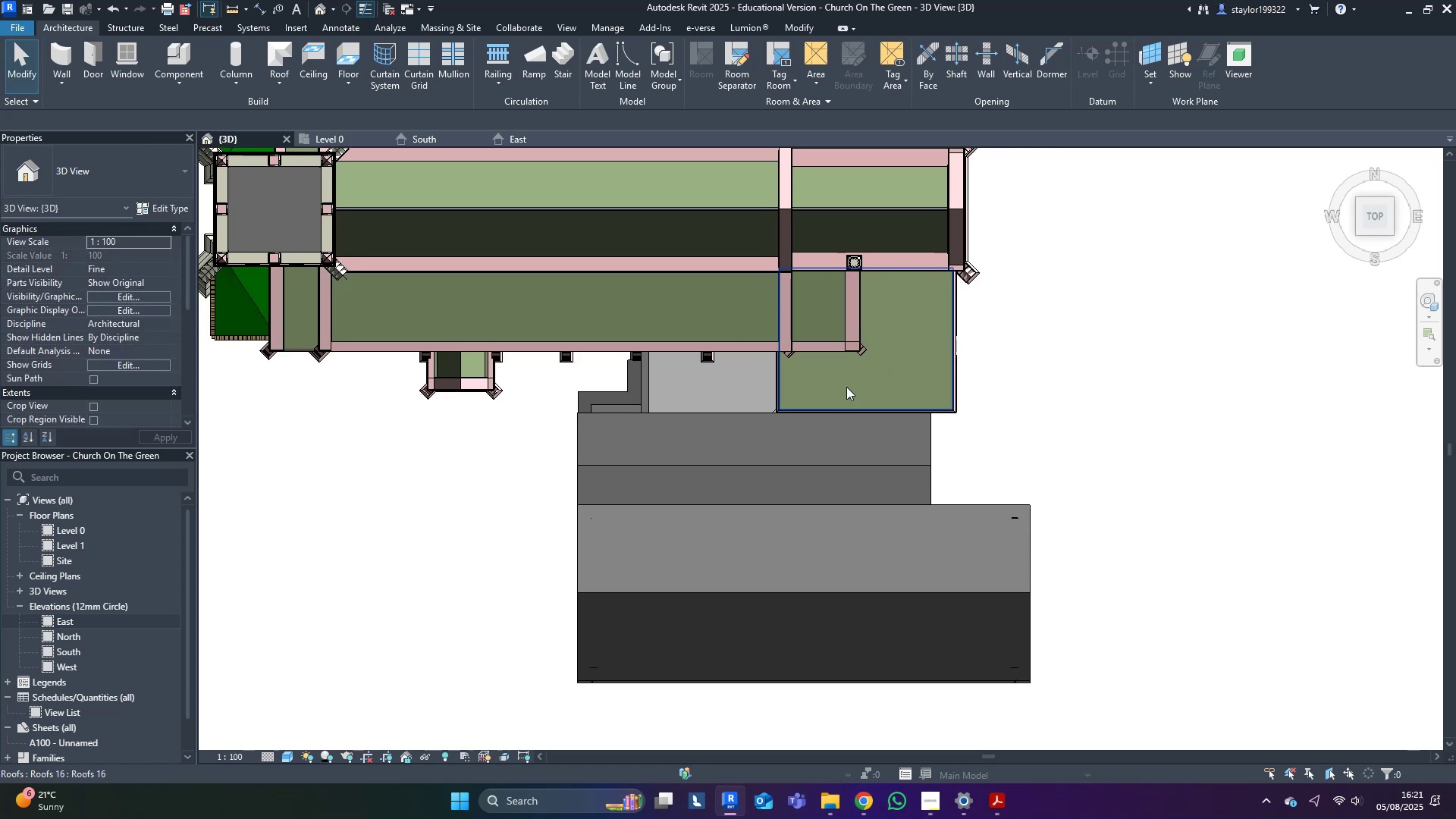 
type(wf)
 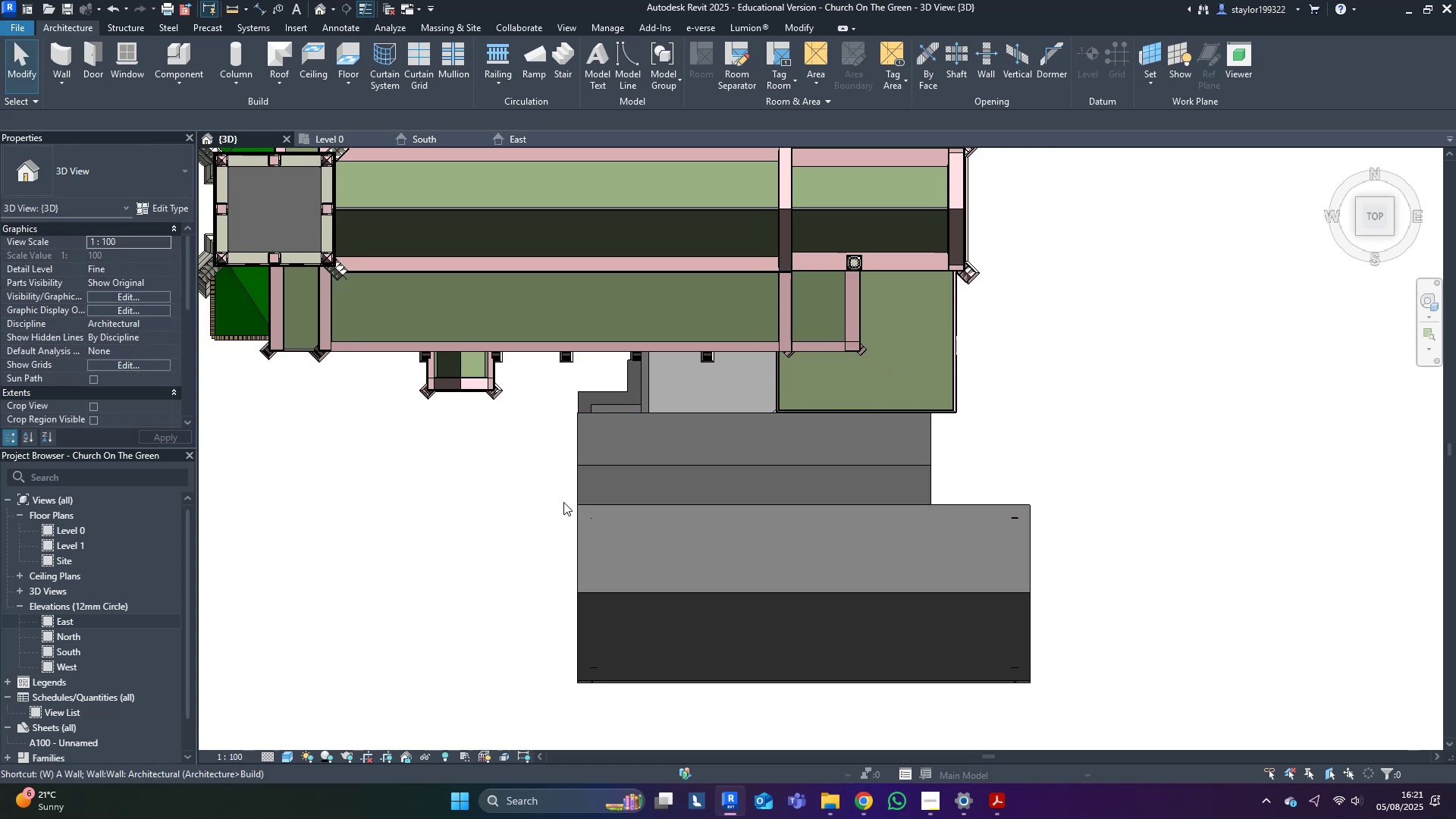 
scroll: coordinate [625, 463], scroll_direction: up, amount: 10.0
 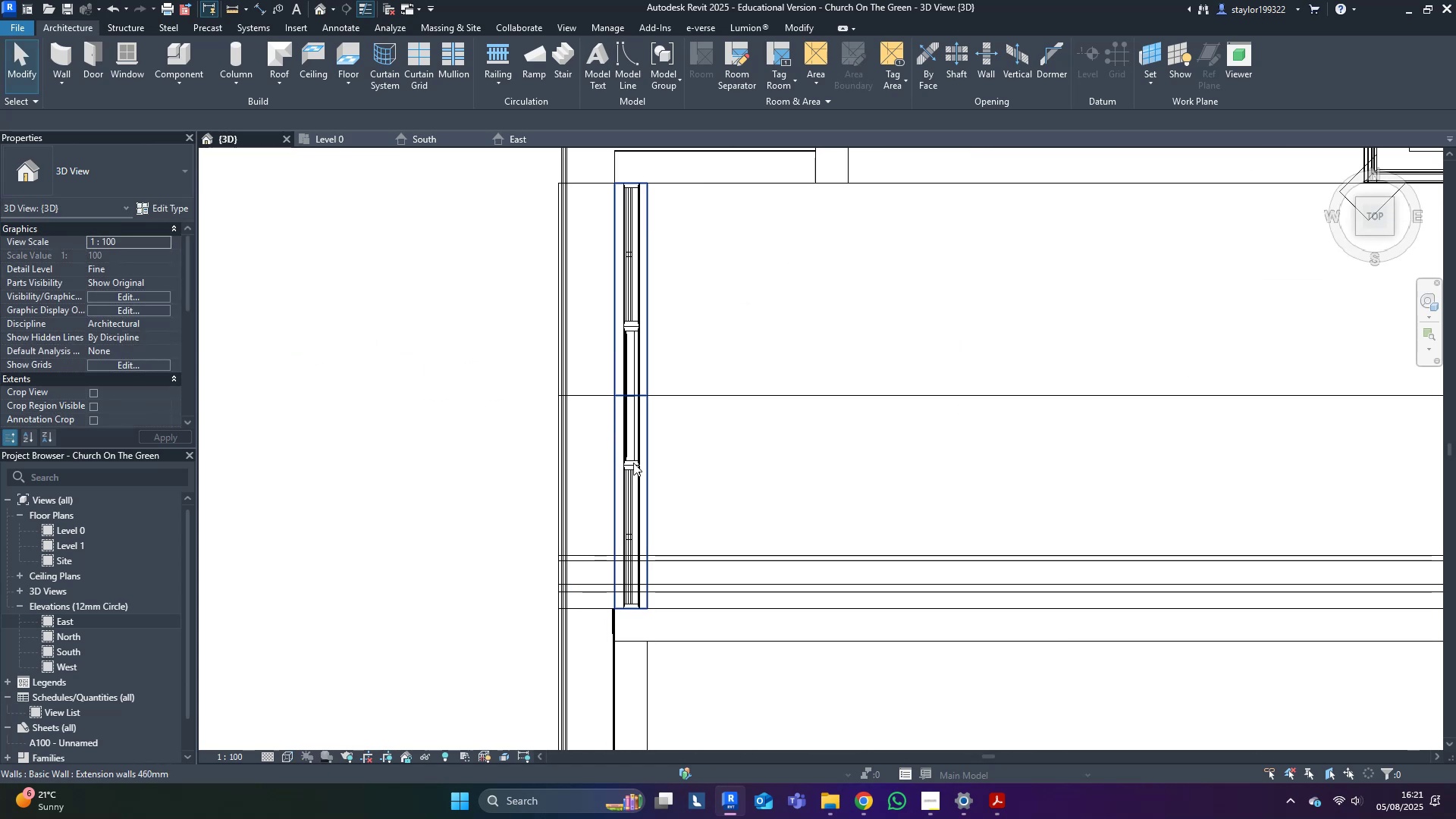 
left_click([633, 463])
 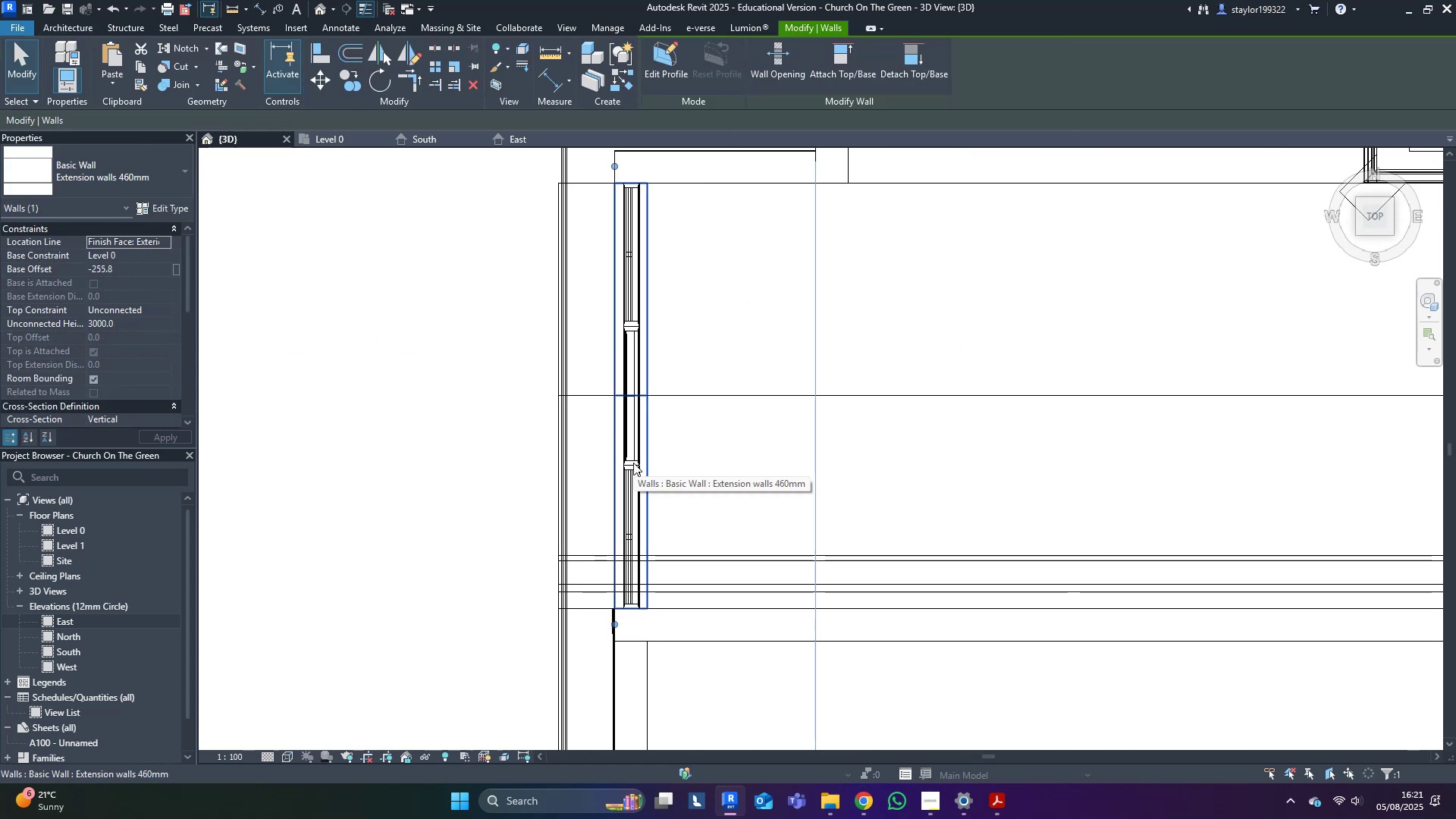 
key(Tab)
 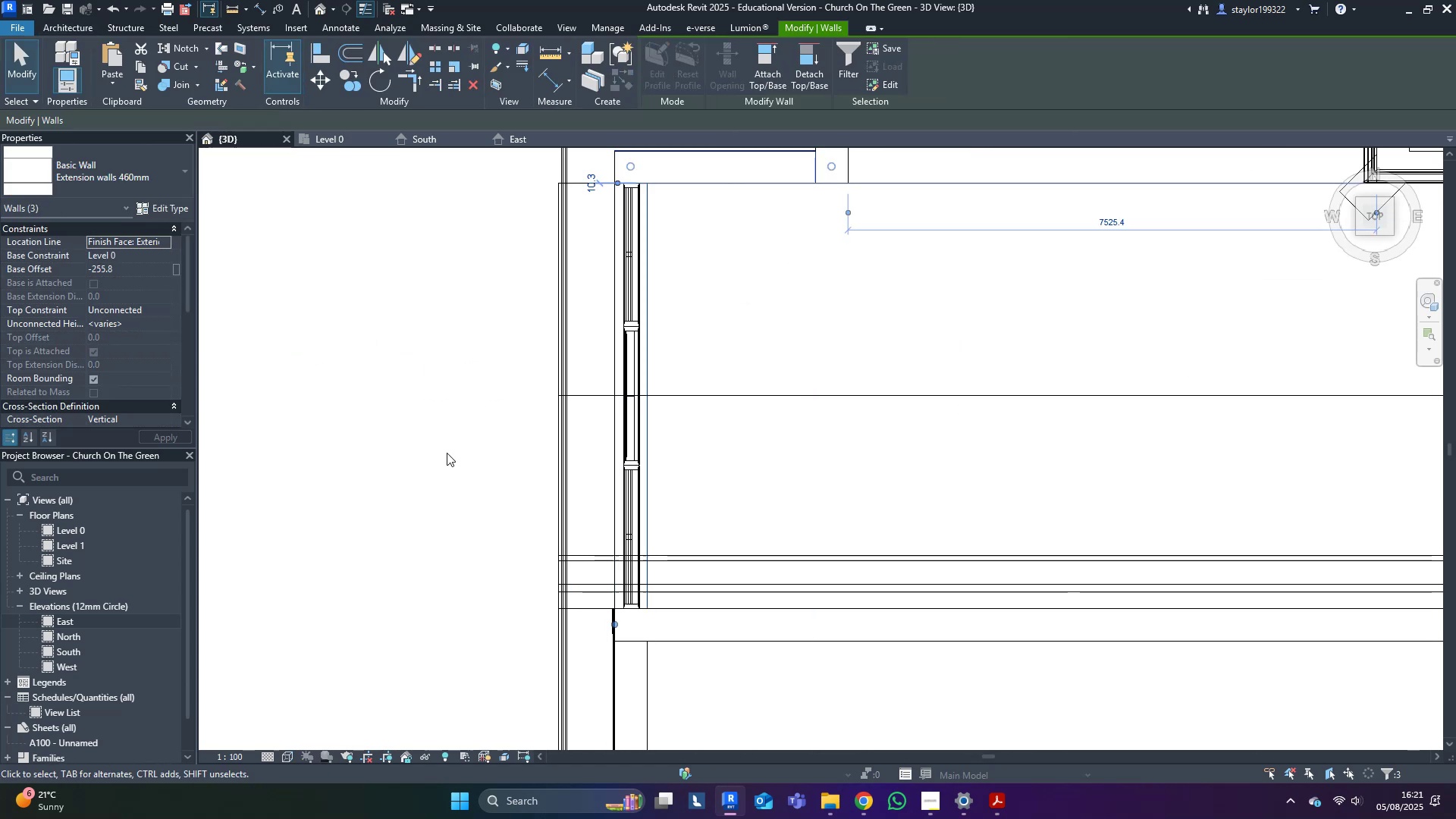 
scroll: coordinate [484, 446], scroll_direction: up, amount: 2.0
 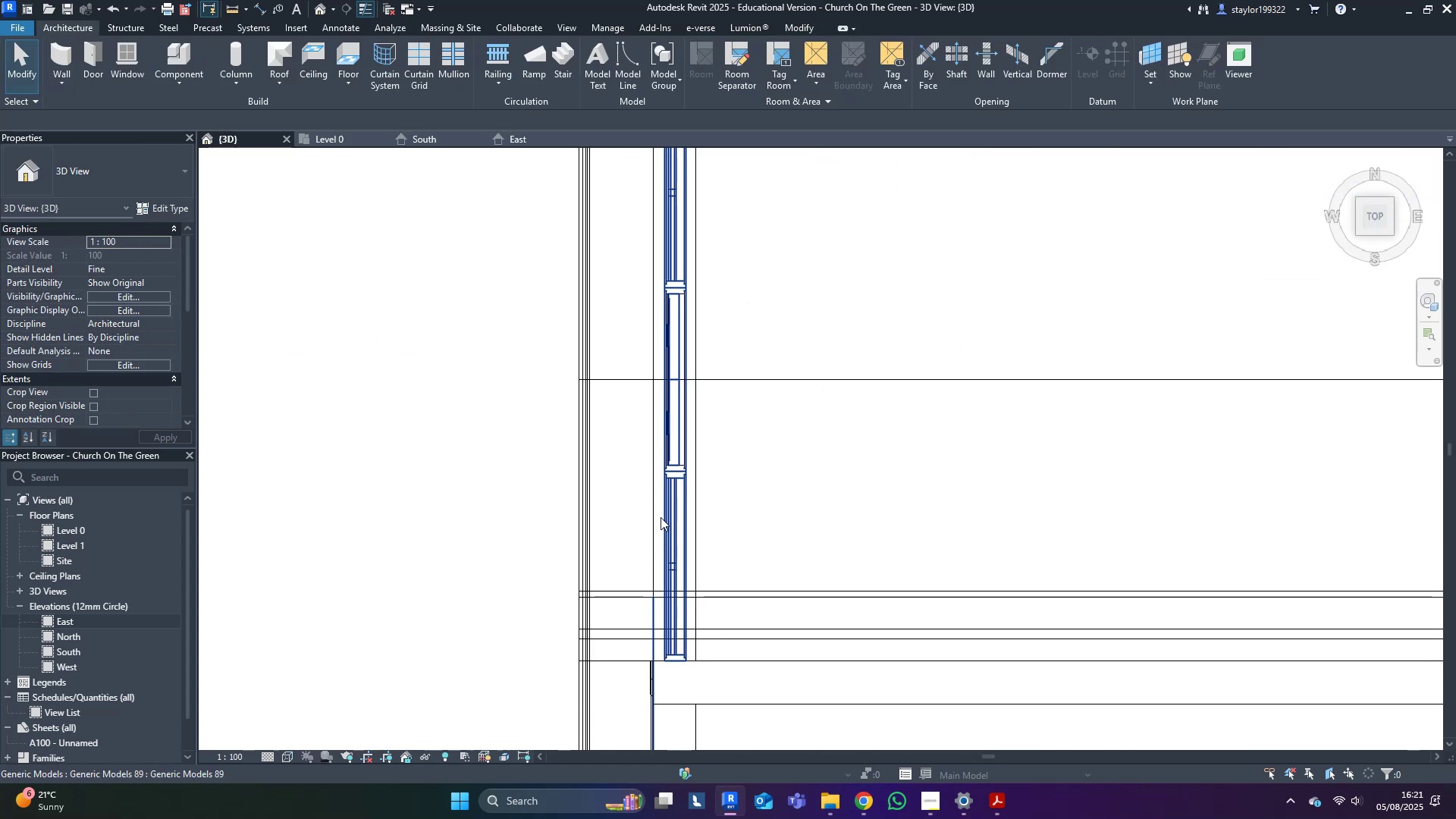 
key(Escape)
 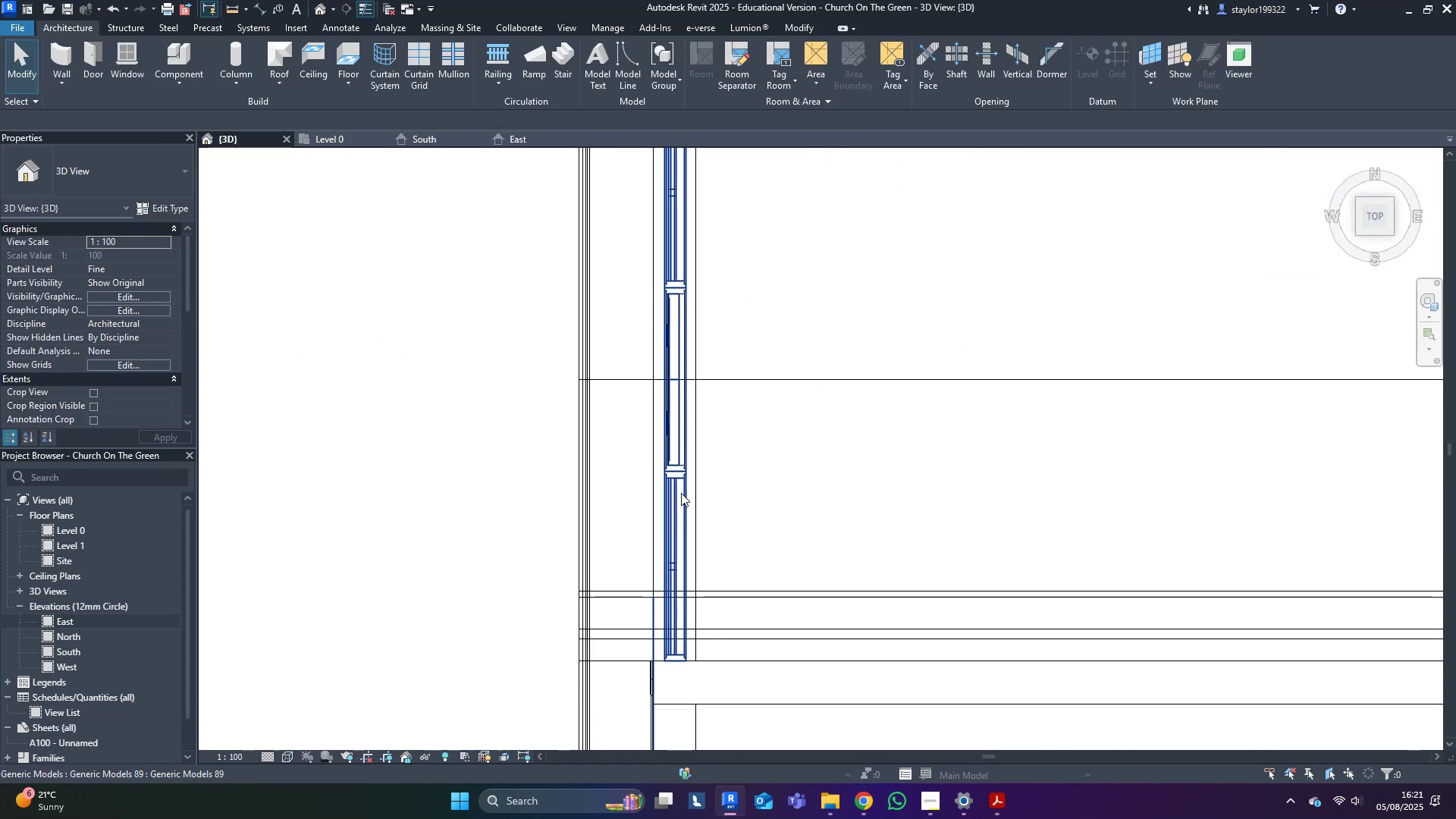 
left_click([681, 493])
 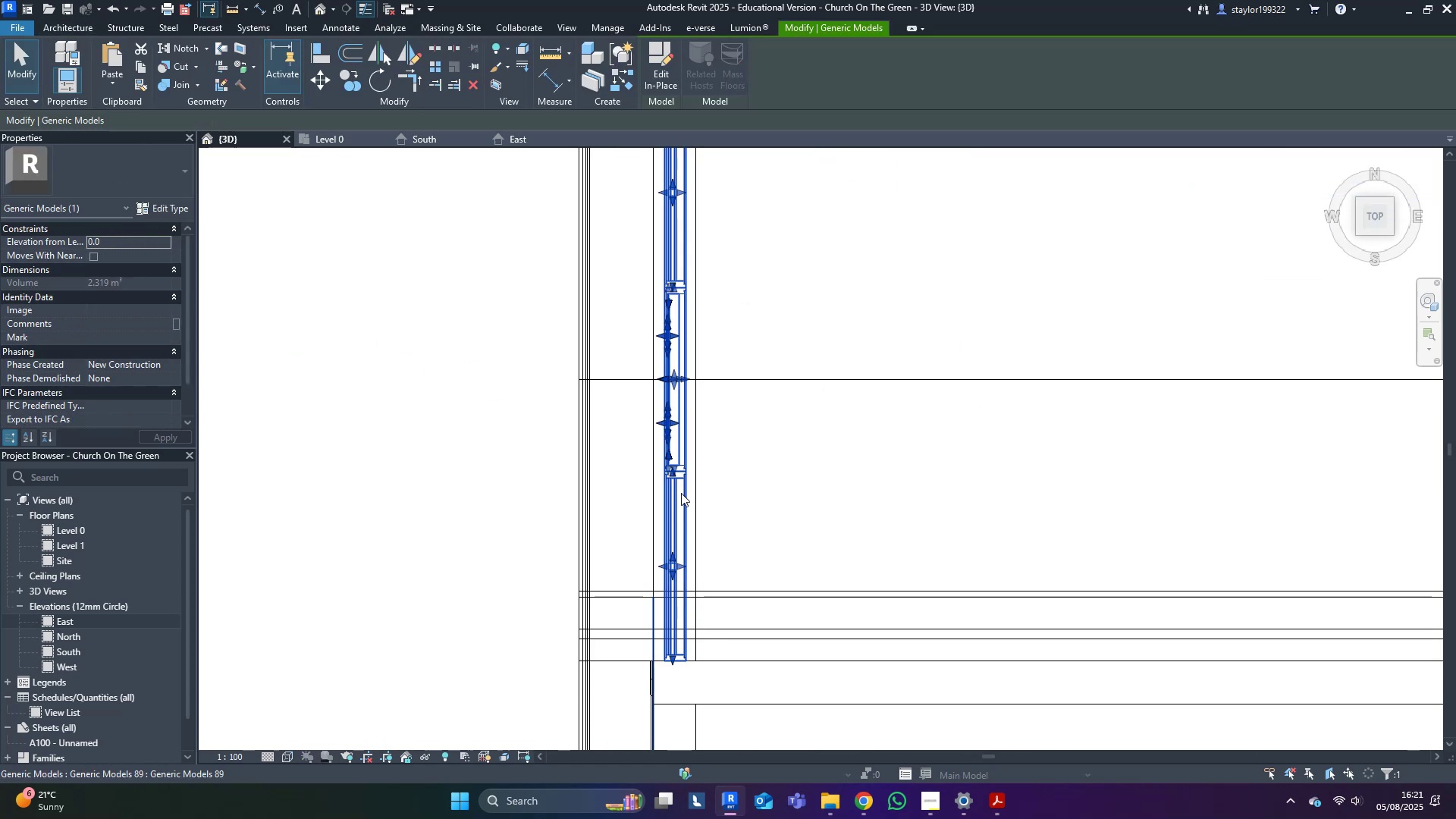 
scroll: coordinate [680, 493], scroll_direction: down, amount: 9.0
 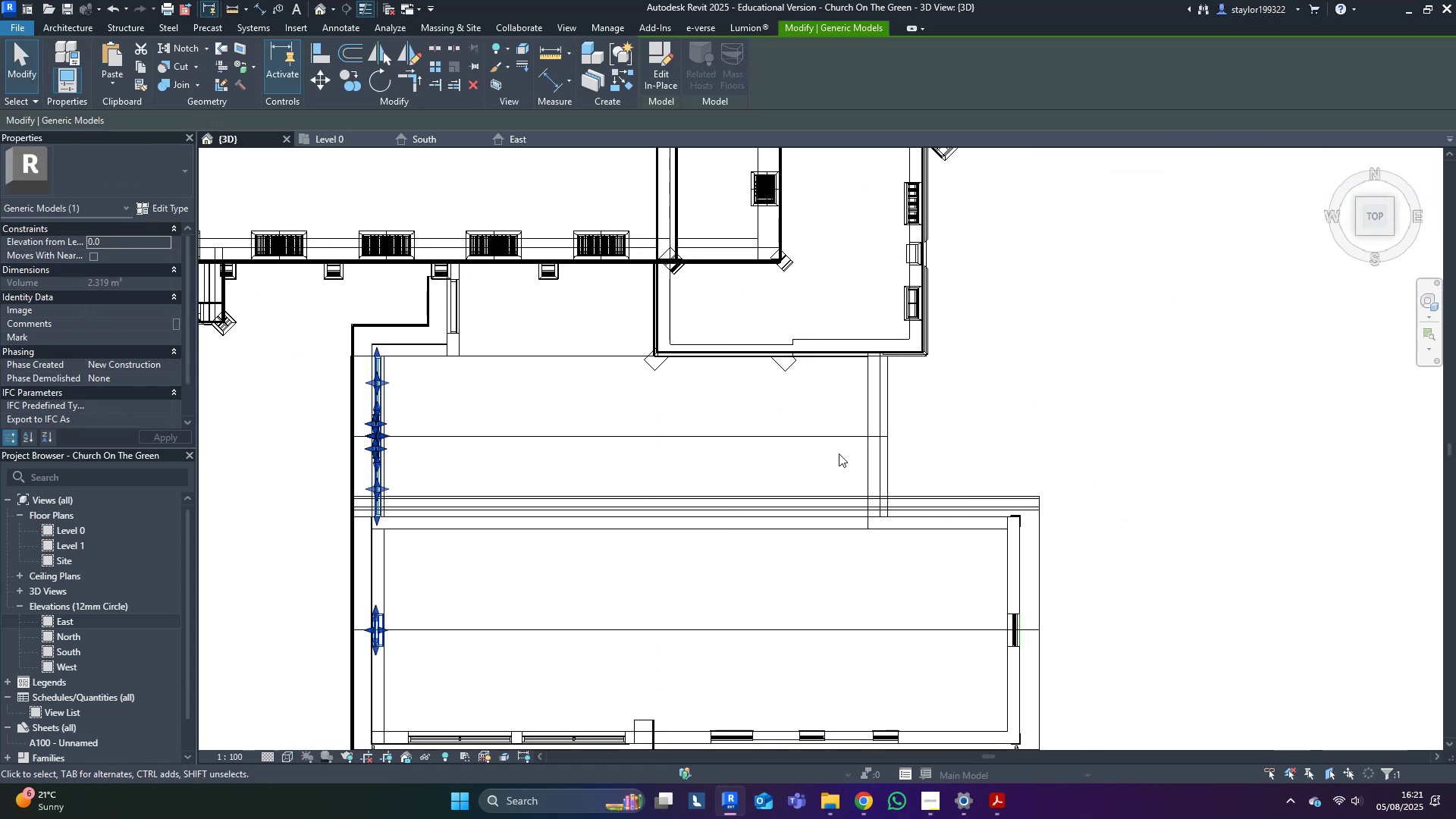 
type(dm)
 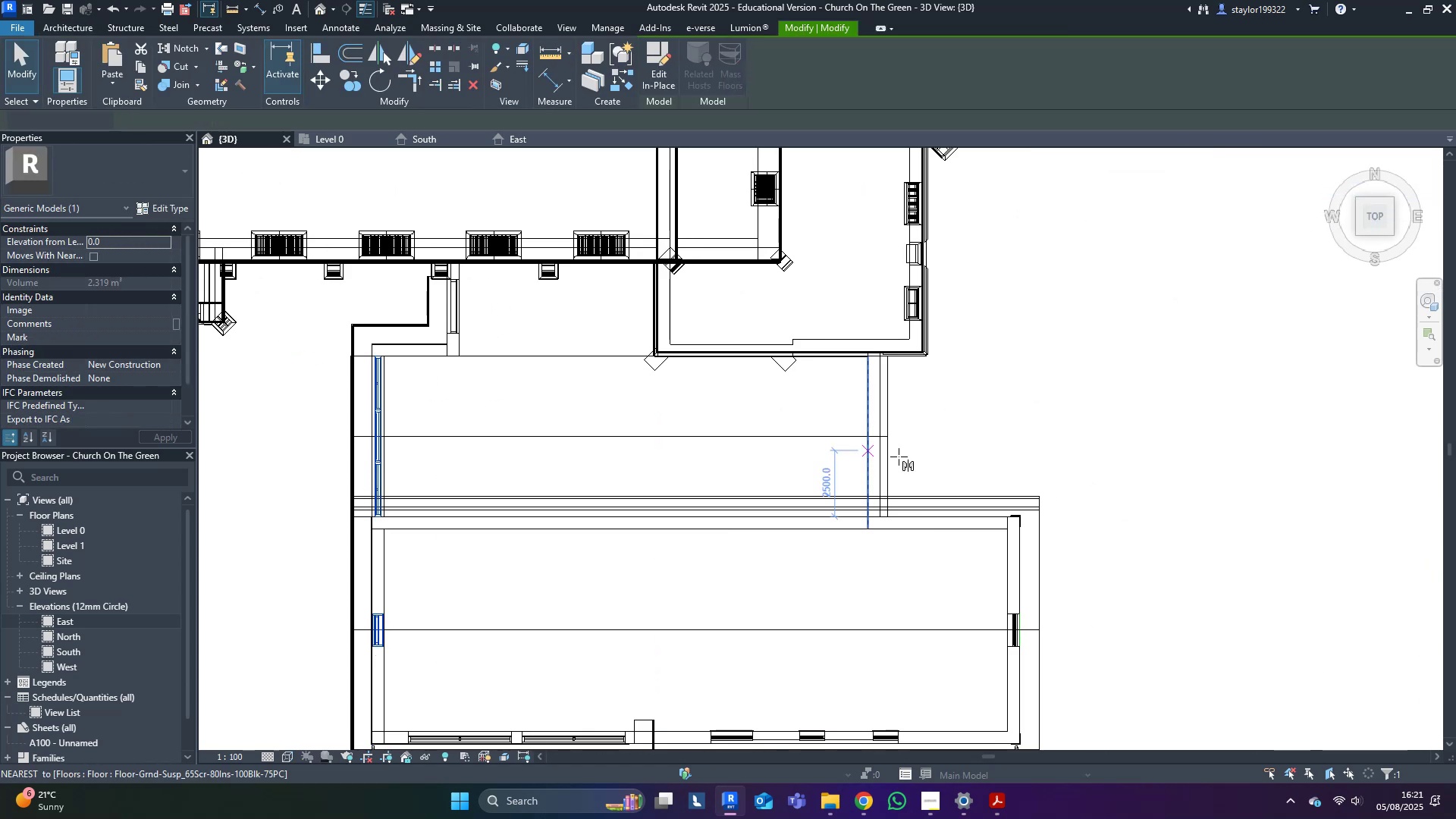 
scroll: coordinate [886, 488], scroll_direction: down, amount: 3.0
 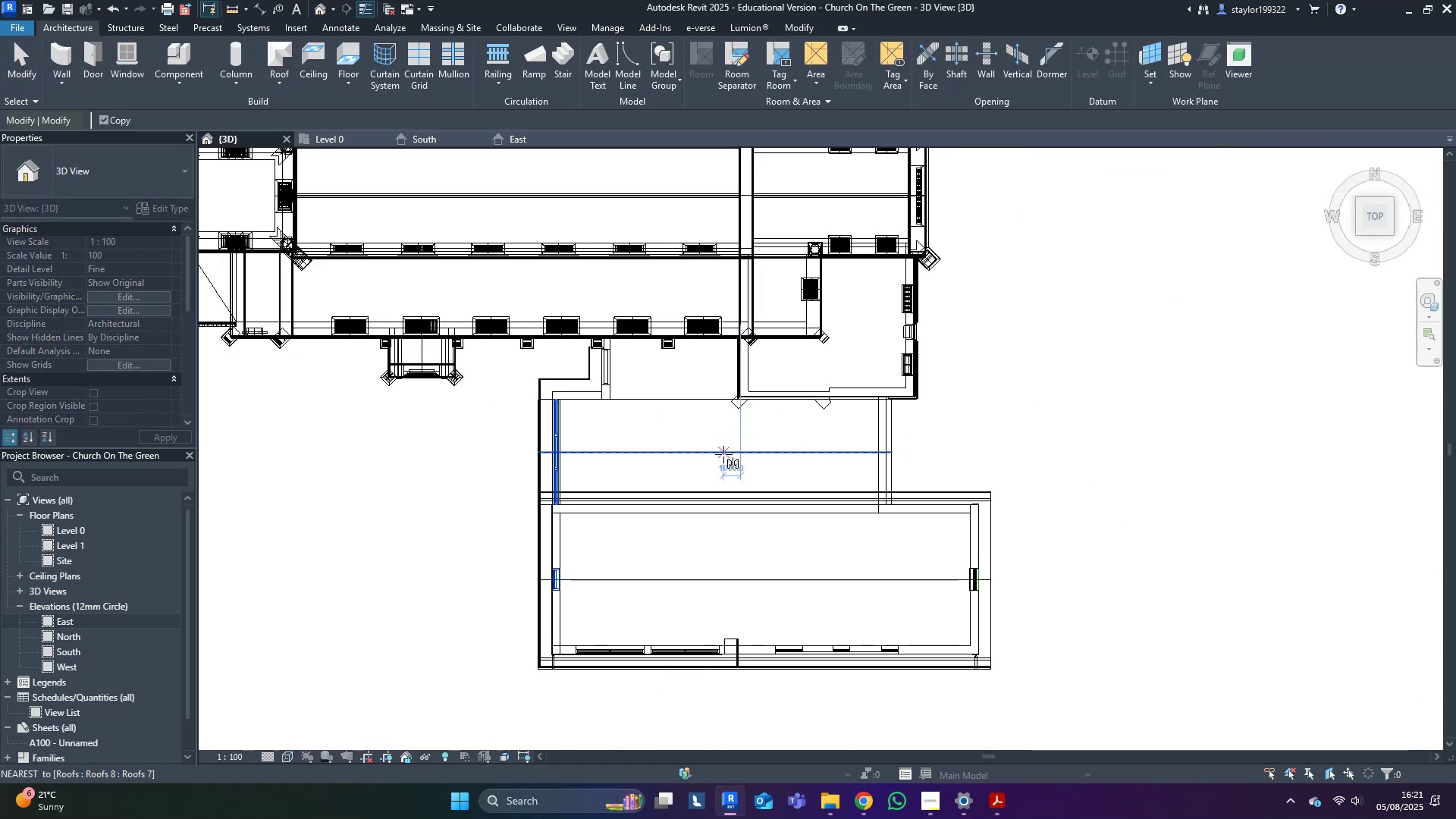 
left_click([721, 454])
 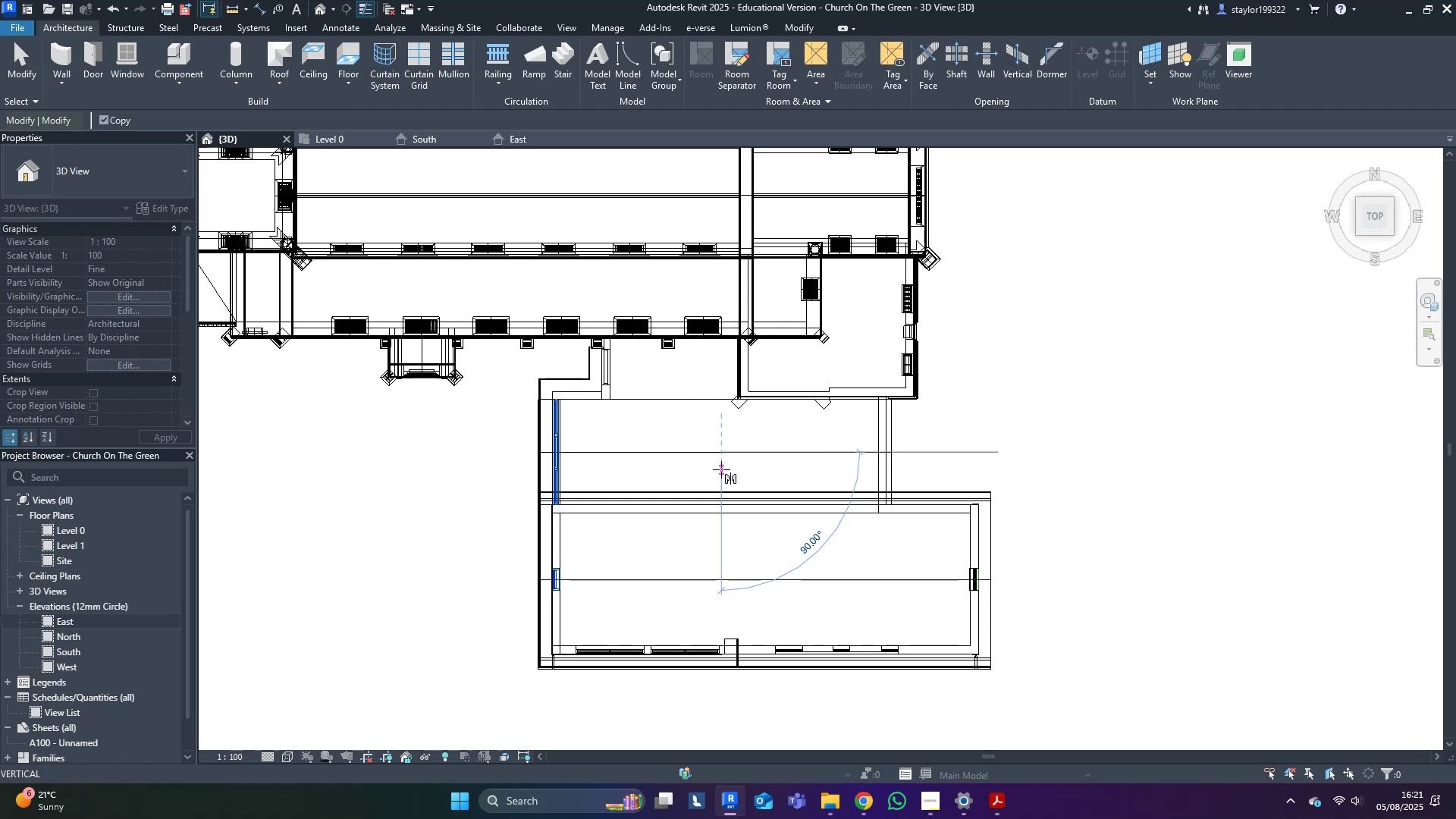 
left_click([721, 469])
 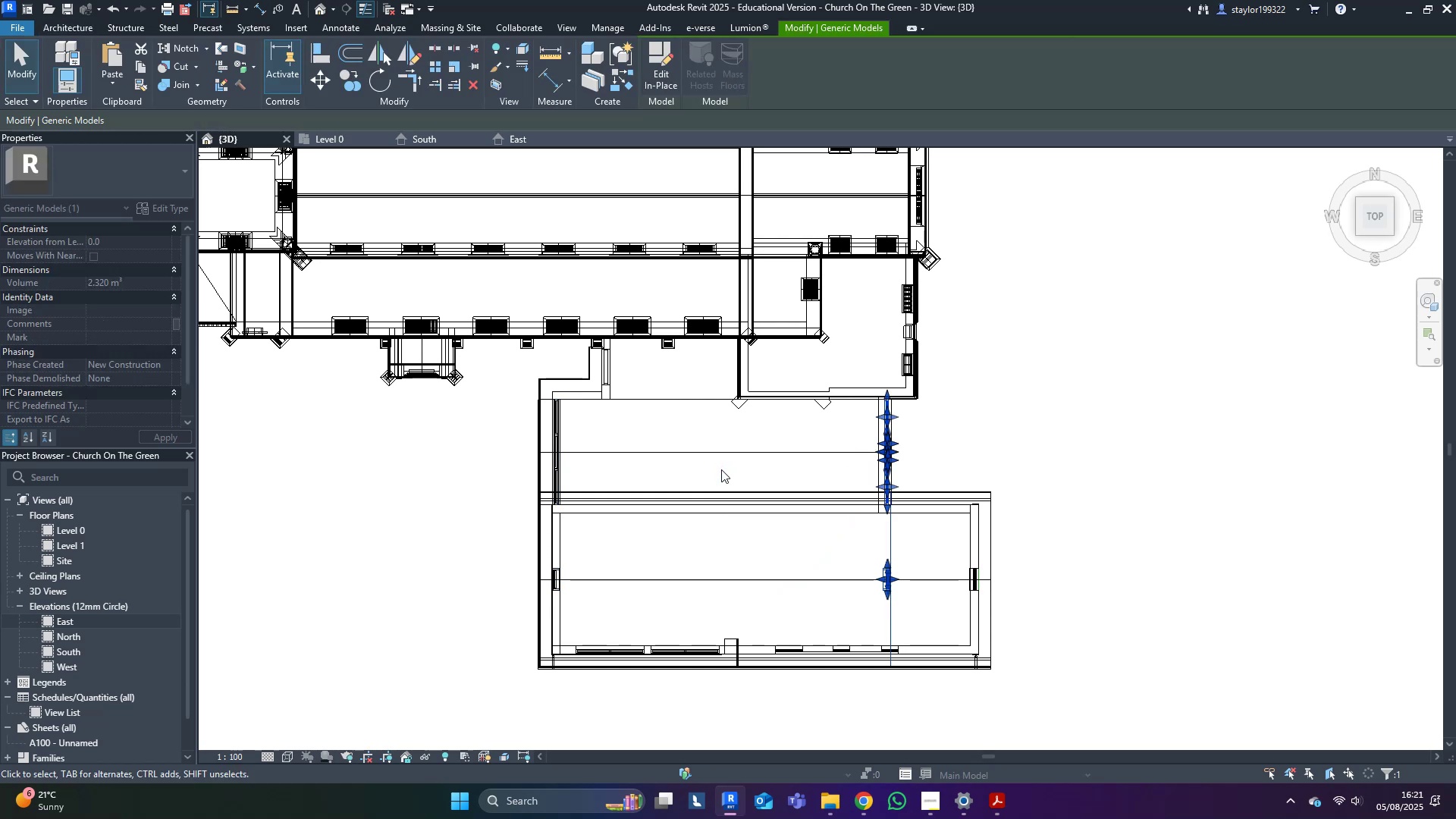 
scroll: coordinate [1097, 479], scroll_direction: up, amount: 5.0
 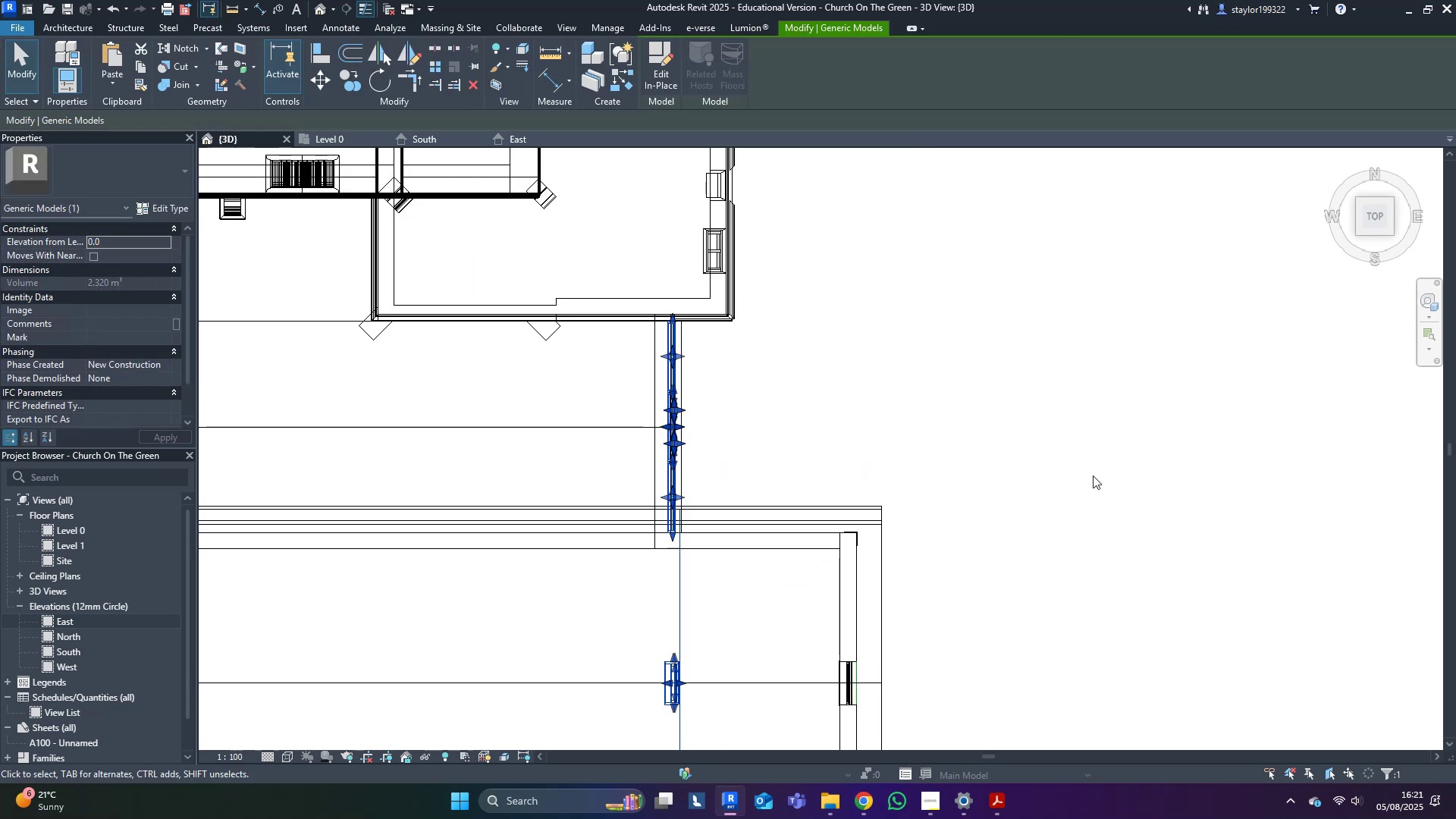 
type(sd)
 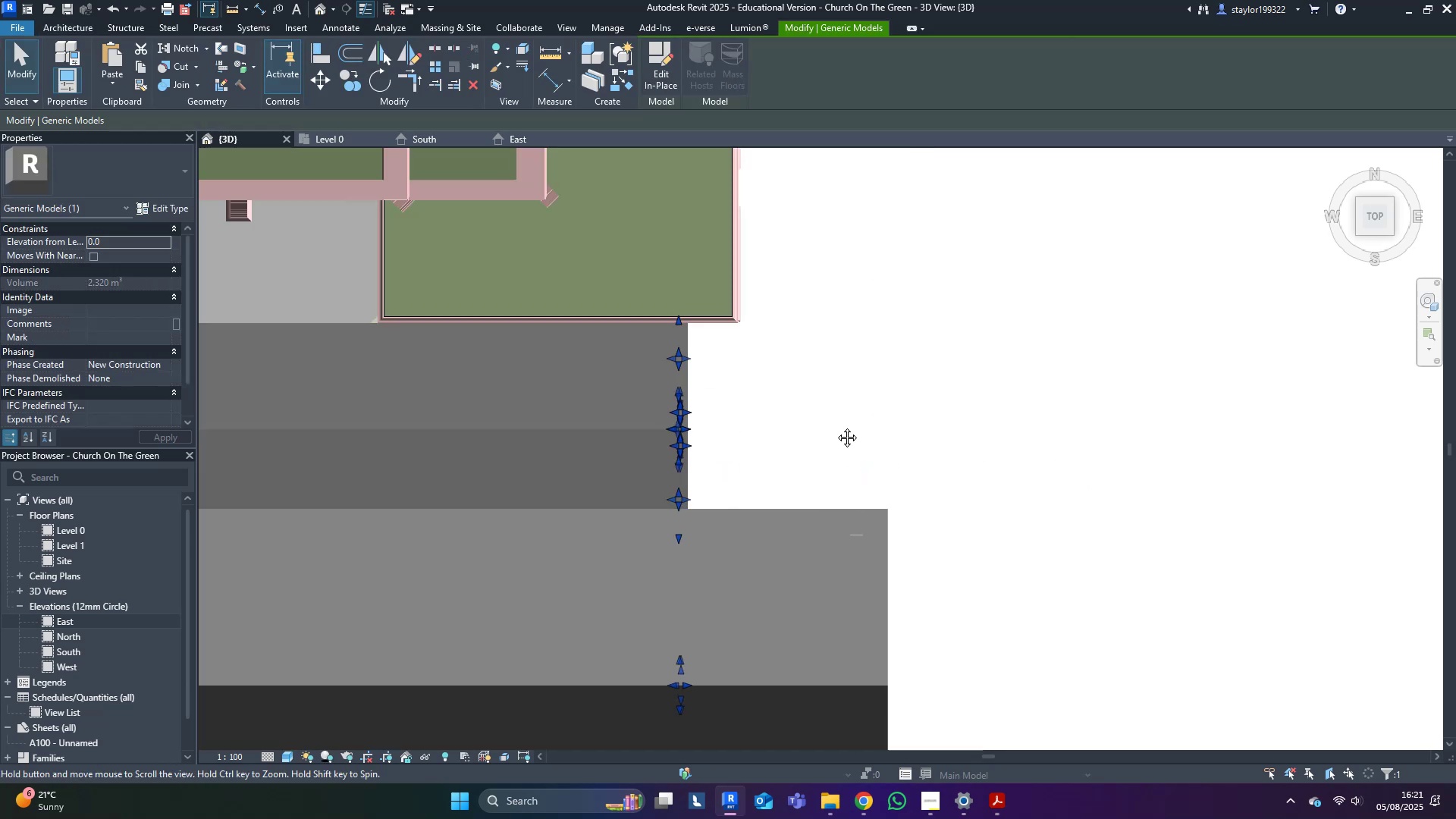 
hold_key(key=ShiftLeft, duration=0.43)
 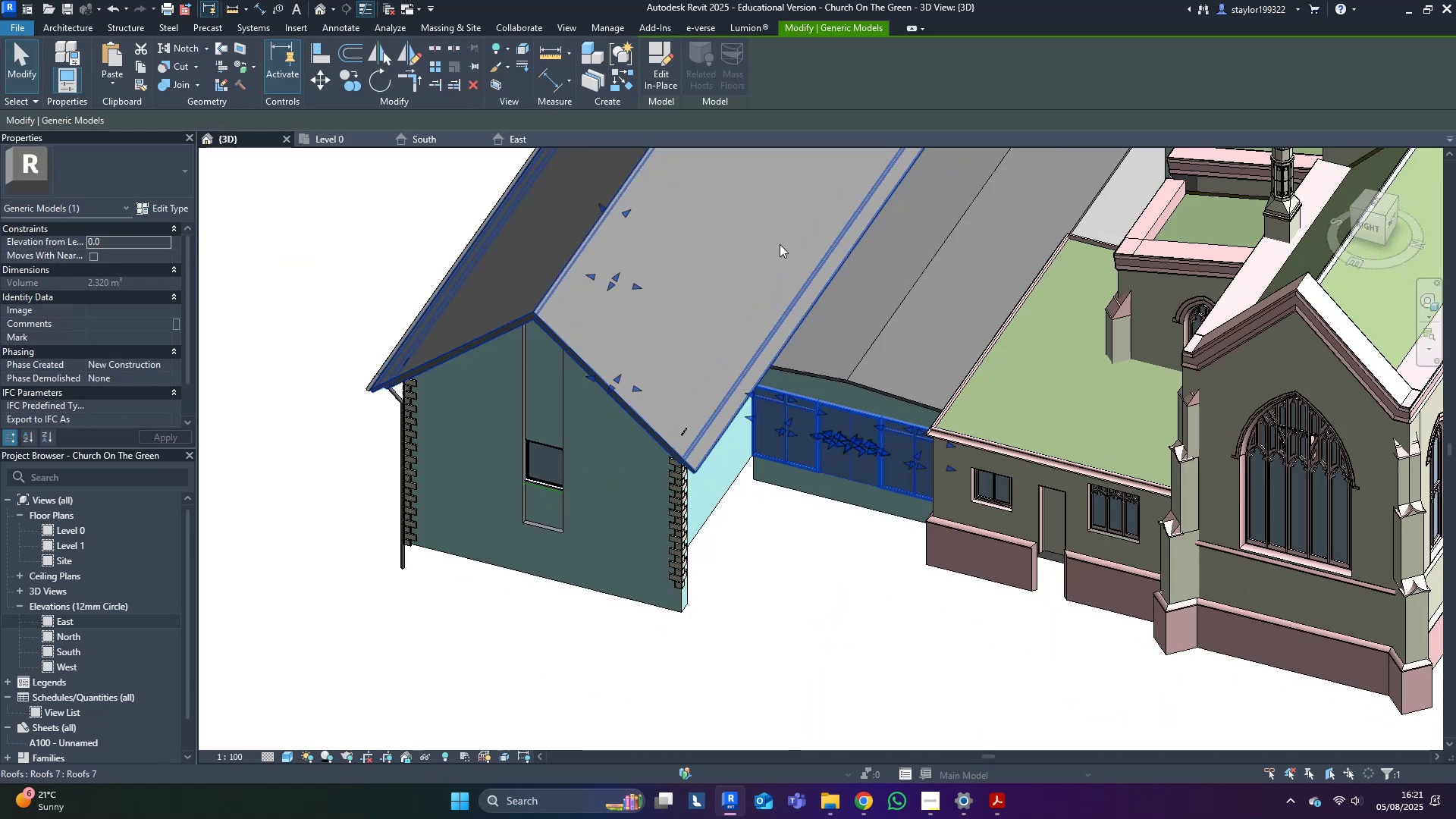 
hold_key(key=ShiftLeft, duration=0.41)
 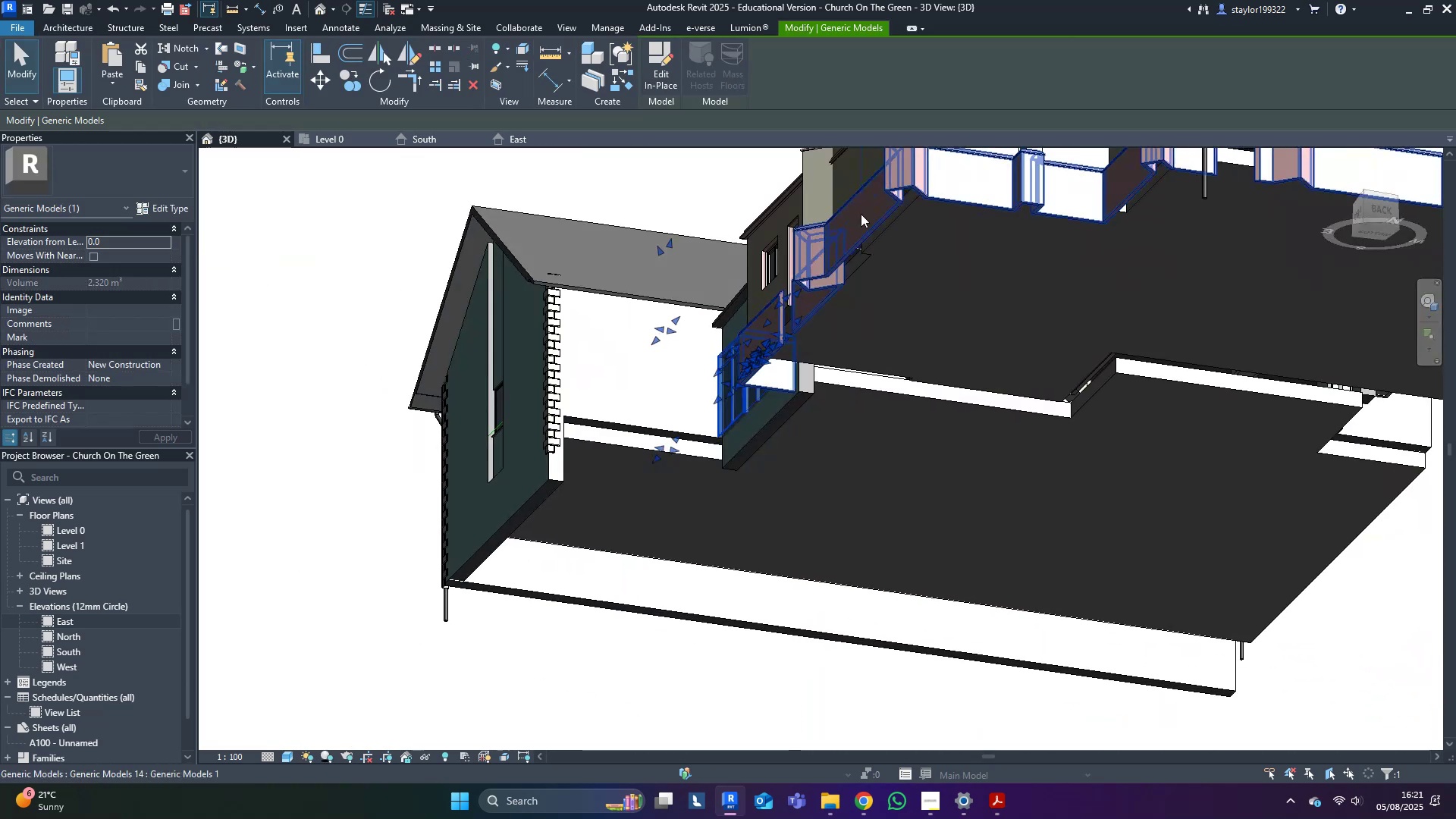 
hold_key(key=ShiftLeft, duration=0.43)
 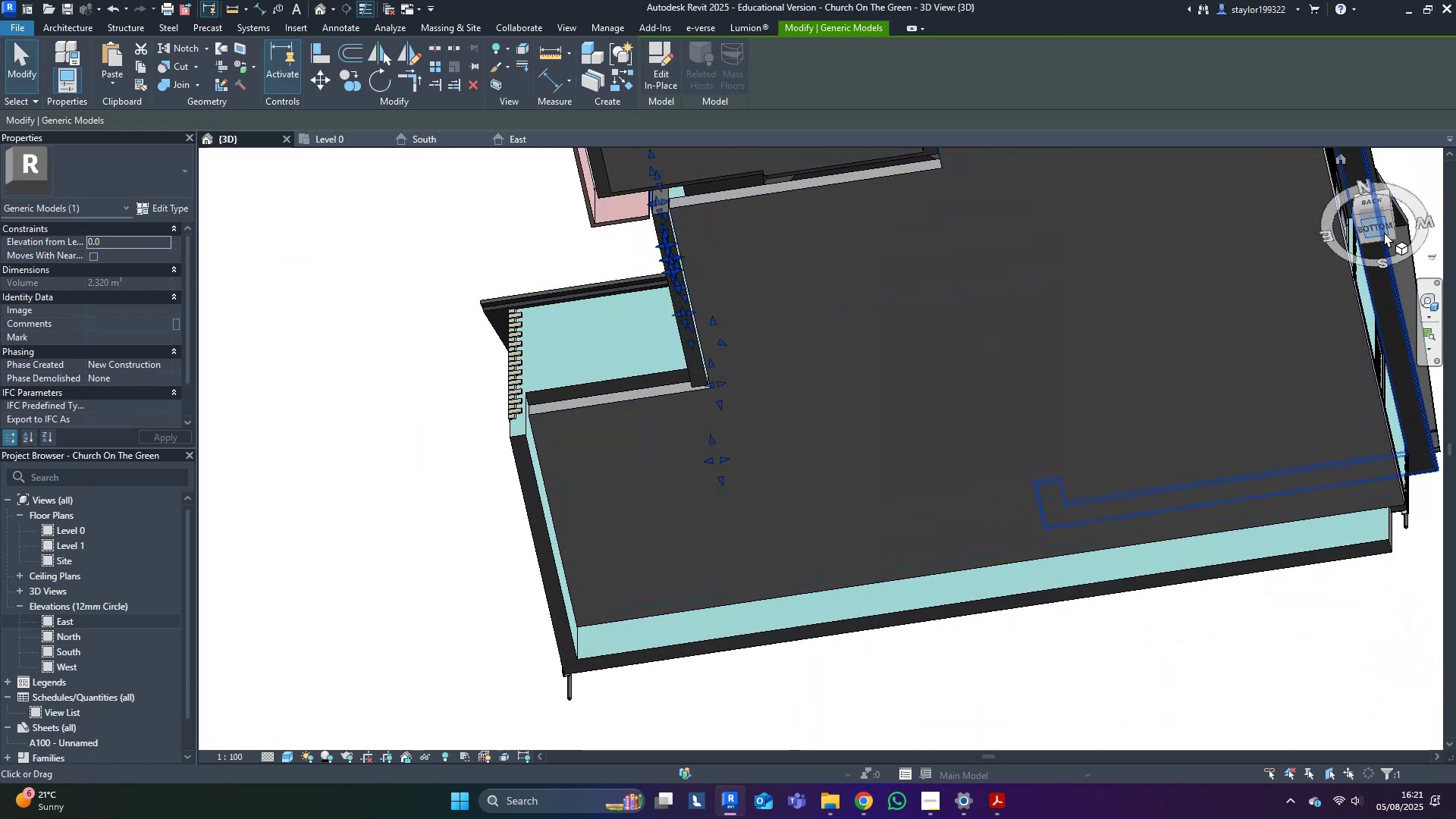 
left_click([1375, 226])
 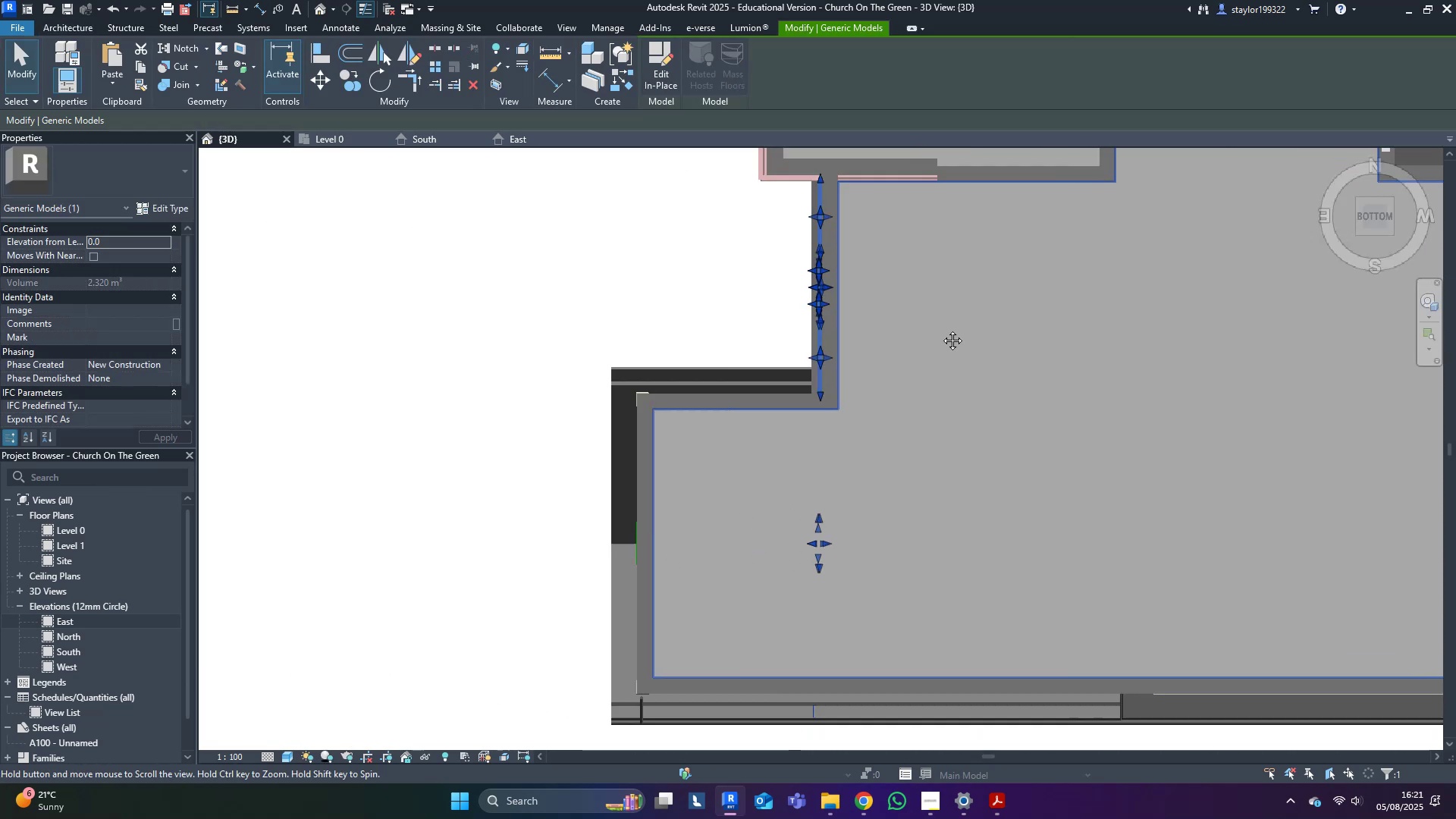 
scroll: coordinate [973, 472], scroll_direction: up, amount: 12.0
 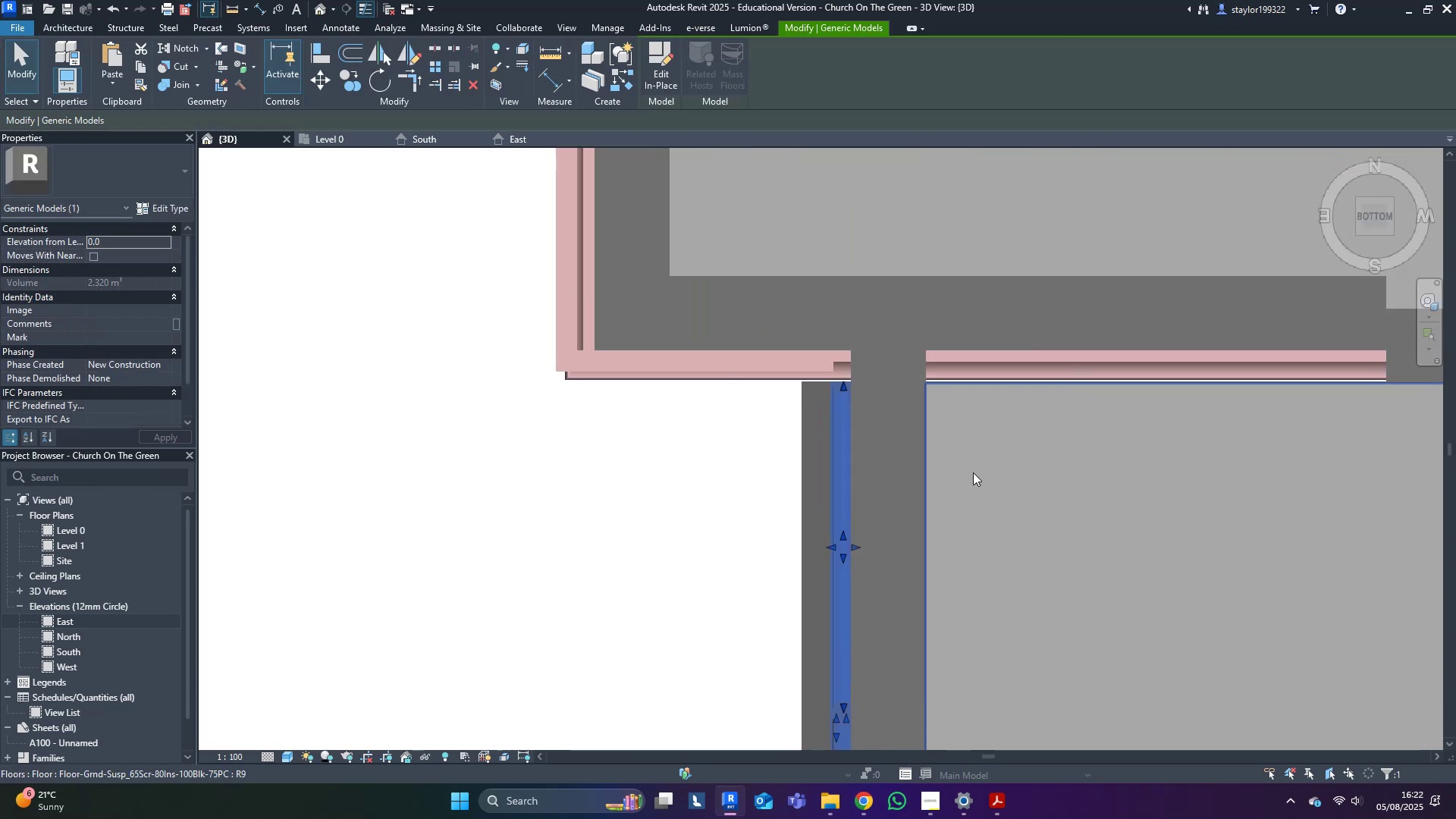 
type(wf)
 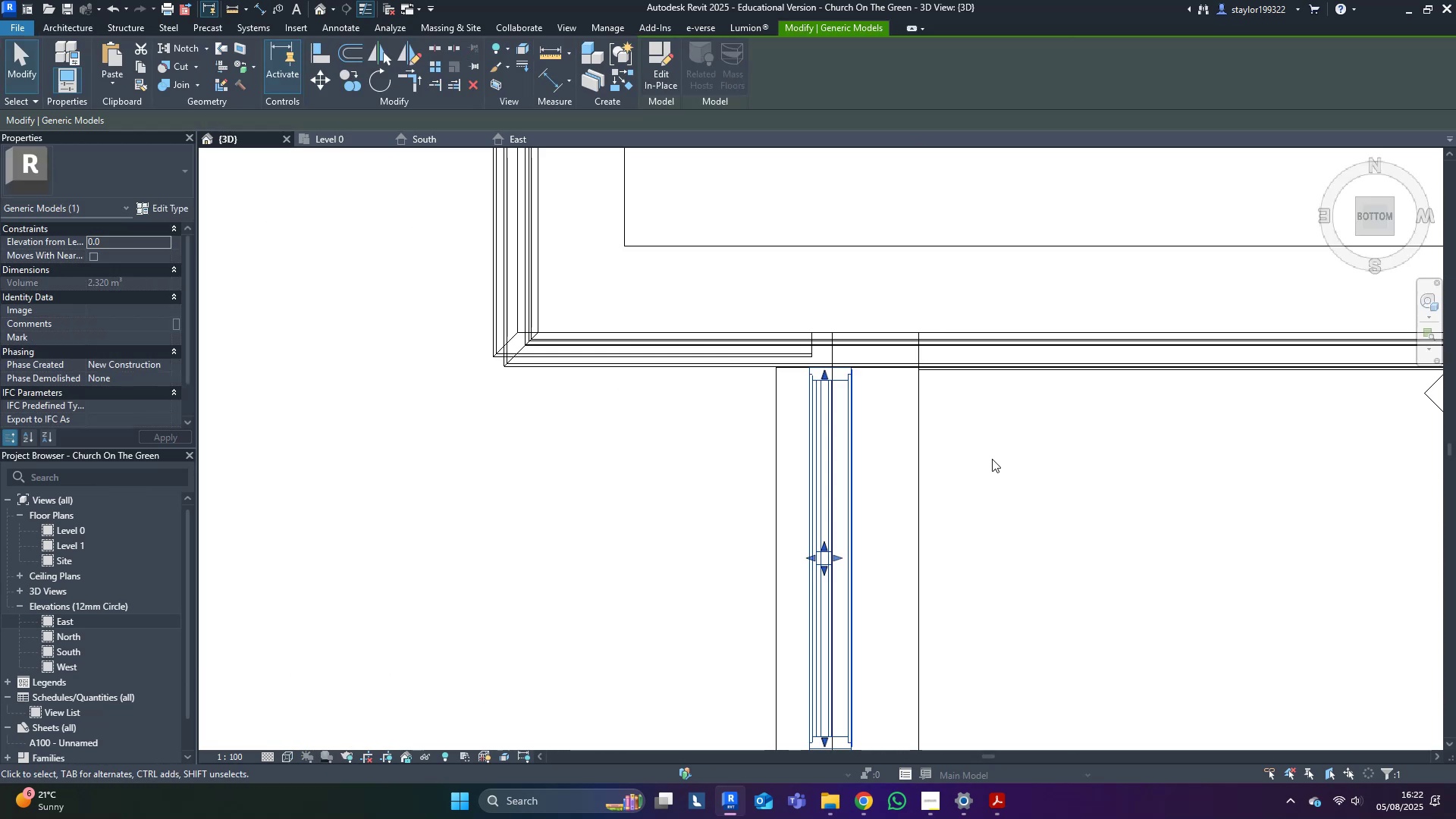 
key(Shift+ArrowRight)
 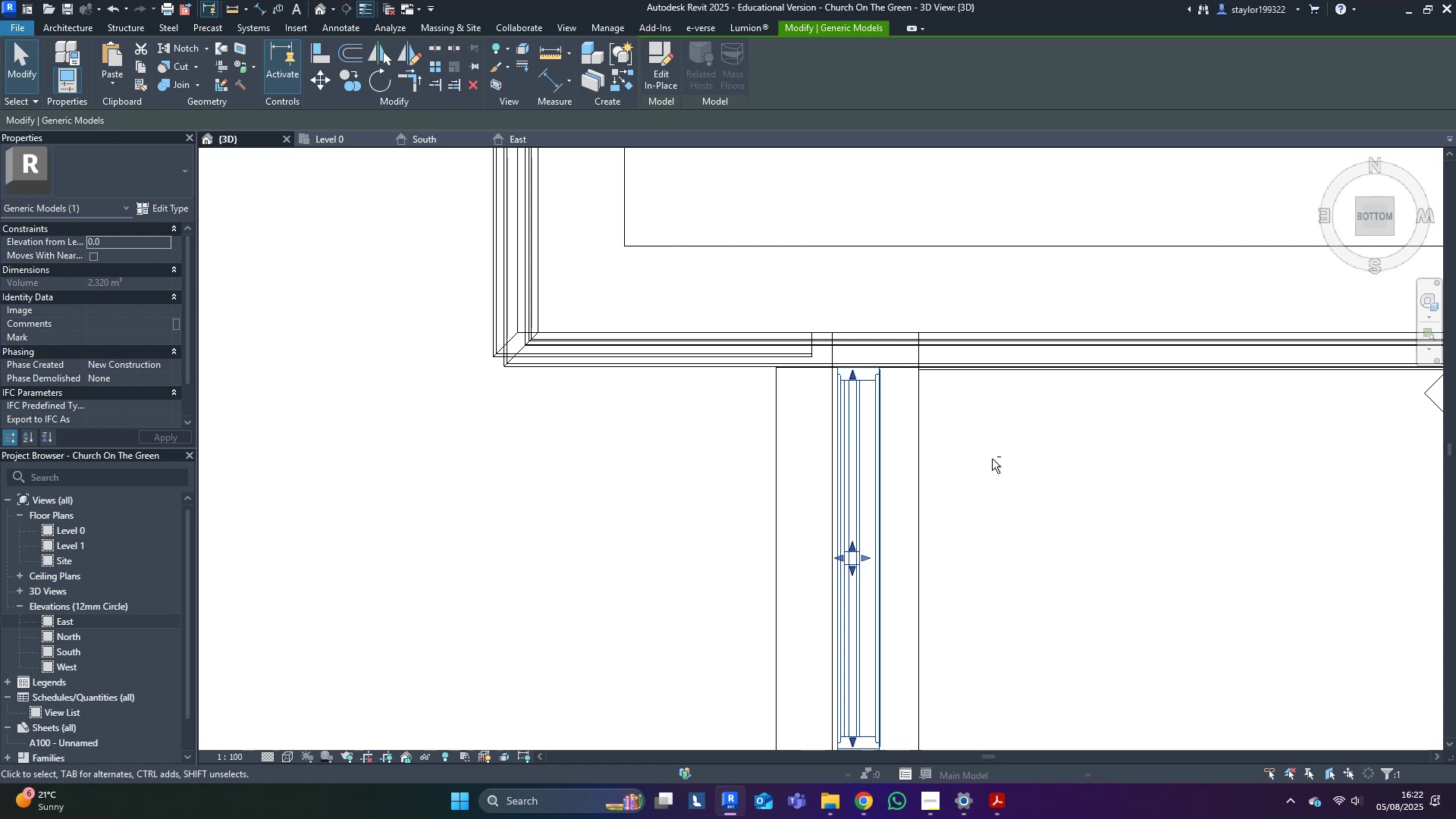 
key(Shift+ArrowRight)
 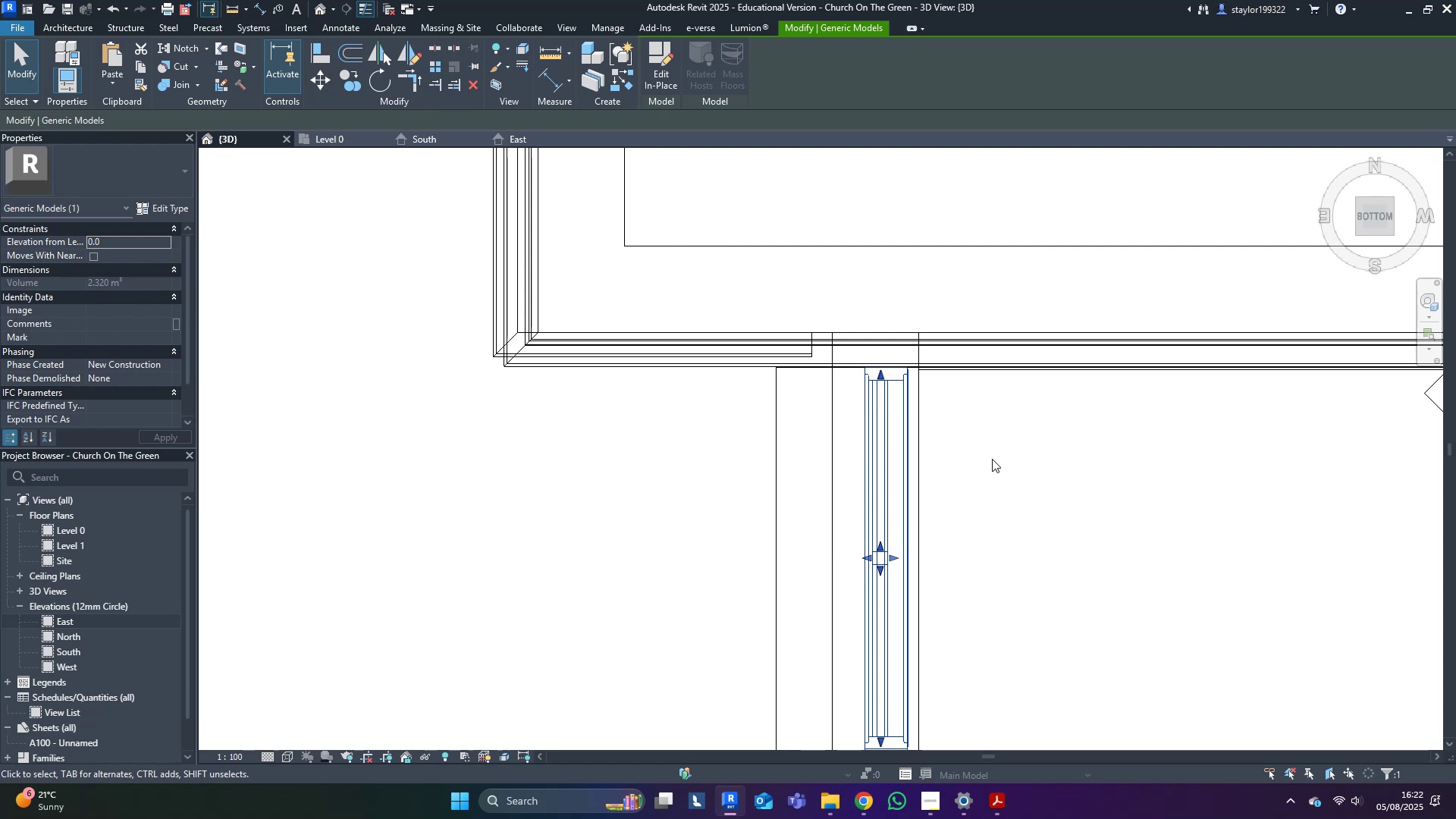 
key(ArrowLeft)
 